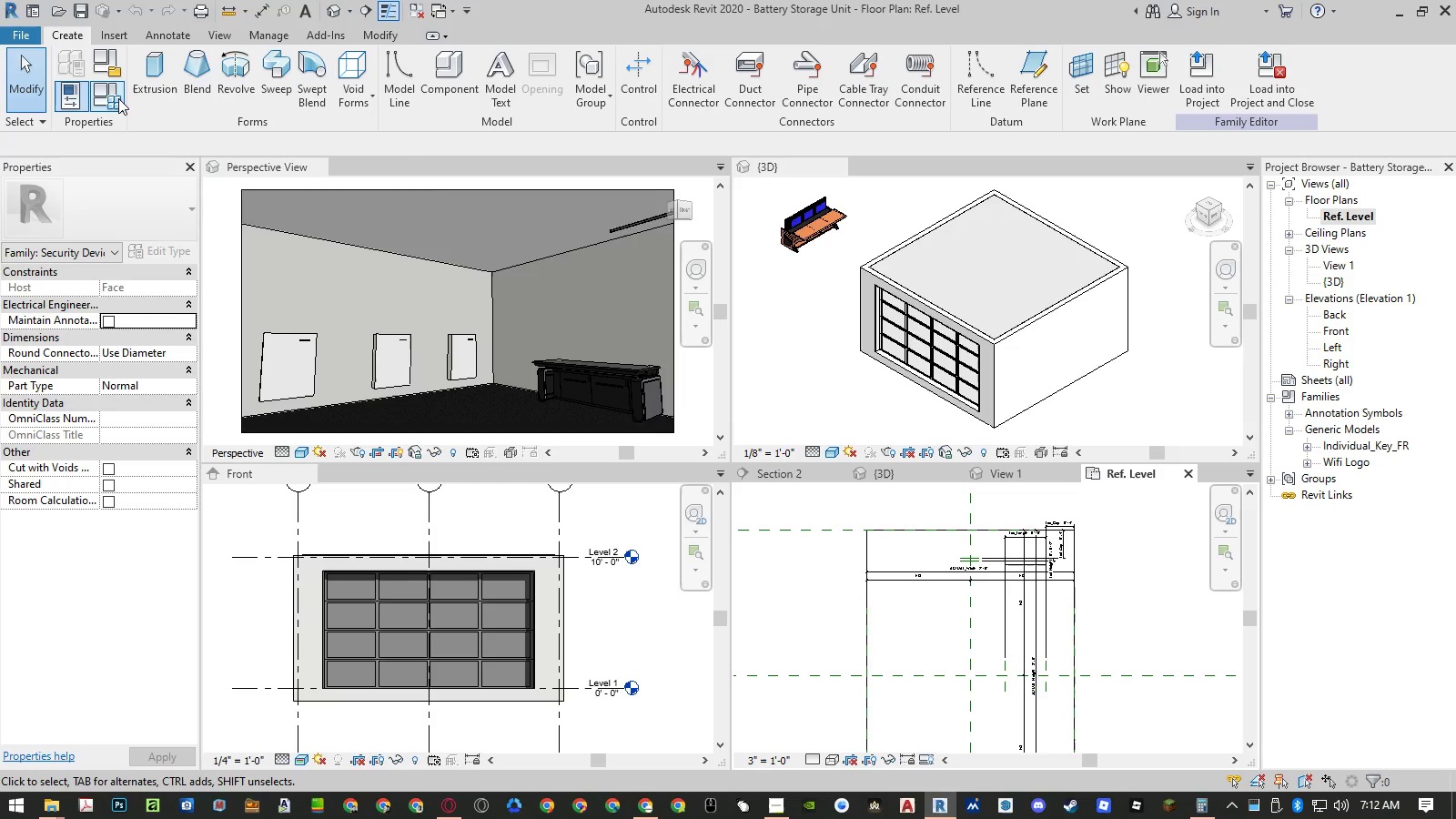 
left_click([272, 35])
 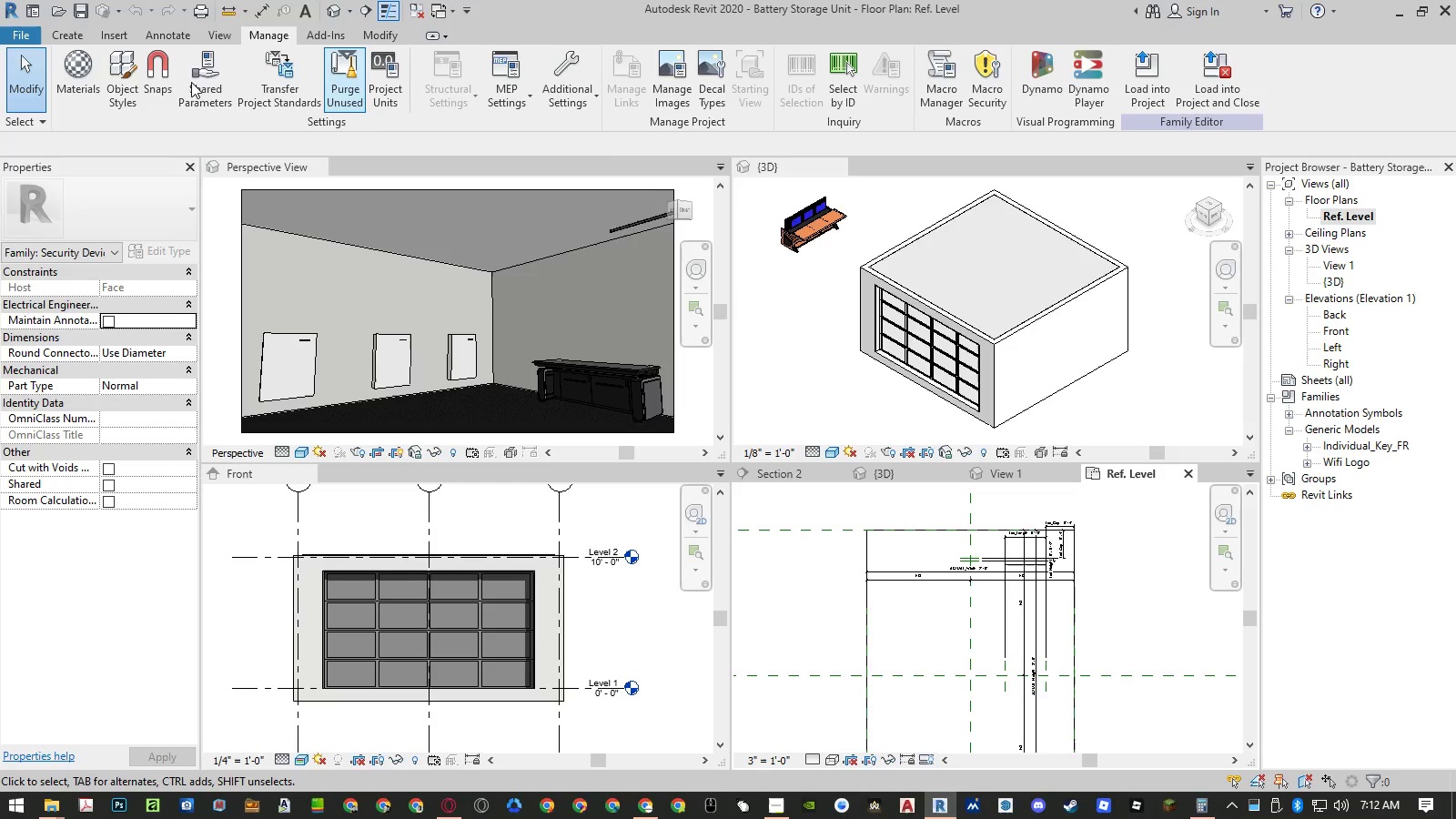 
wait(6.09)
 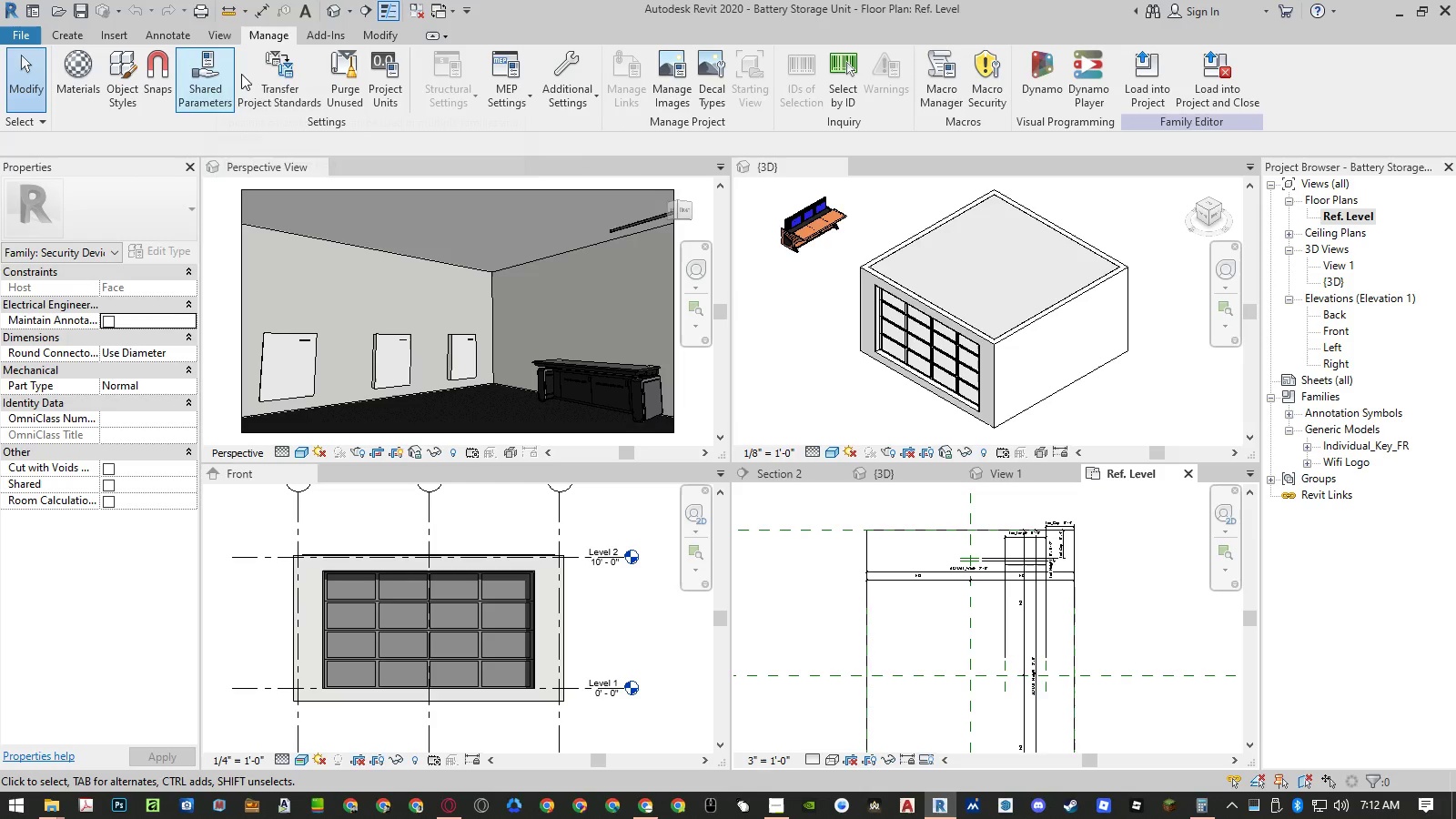 
left_click([80, 42])
 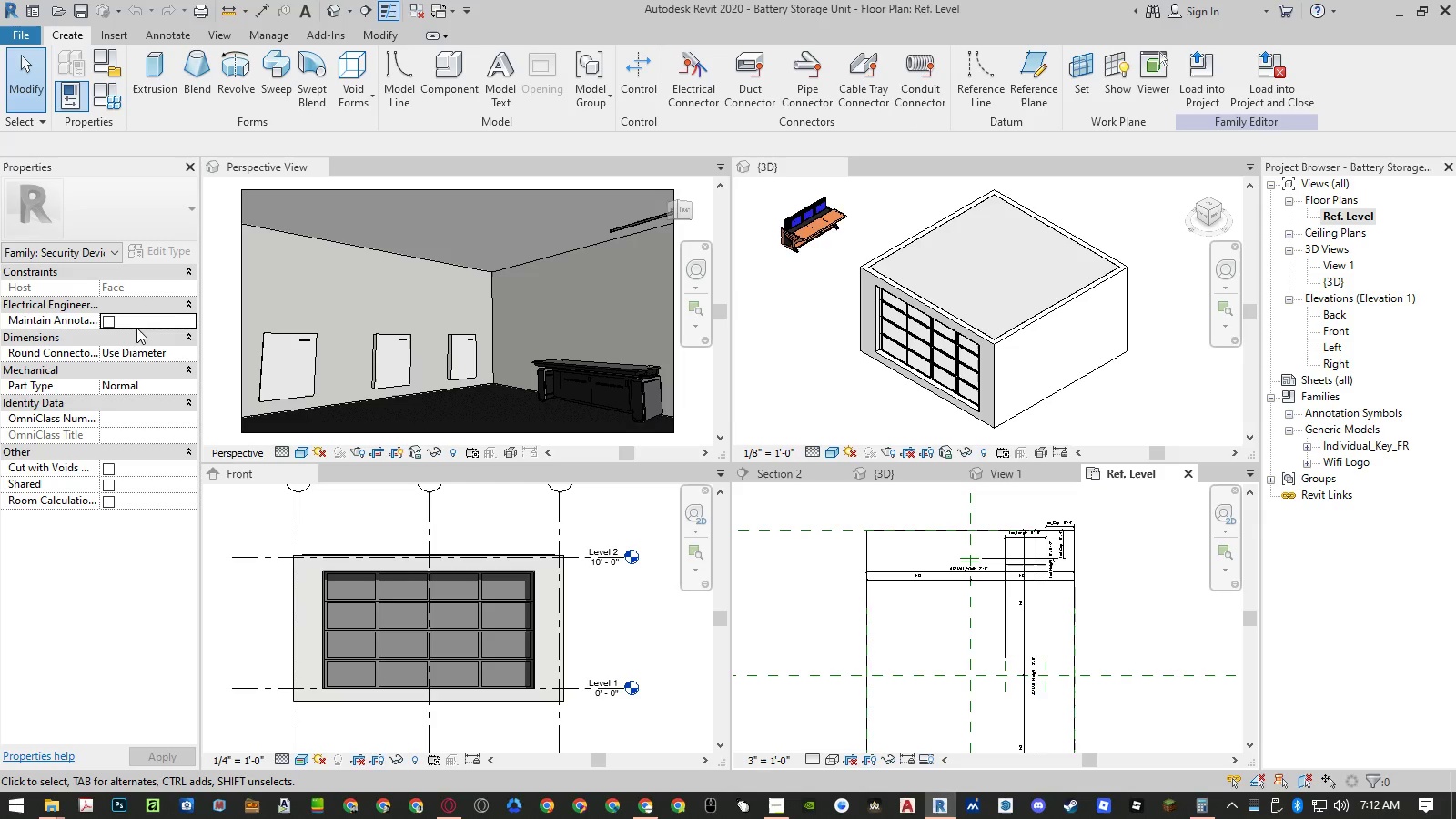 
mouse_move([84, 295])
 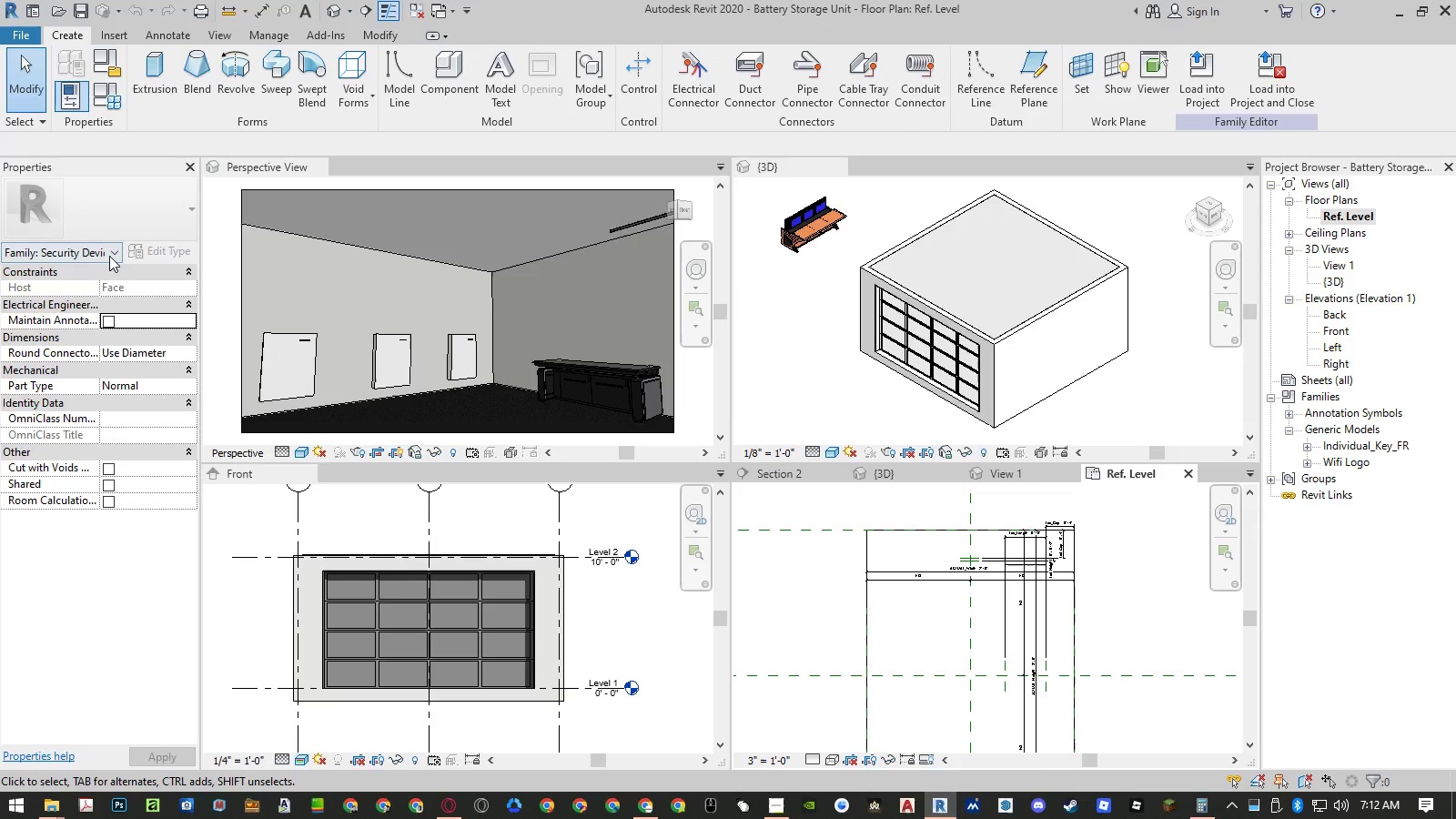 
left_click([109, 256])
 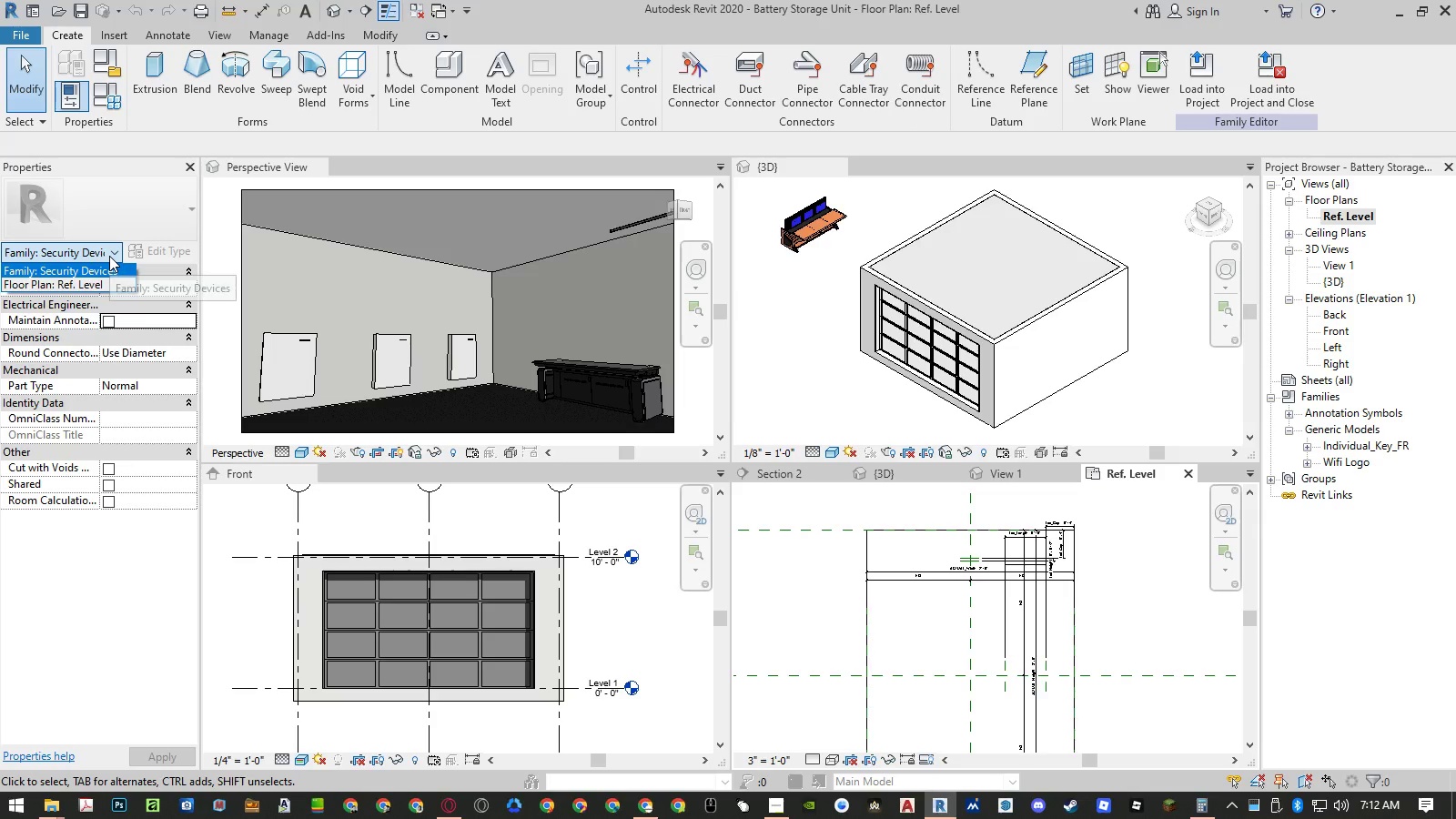 
left_click([109, 256])
 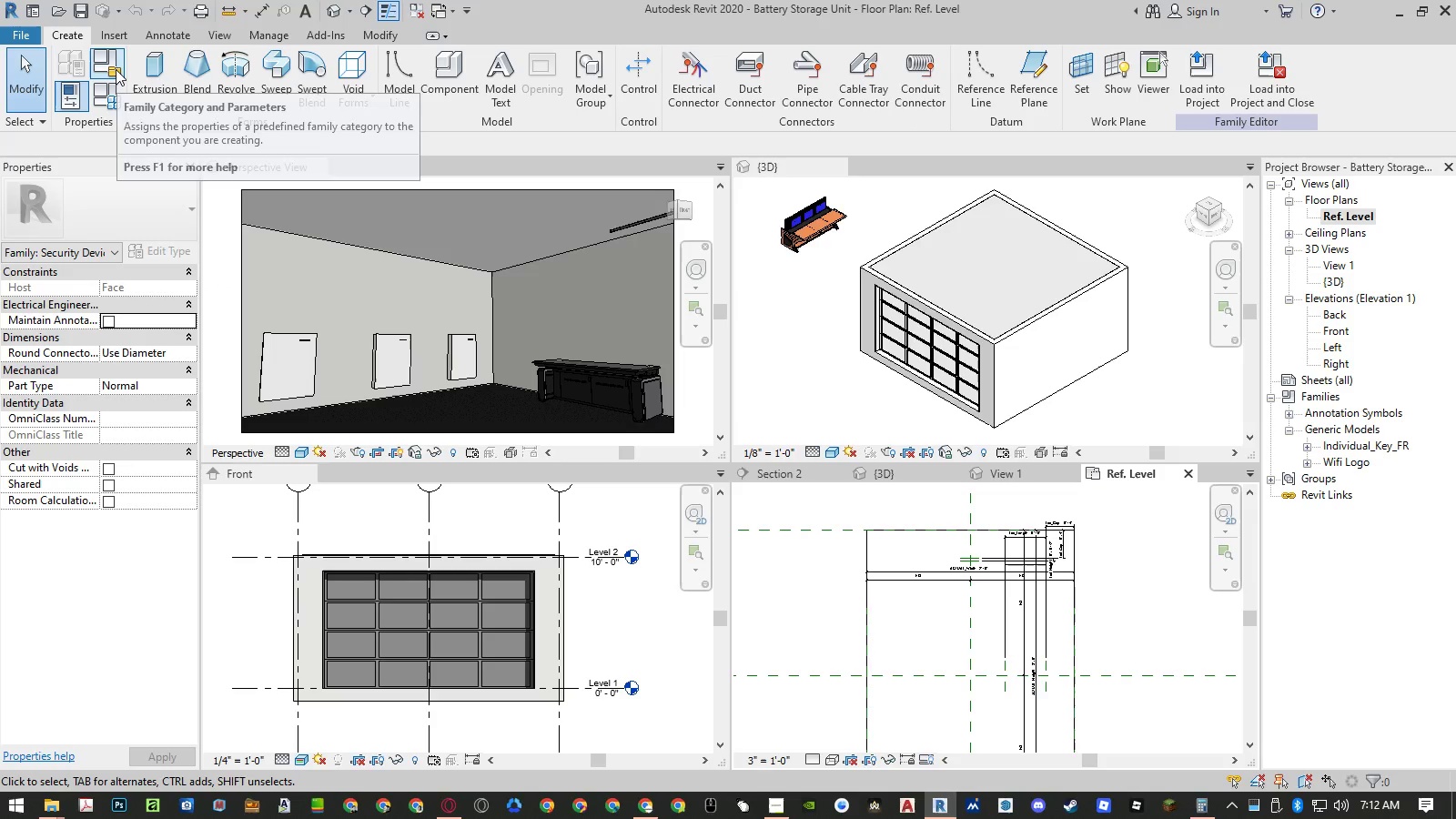 
left_click([116, 69])
 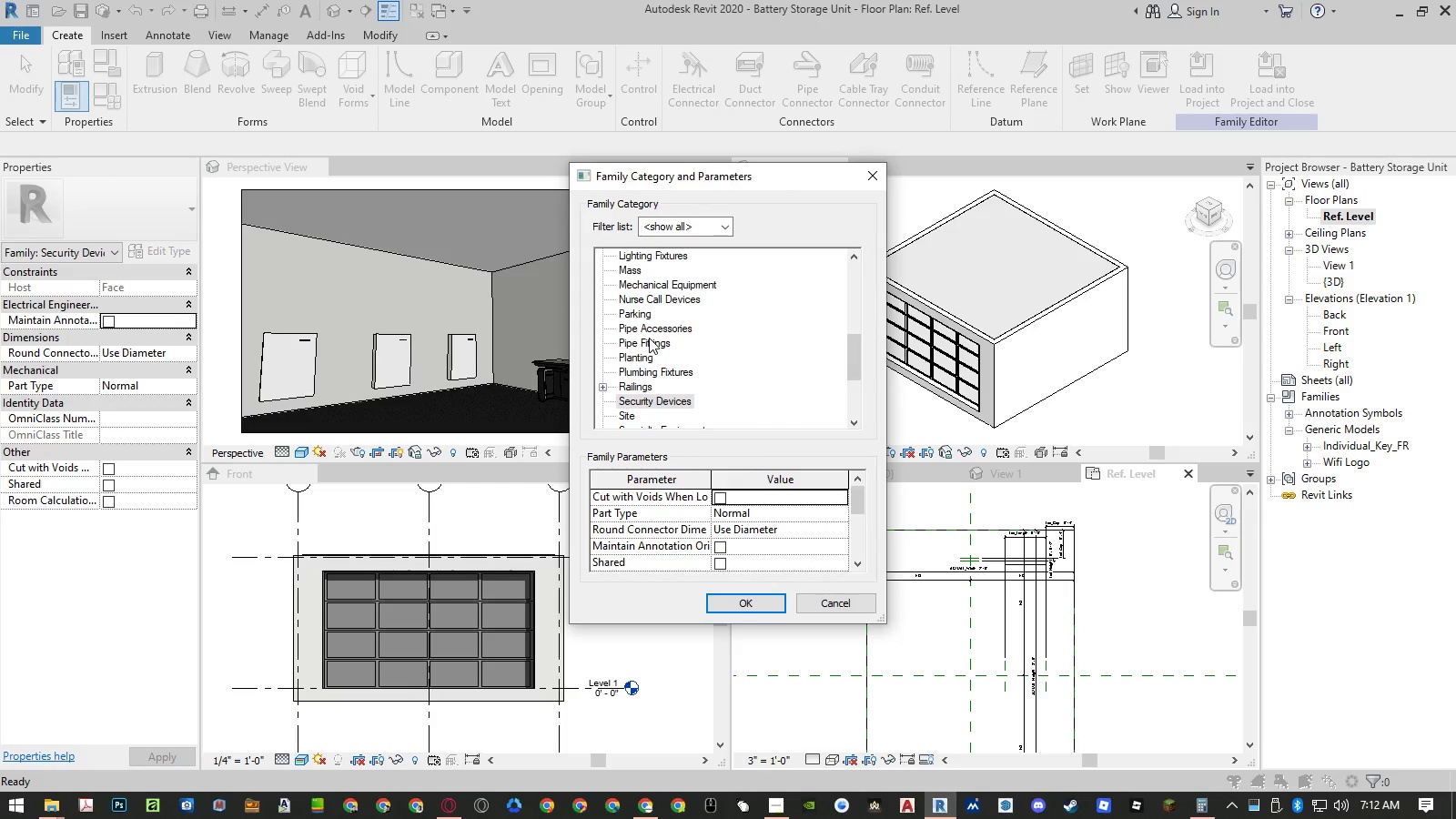 
scroll: coordinate [649, 323], scroll_direction: up, amount: 4.0
 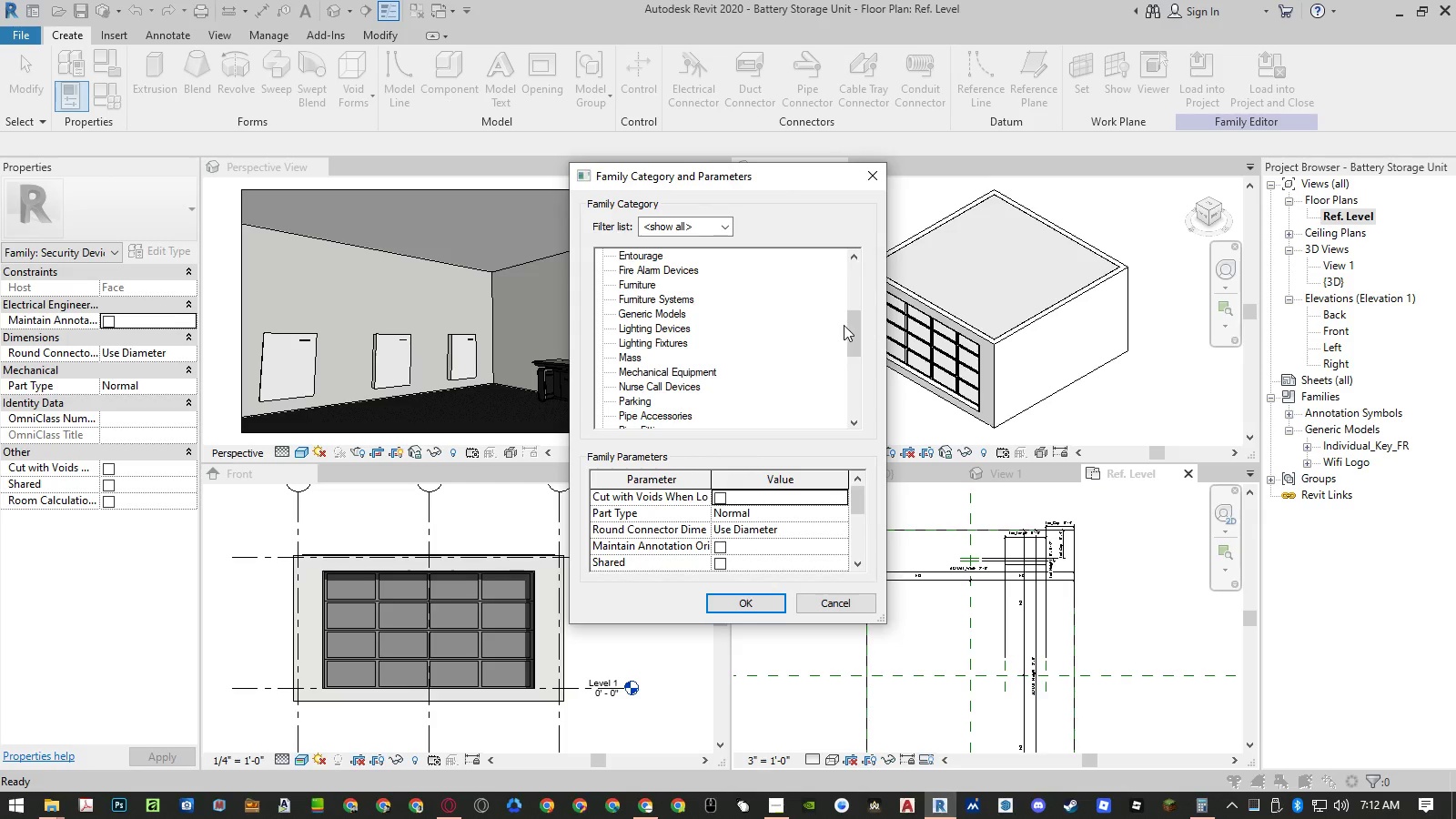 
left_click_drag(start_coordinate=[852, 329], to_coordinate=[850, 414])
 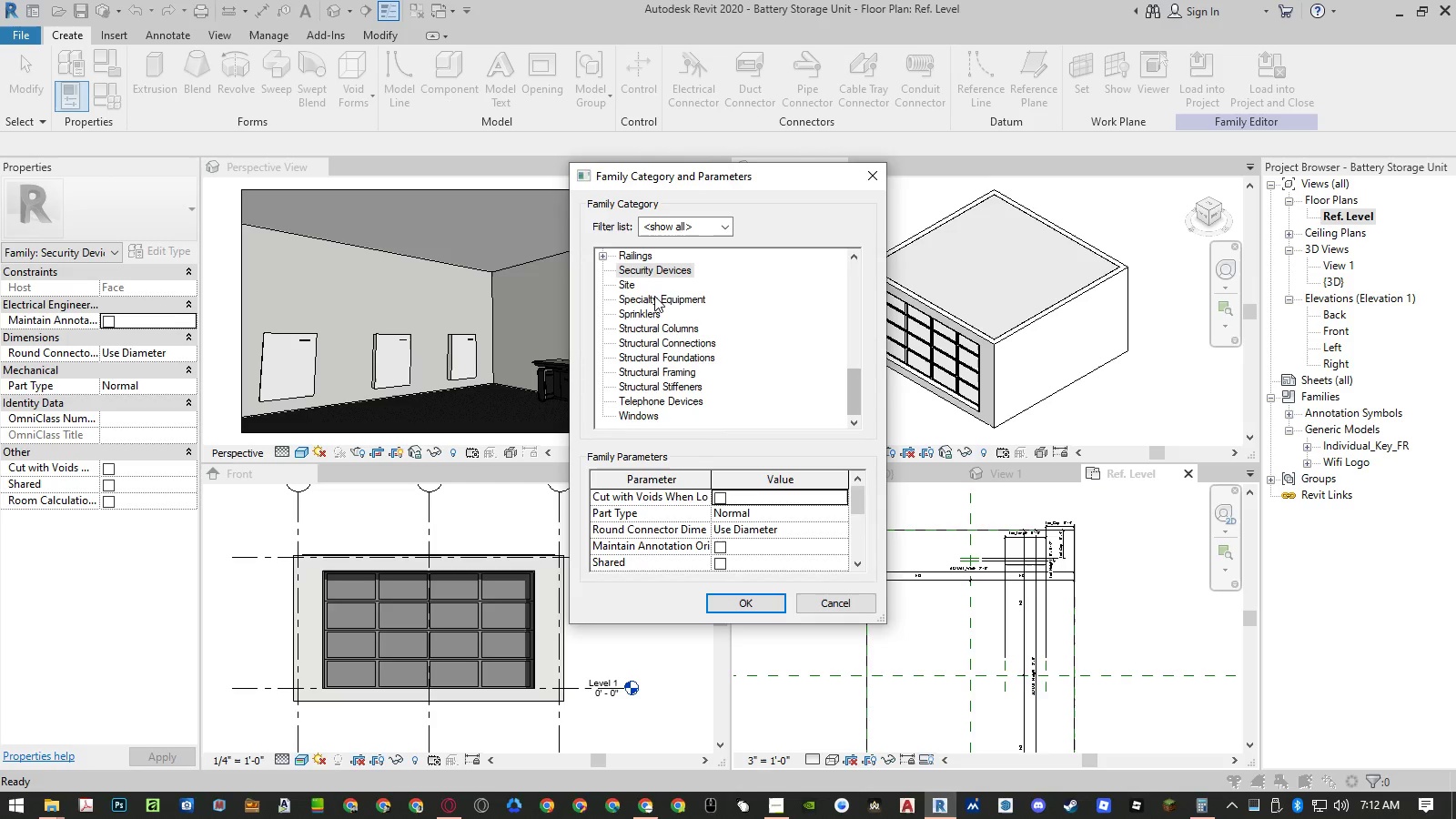 
left_click([654, 296])
 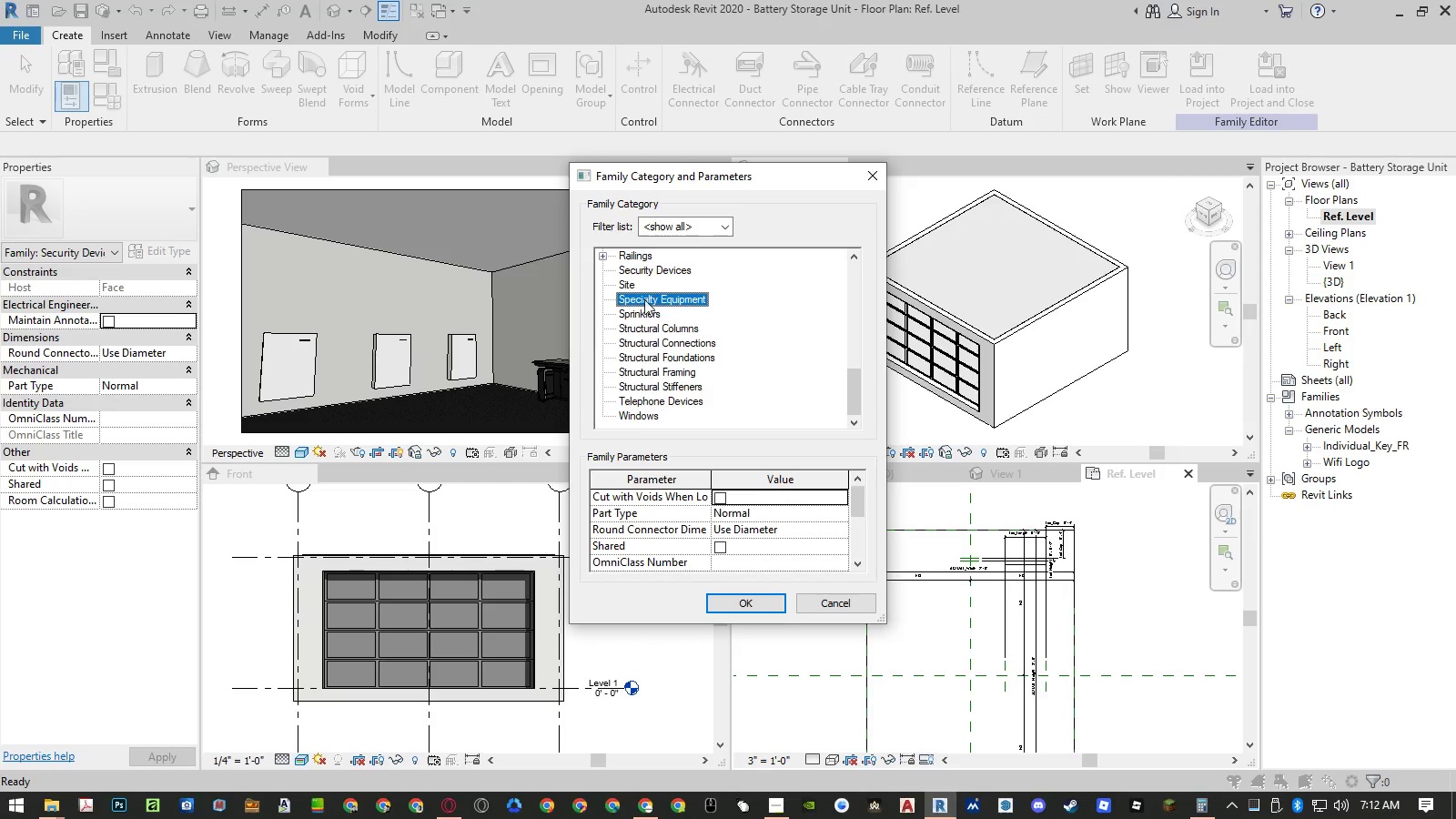 
scroll: coordinate [642, 300], scroll_direction: up, amount: 9.0
 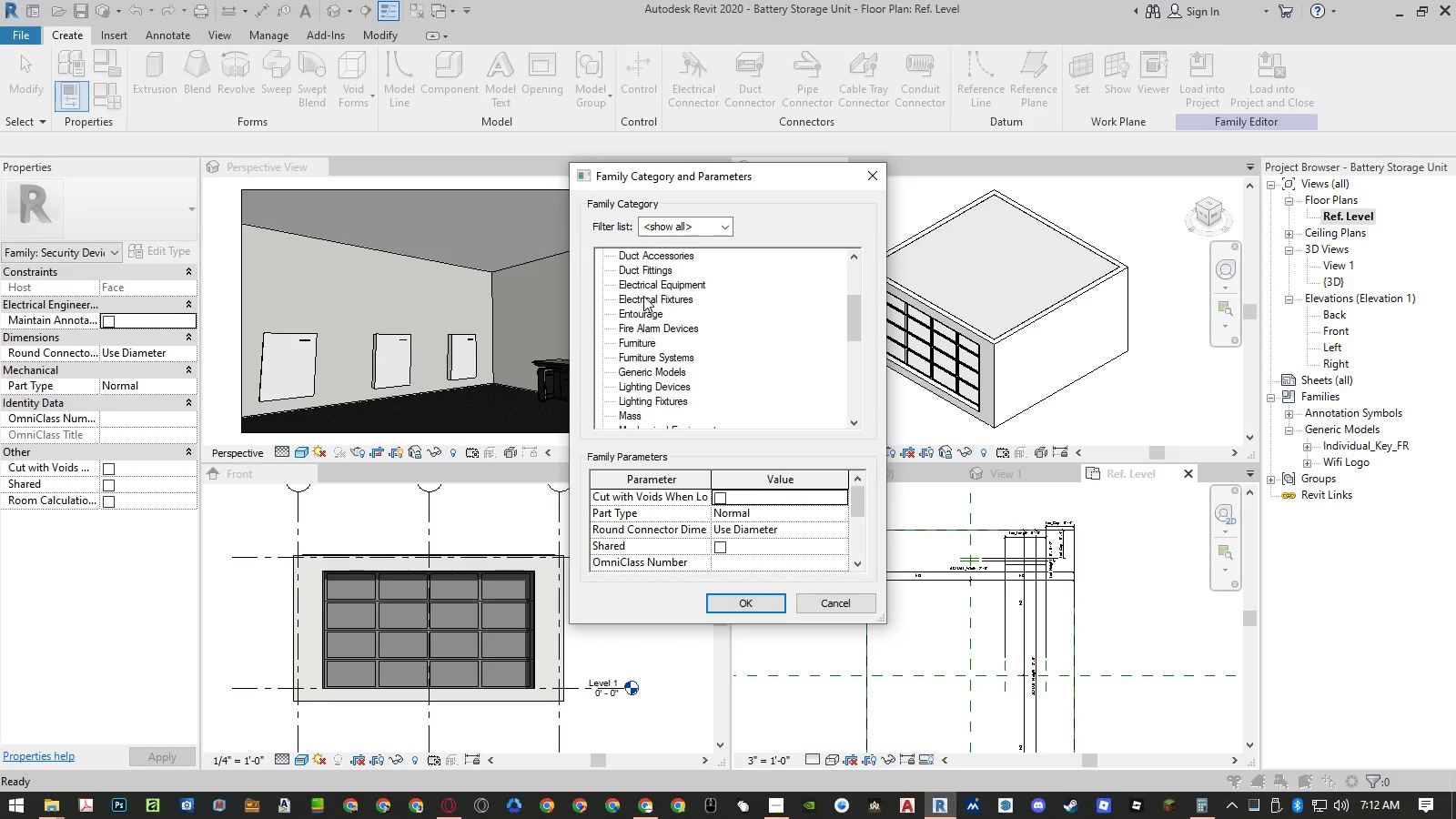 
left_click([646, 286])
 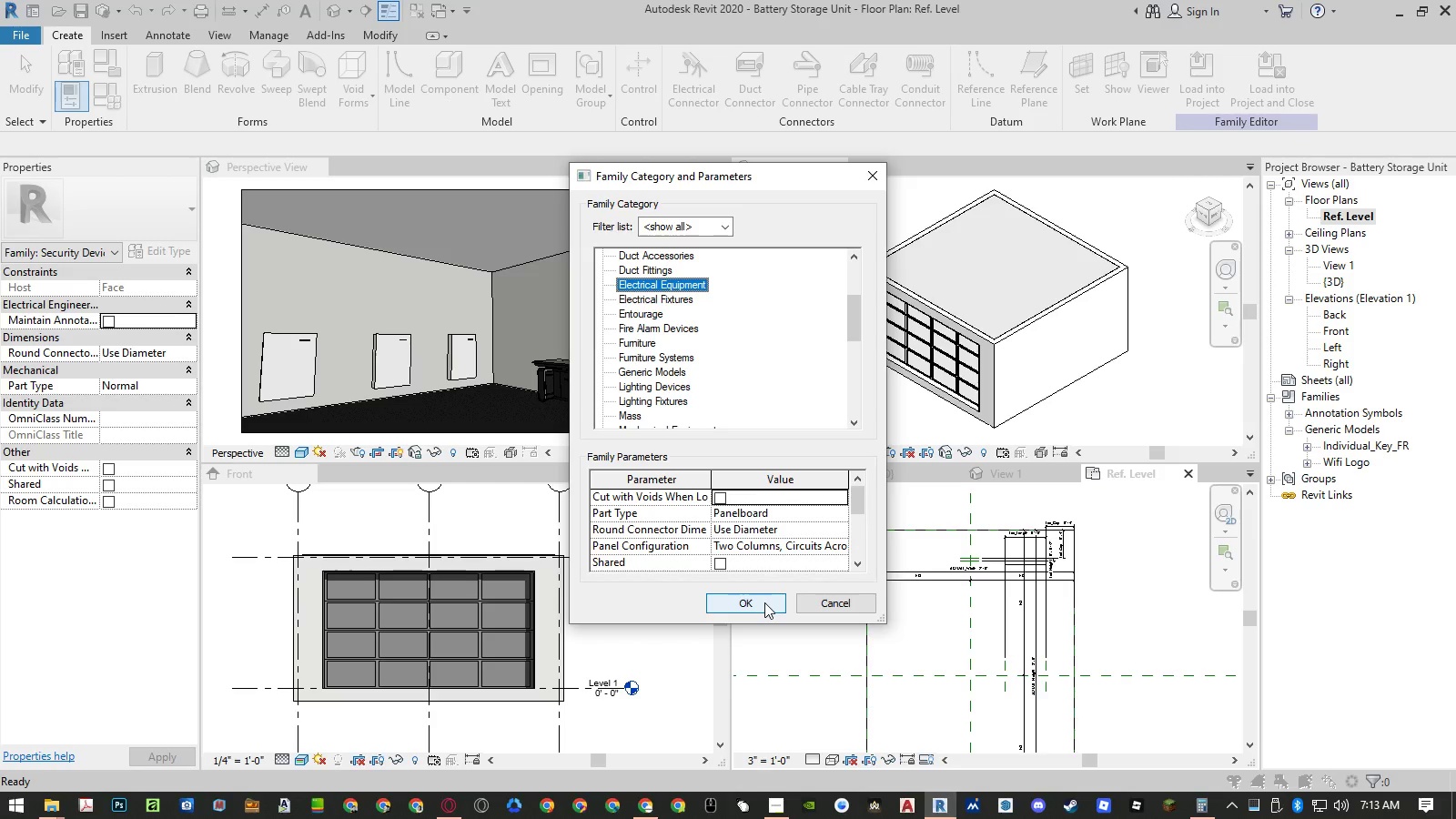 
left_click([764, 602])
 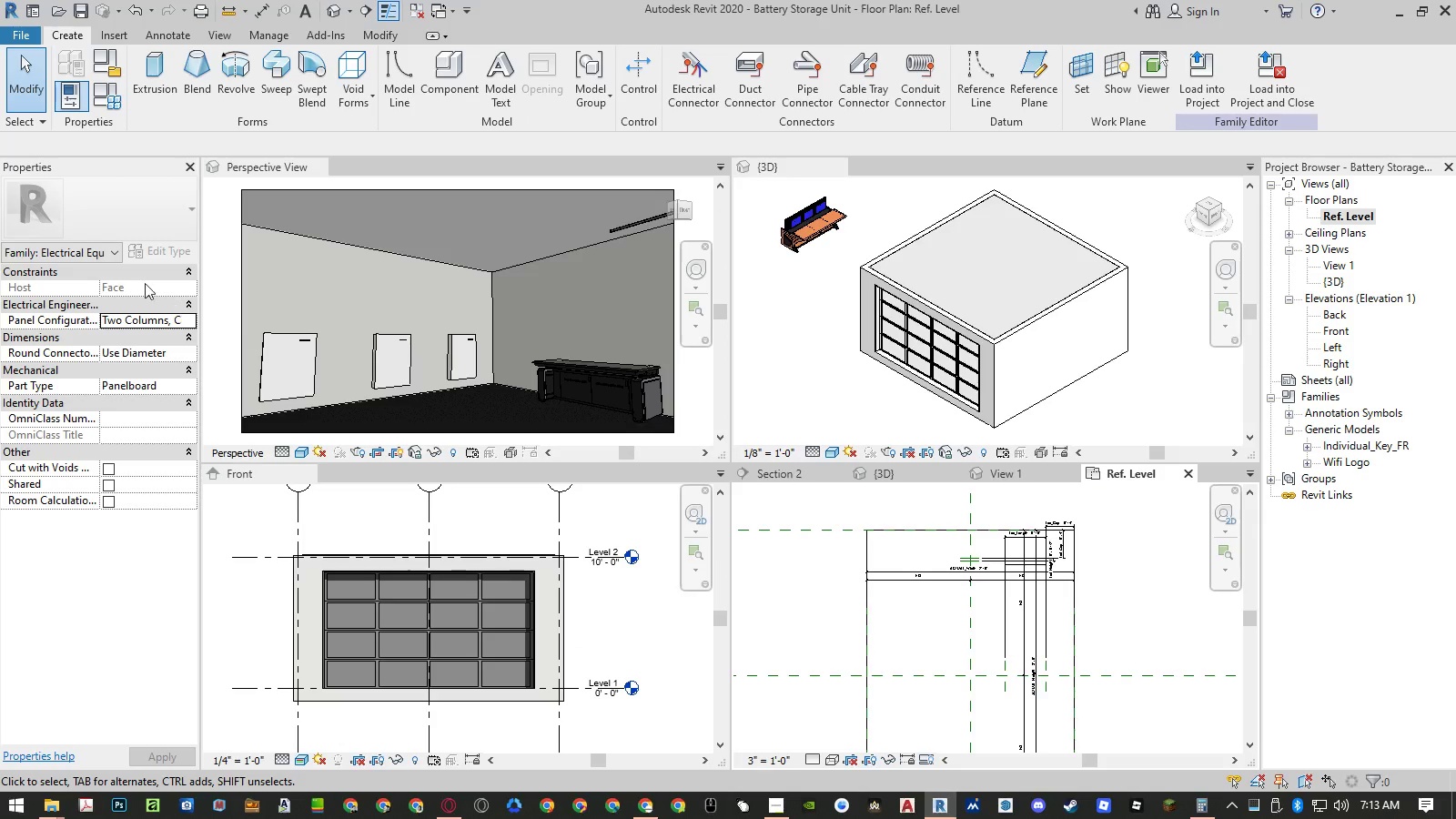 
double_click([83, 256])
 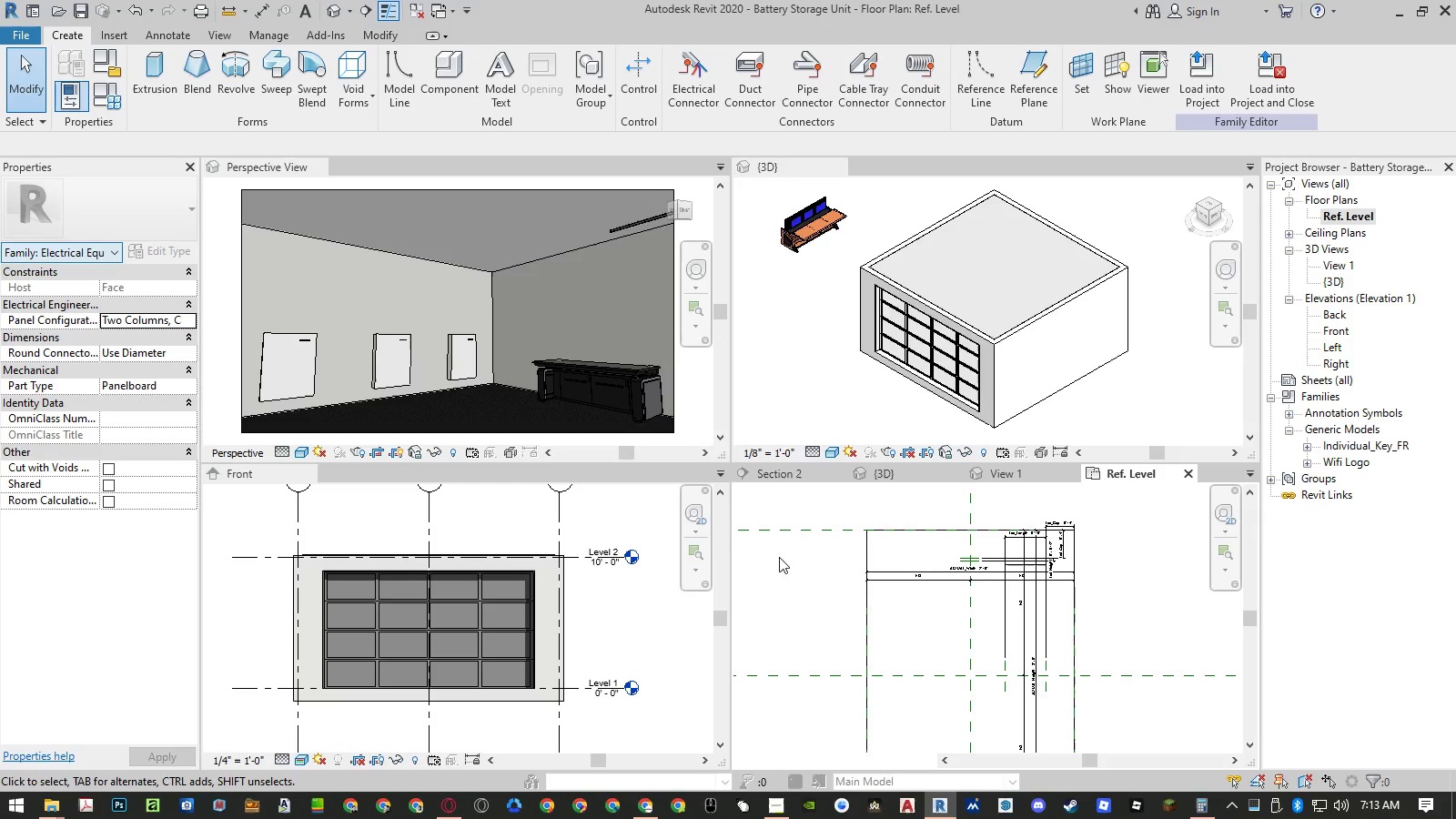 
left_click([808, 581])
 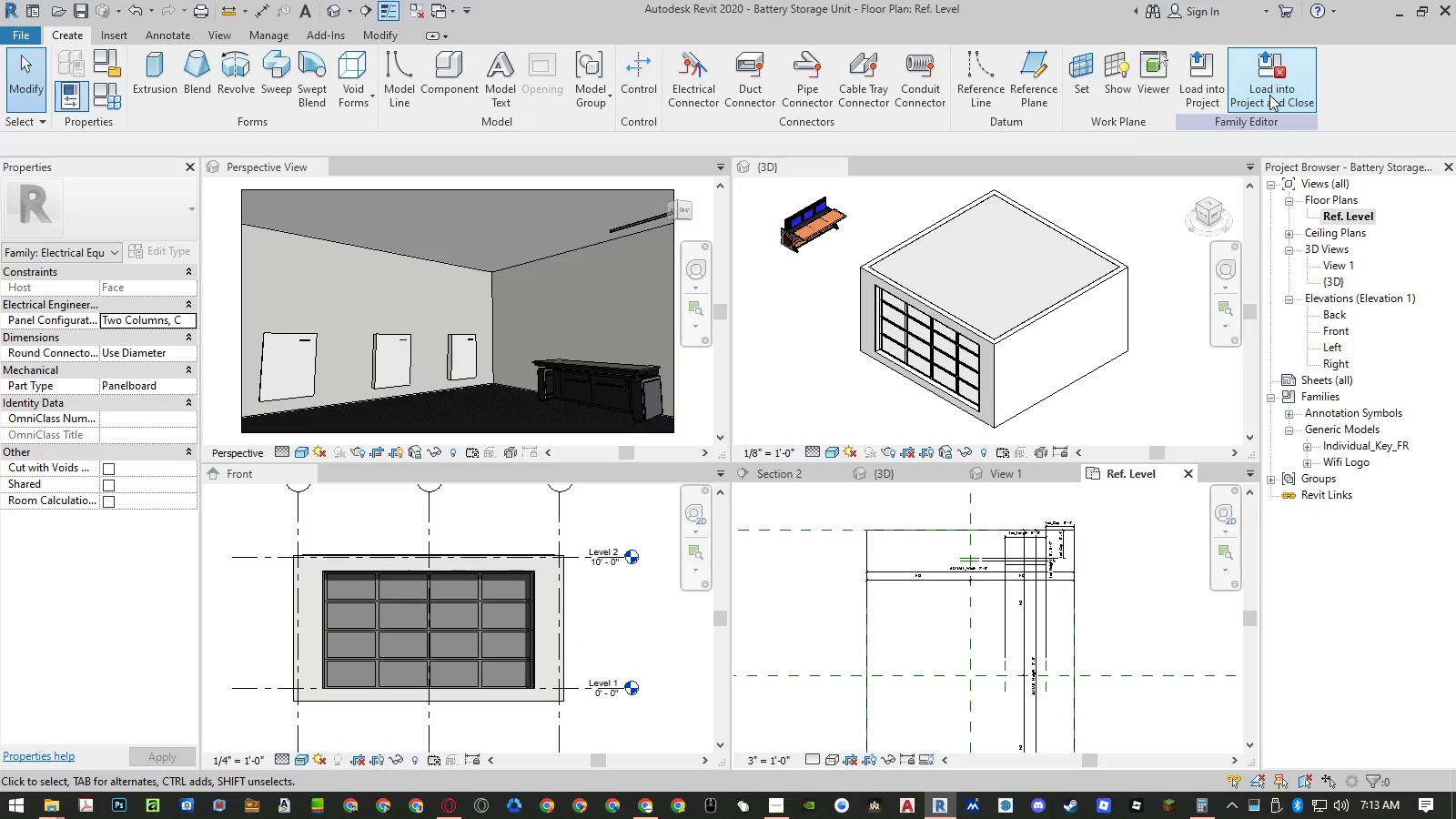 
left_click([1269, 95])
 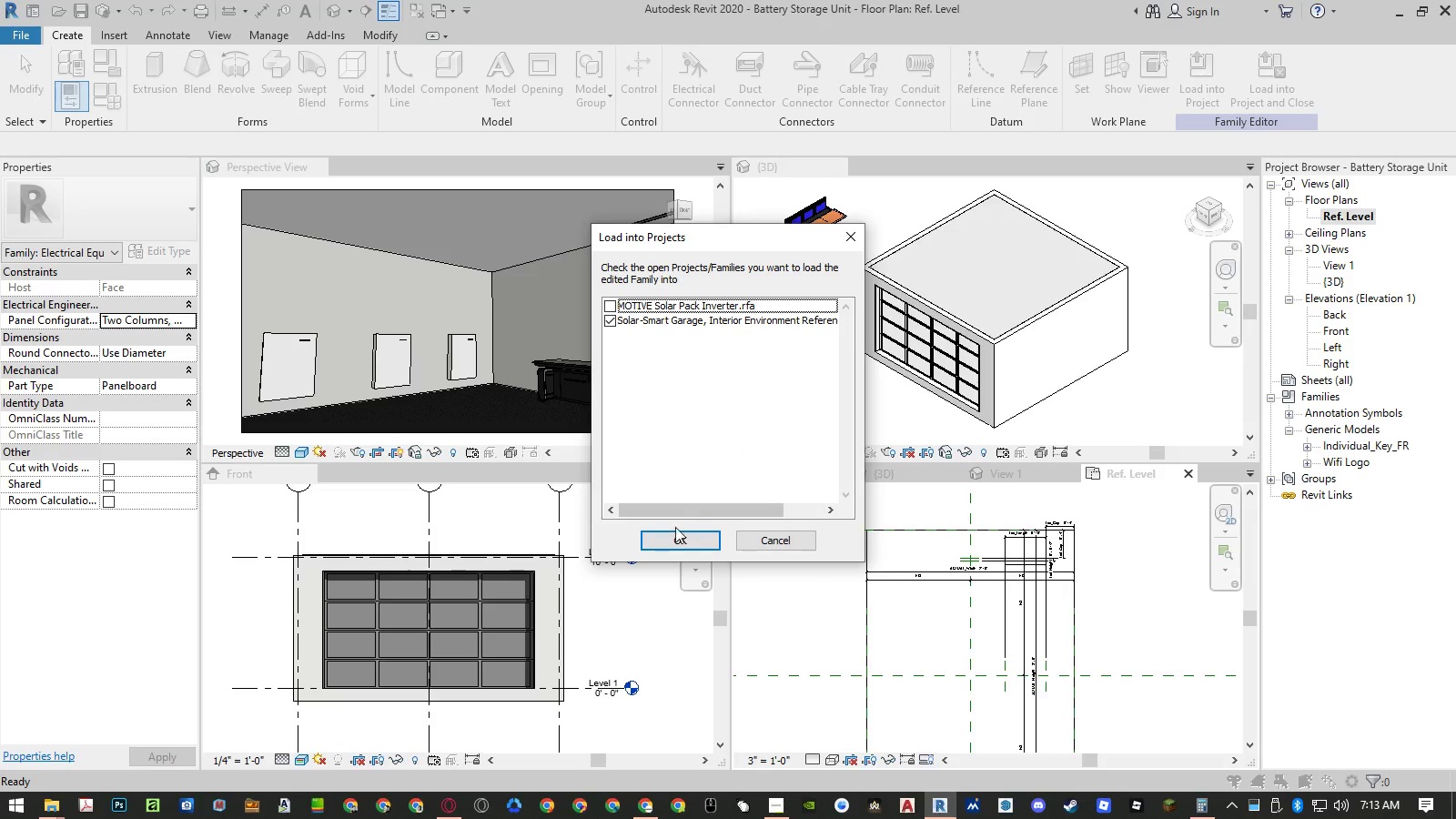 
left_click([676, 541])
 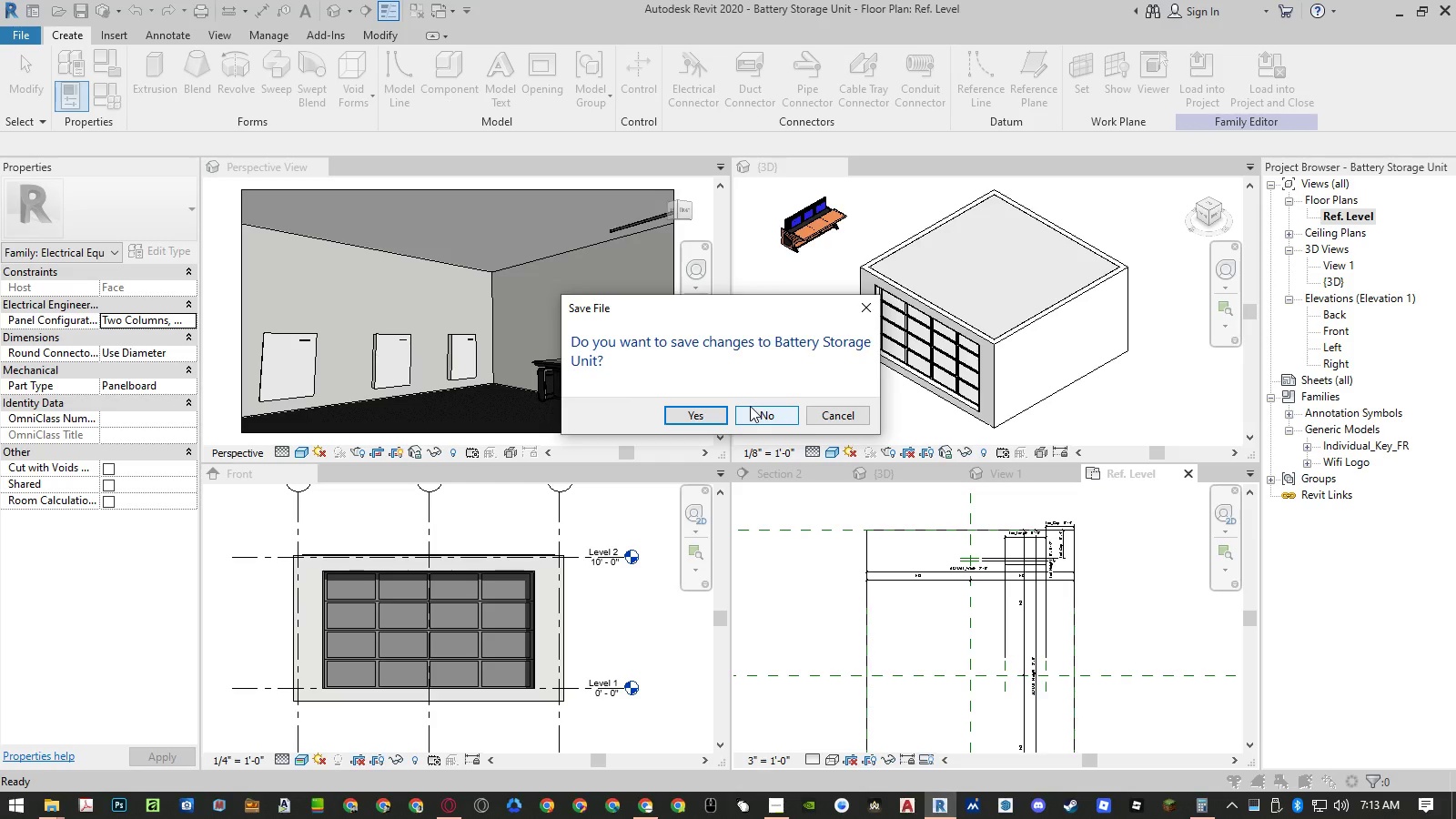 
left_click([745, 414])
 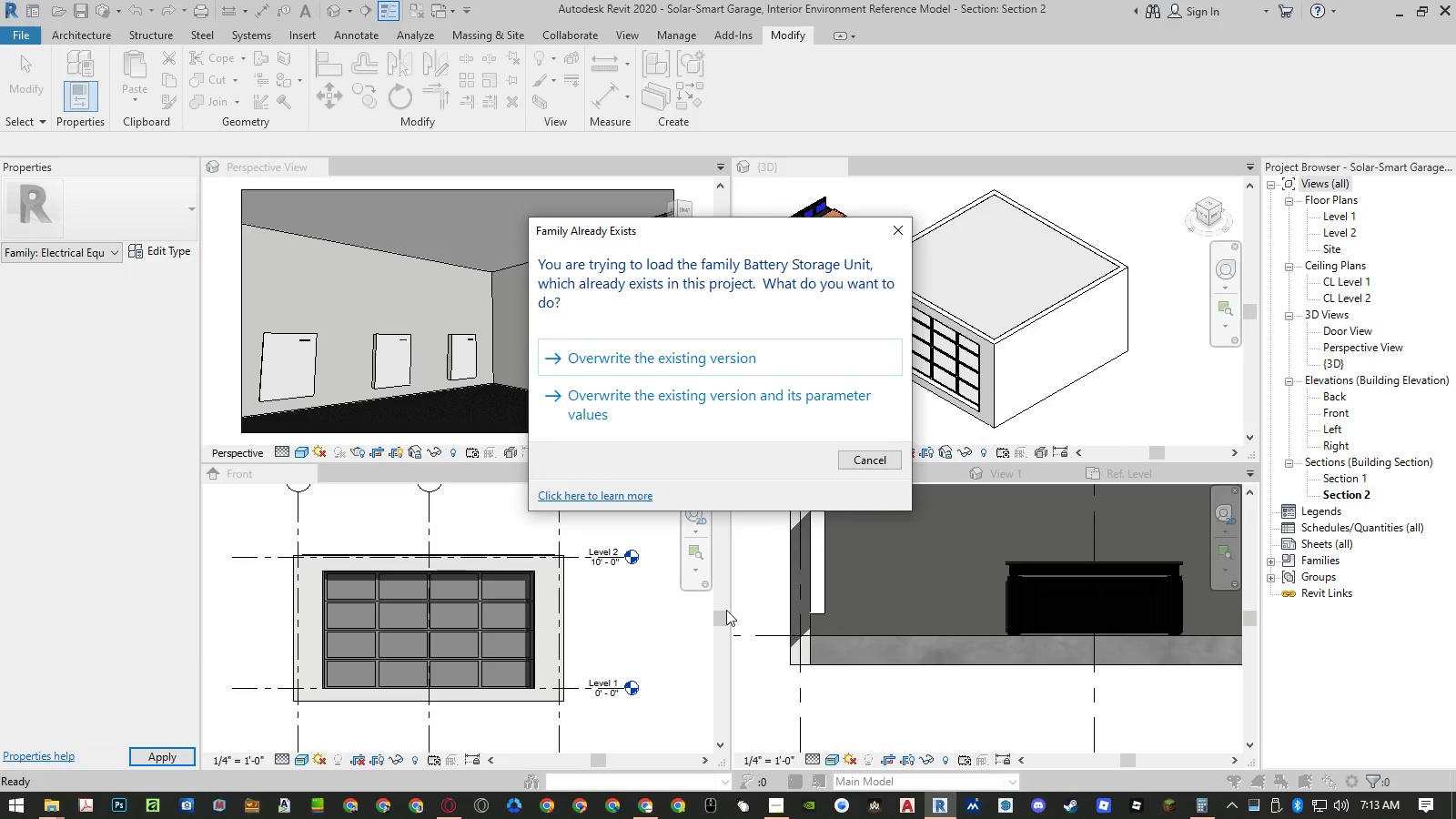 
left_click([743, 400])
 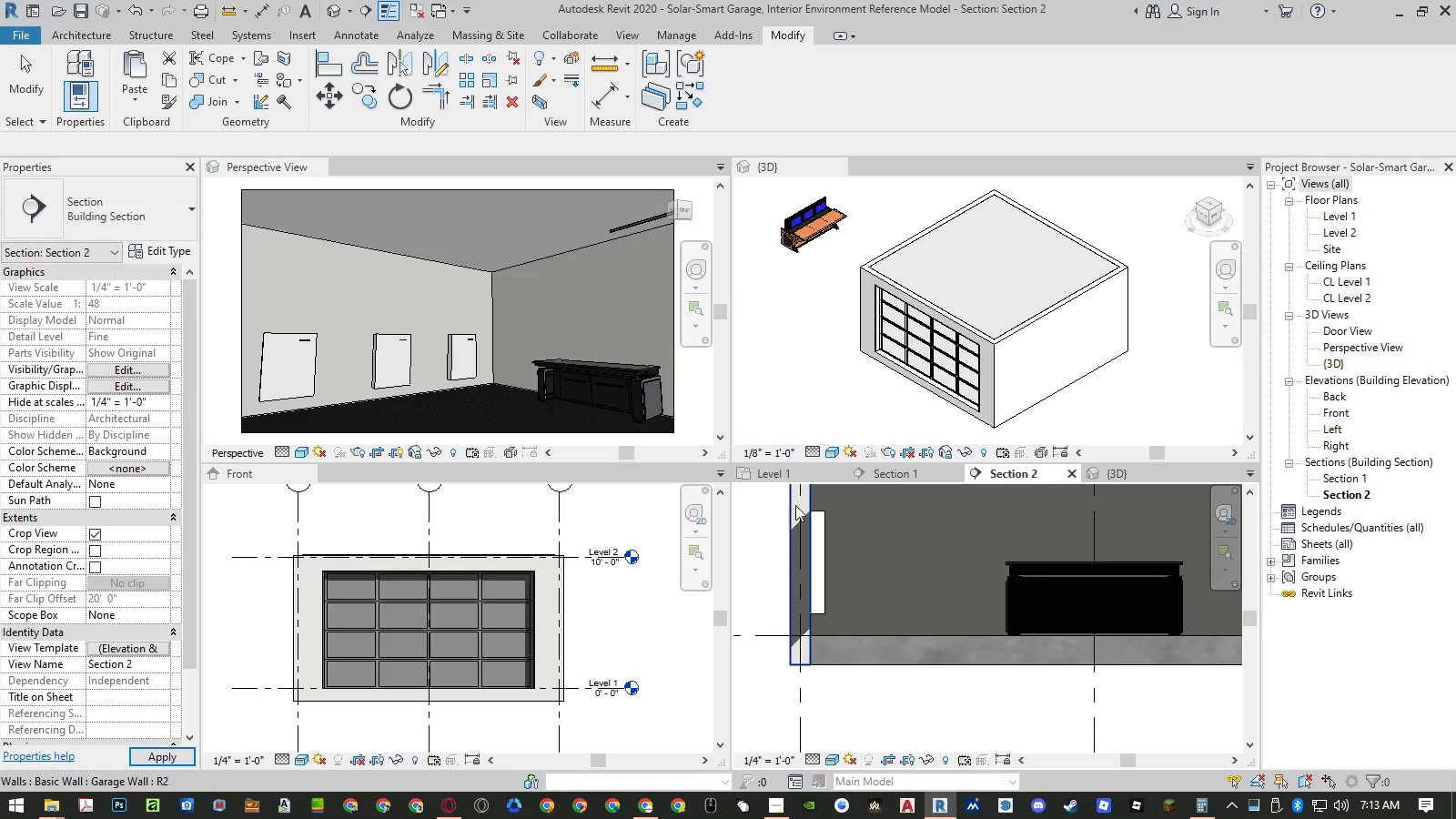 
left_click([820, 538])
 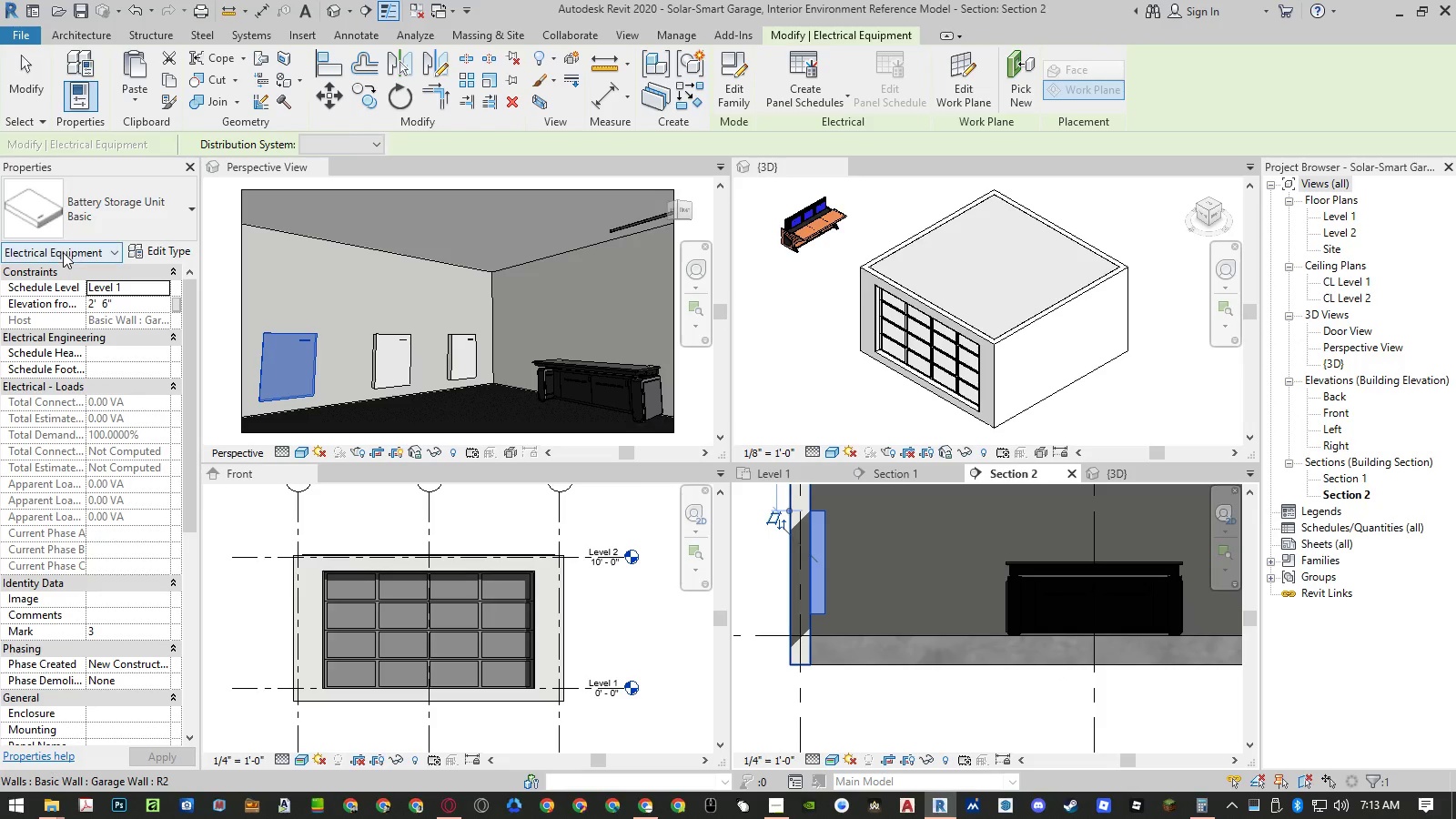 
double_click([63, 252])
 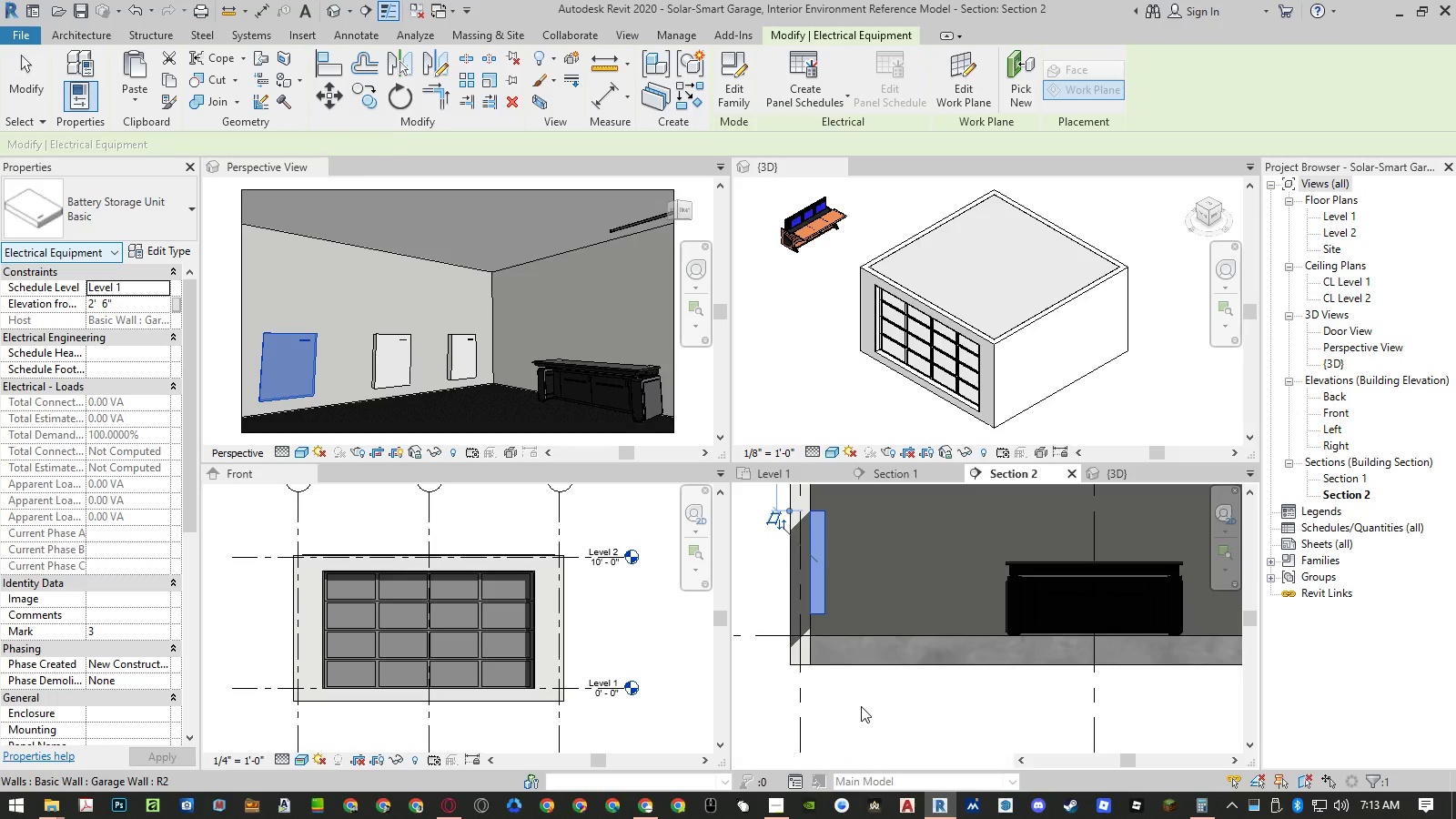 
left_click([866, 706])
 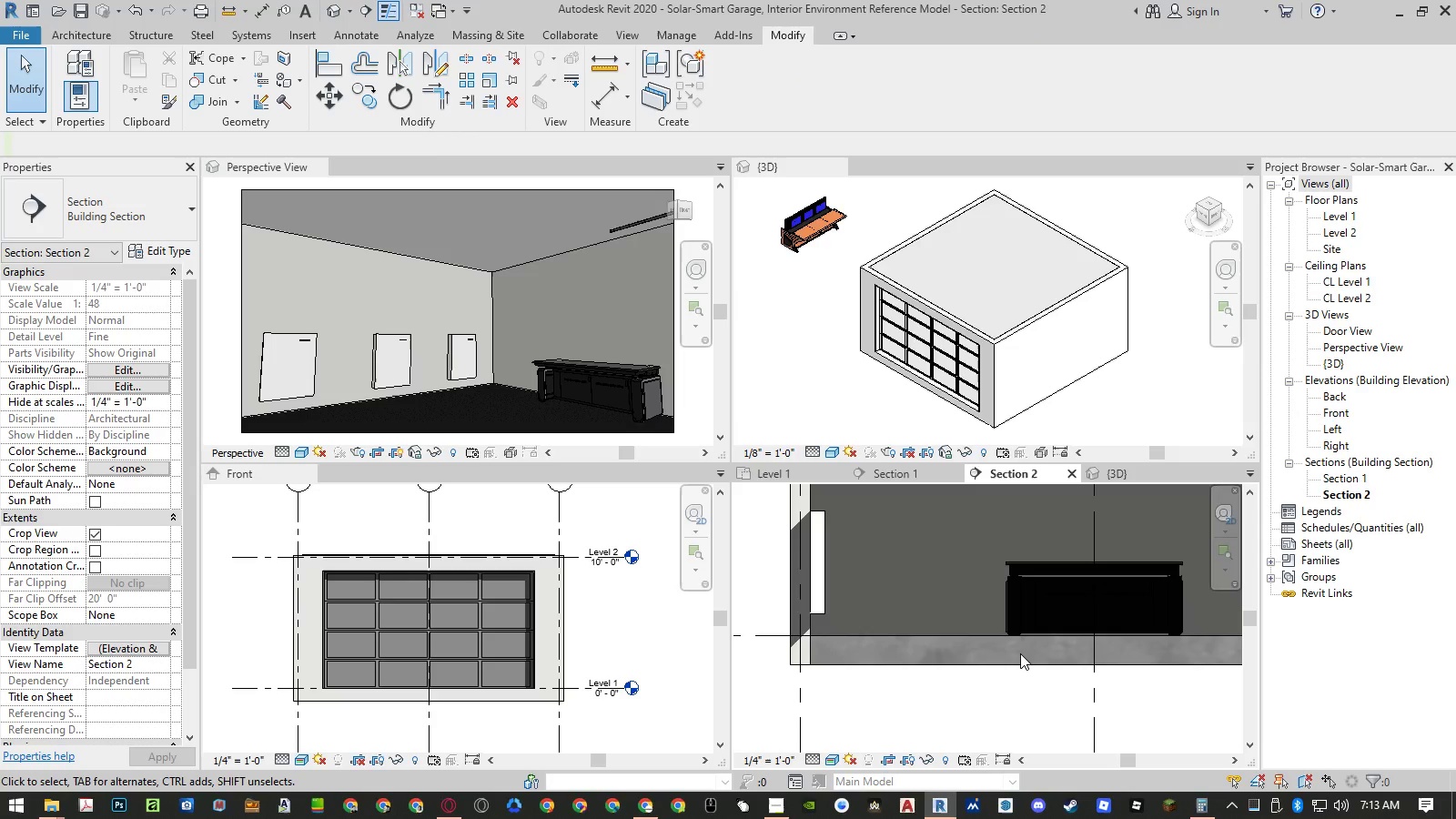 
wait(7.17)
 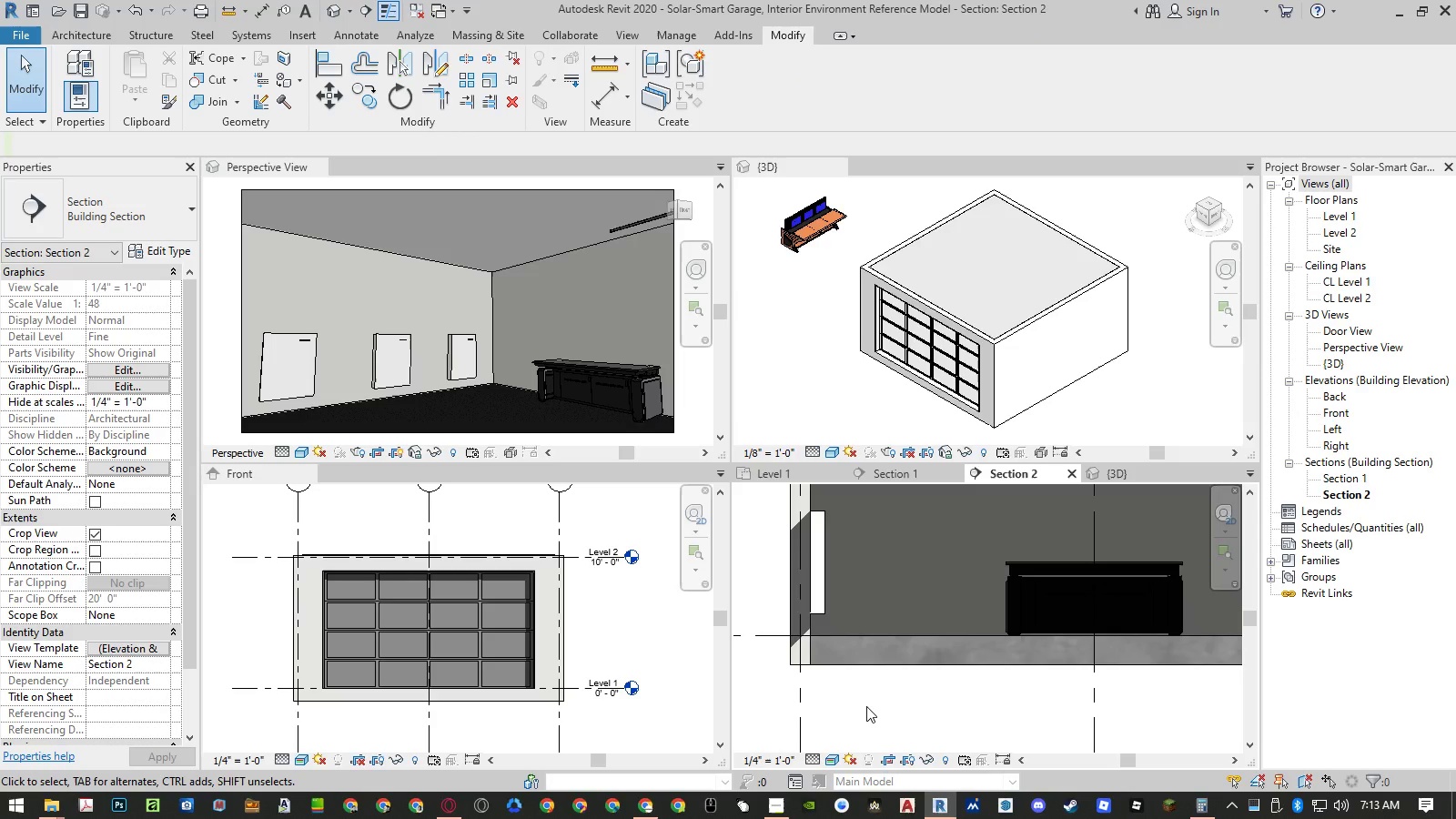 
left_click([1104, 473])
 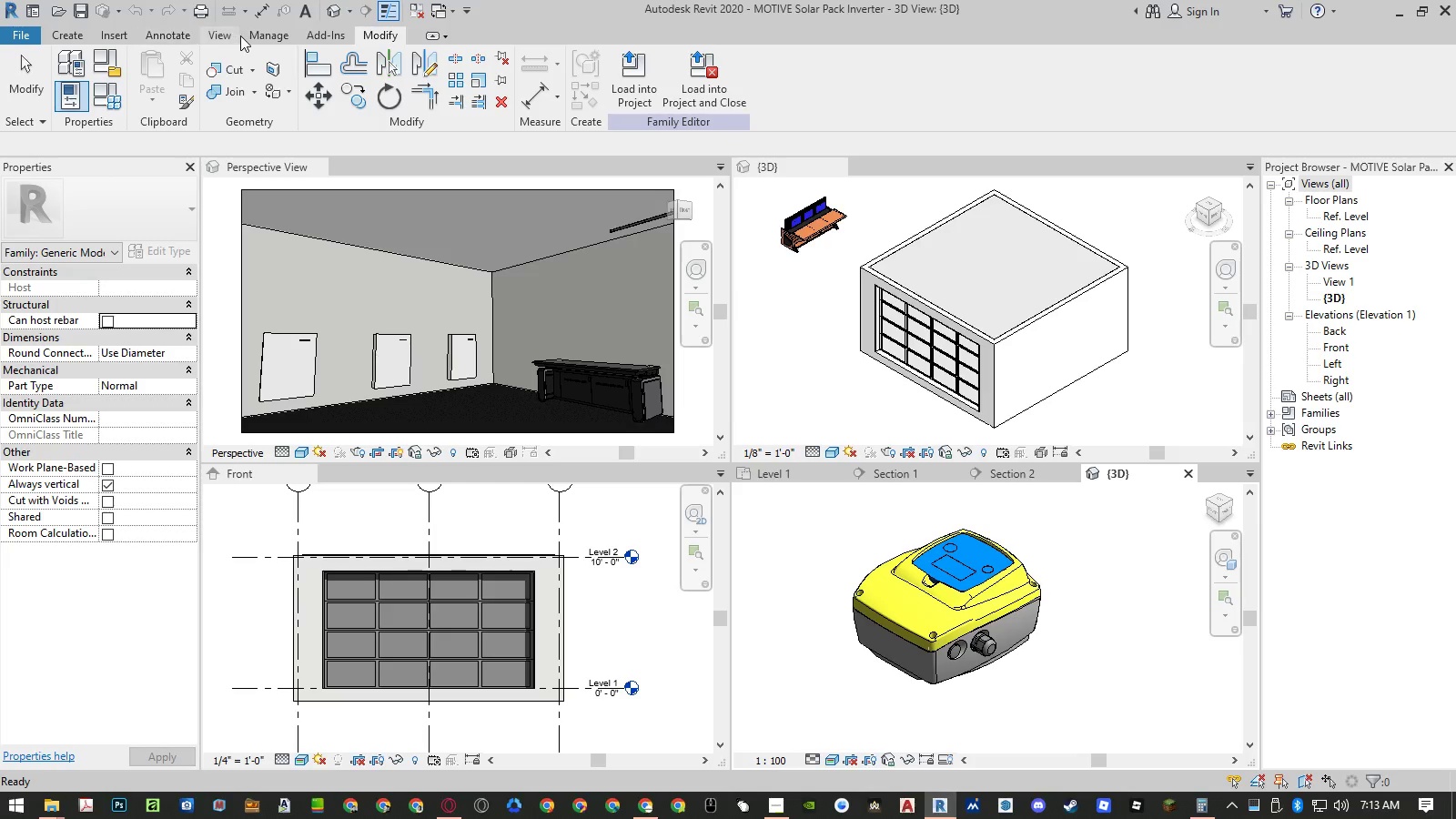 
left_click([106, 57])
 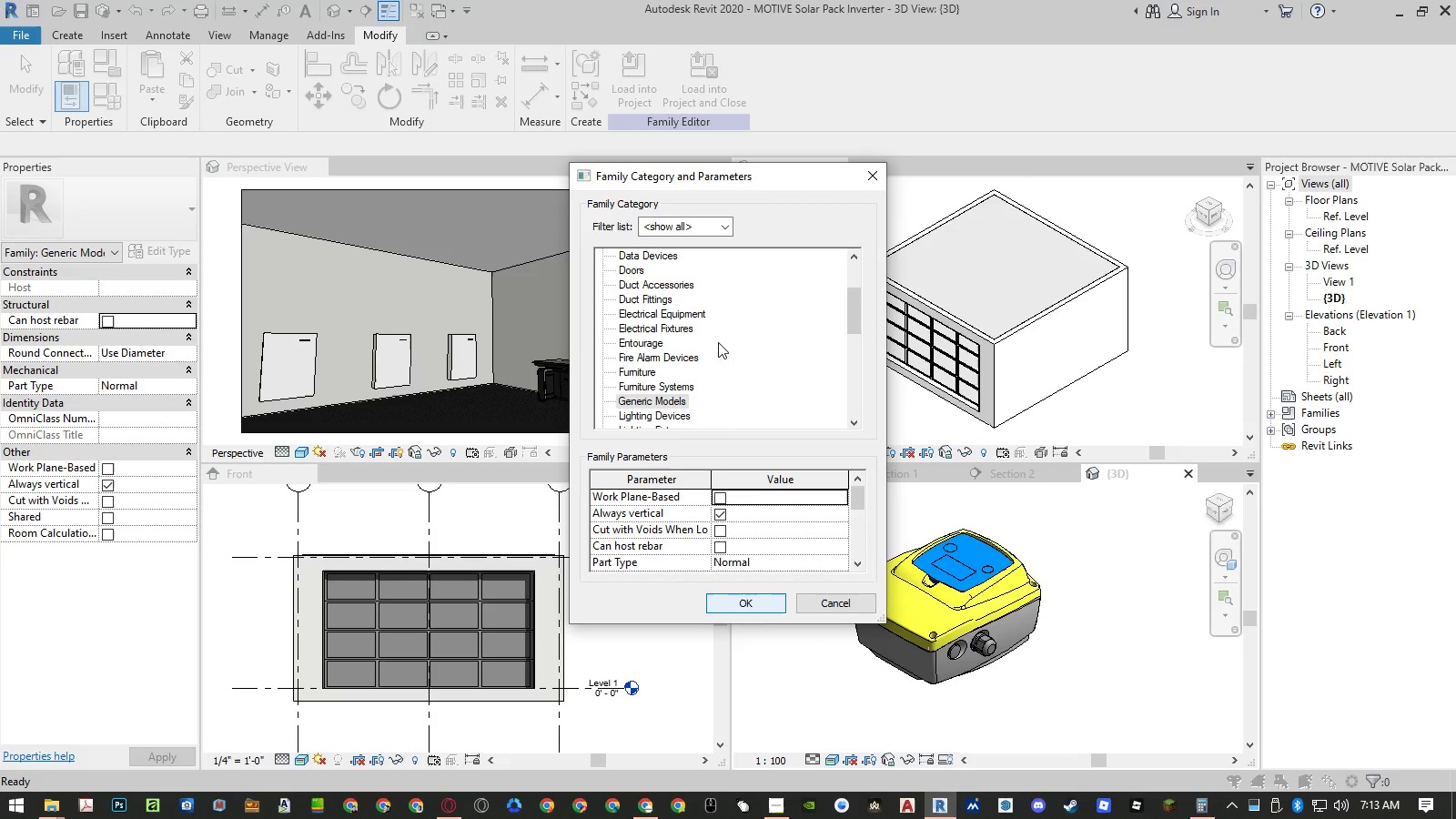 
left_click([641, 323])
 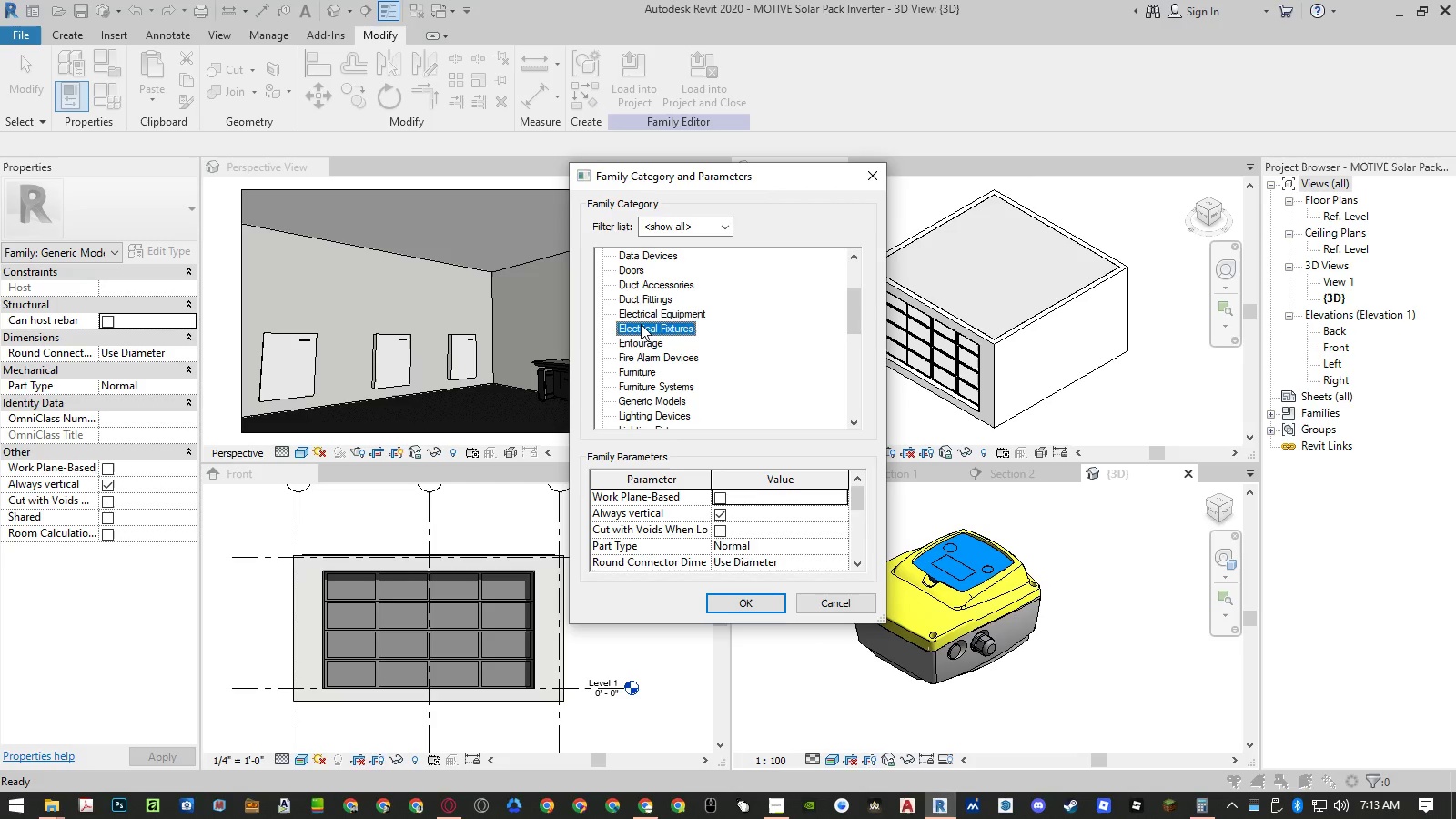 
type(el)
 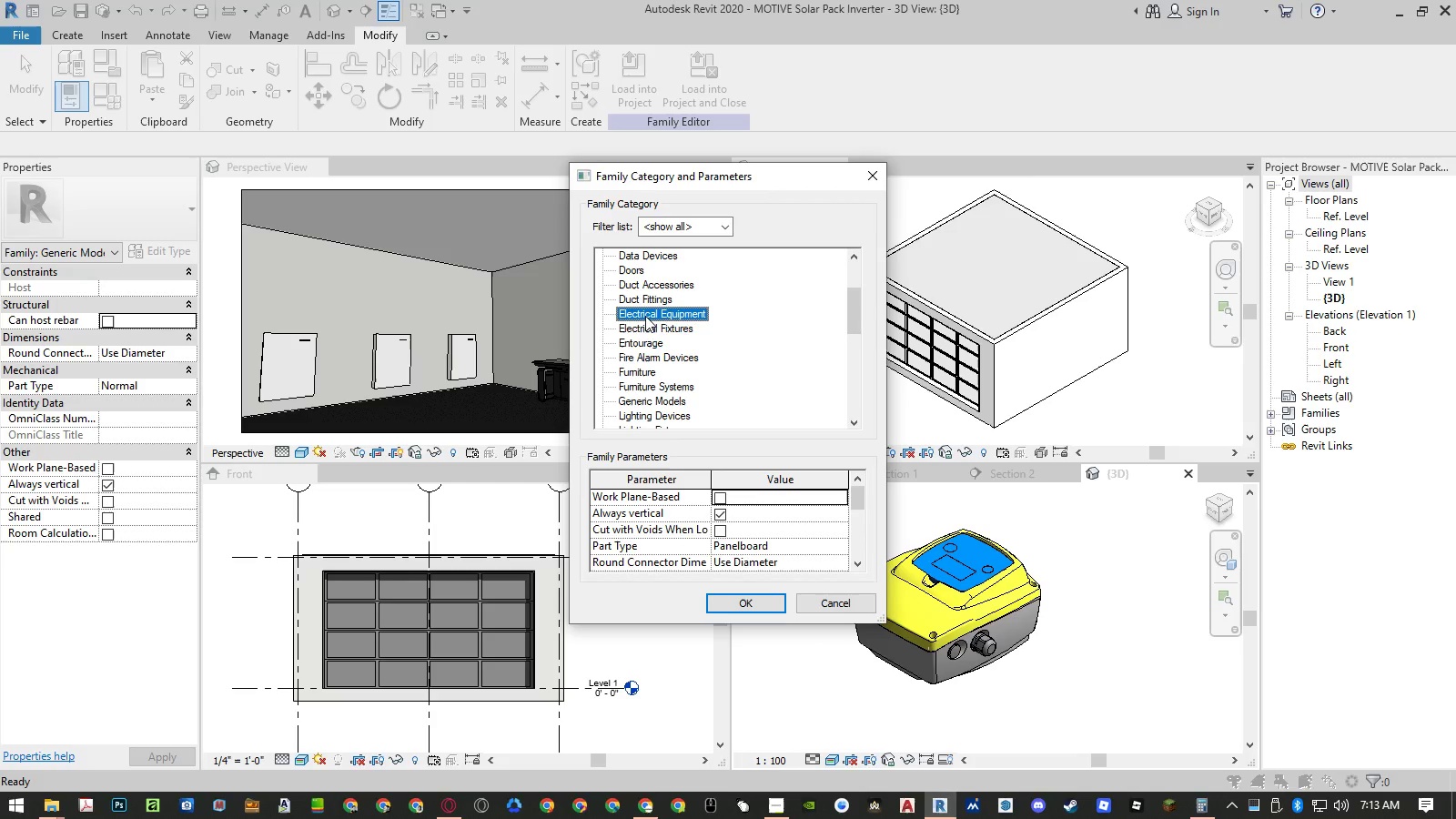 
left_click([645, 316])
 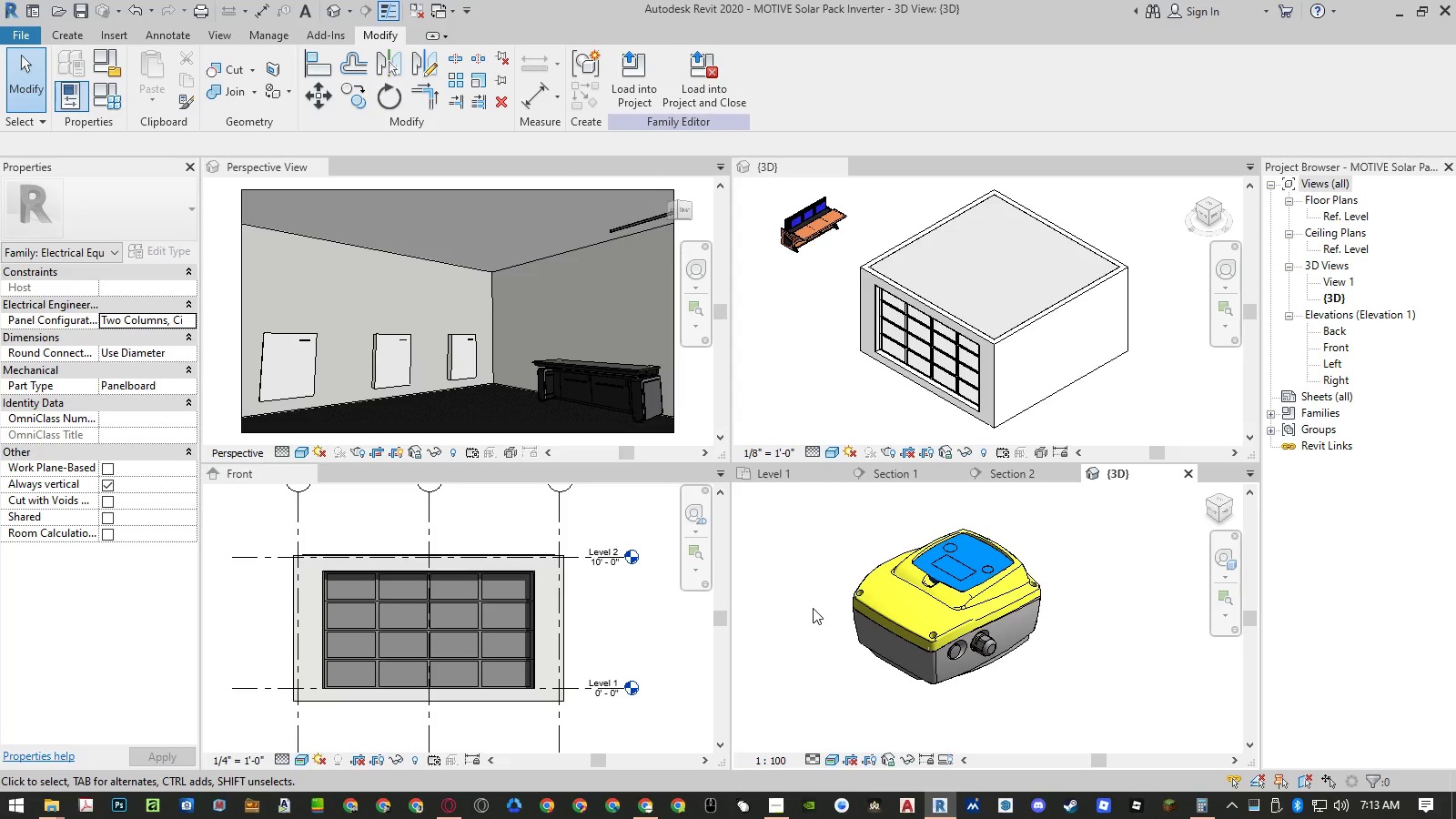 
left_click([77, 251])
 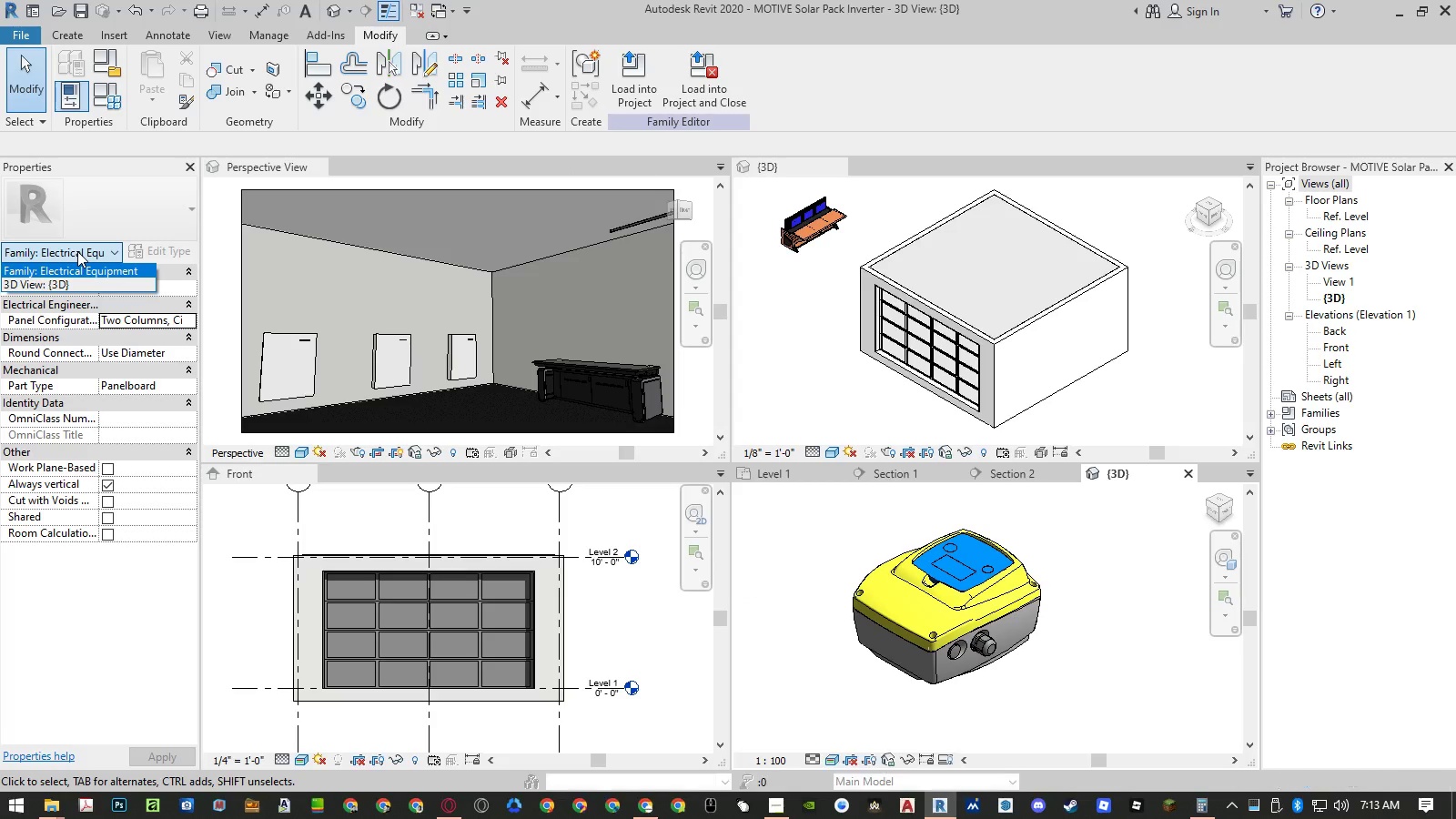 
left_click([77, 251])
 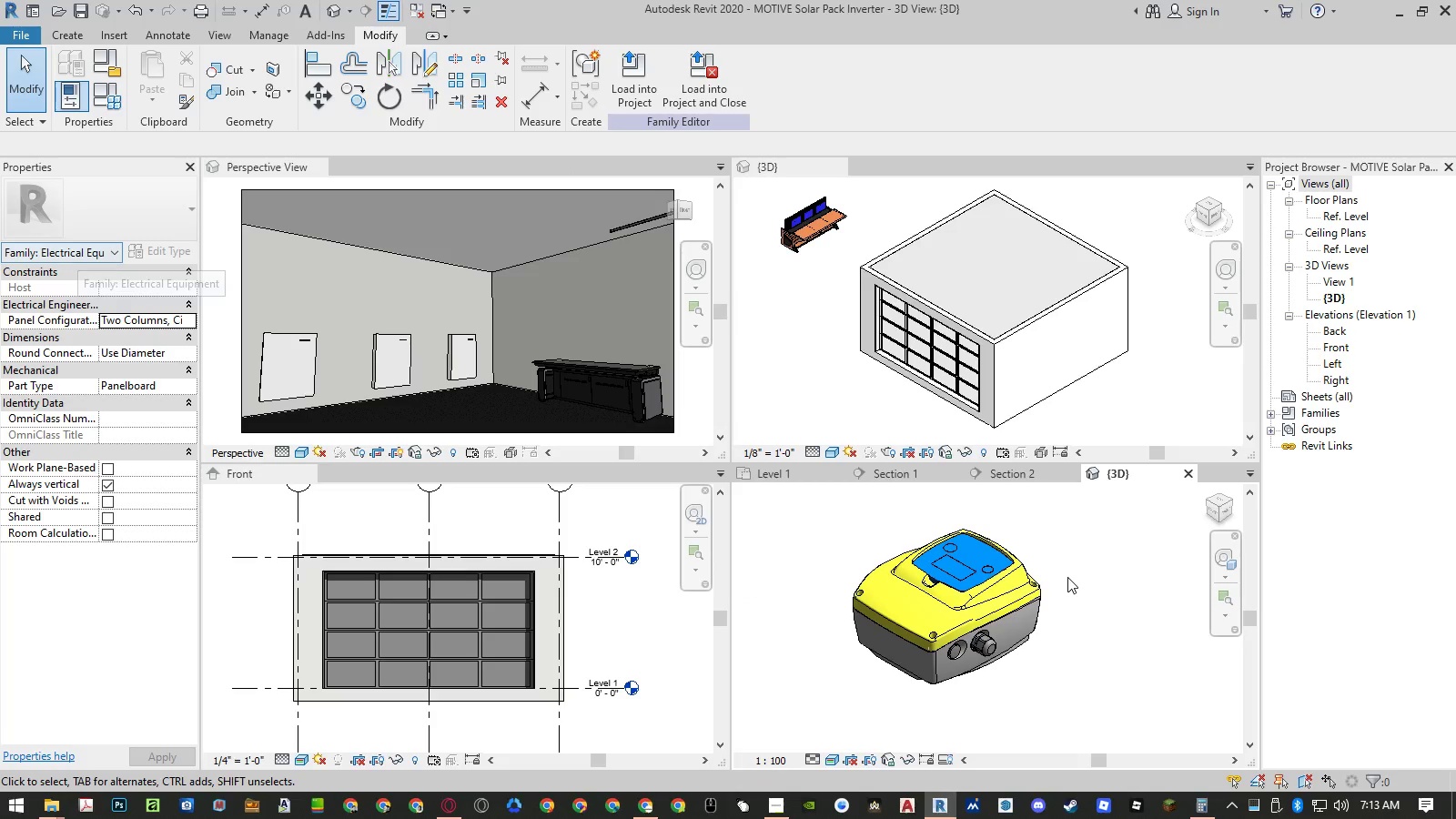 
left_click([1068, 577])
 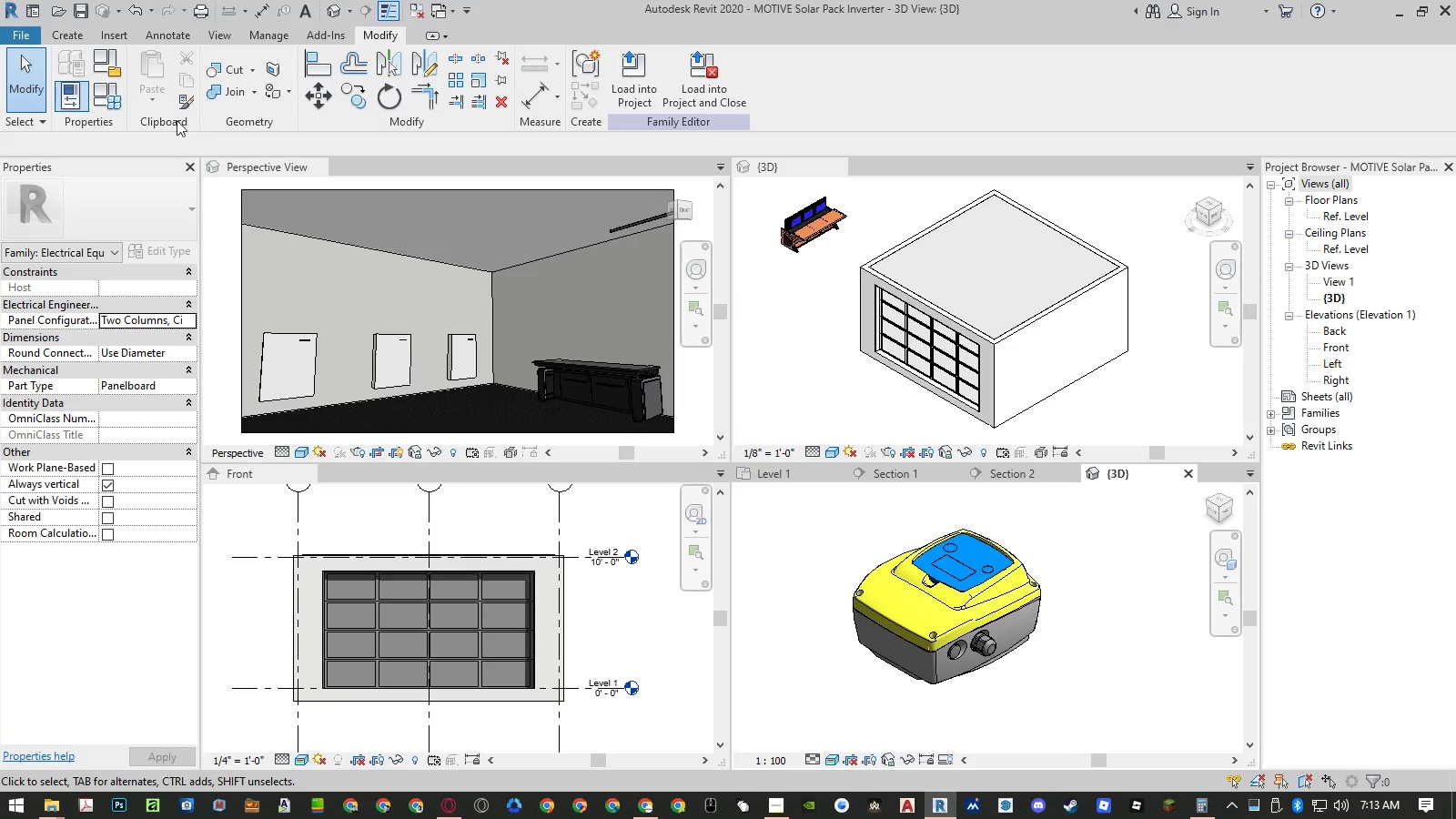 
left_click([99, 102])
 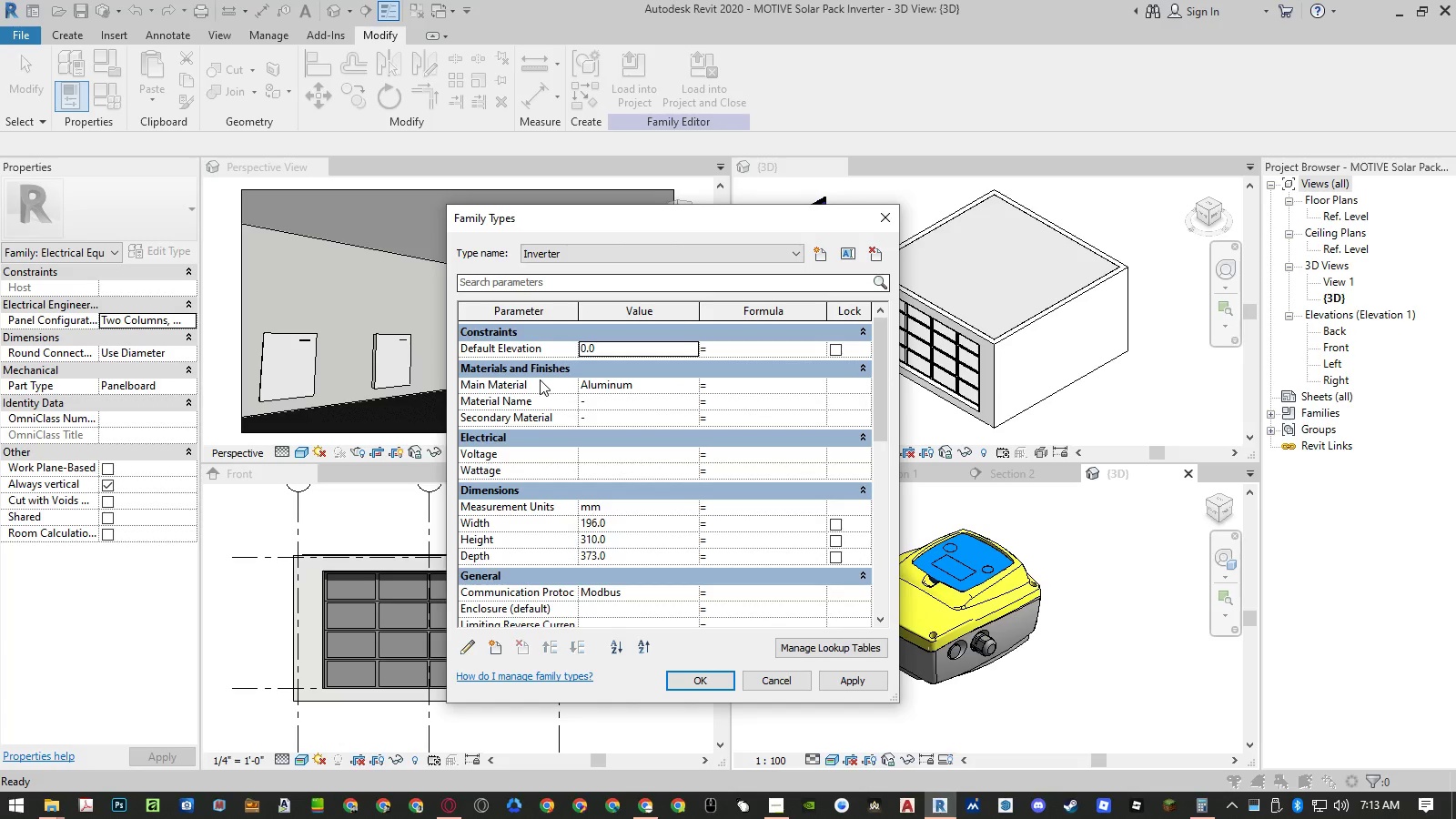 
left_click([543, 385])
 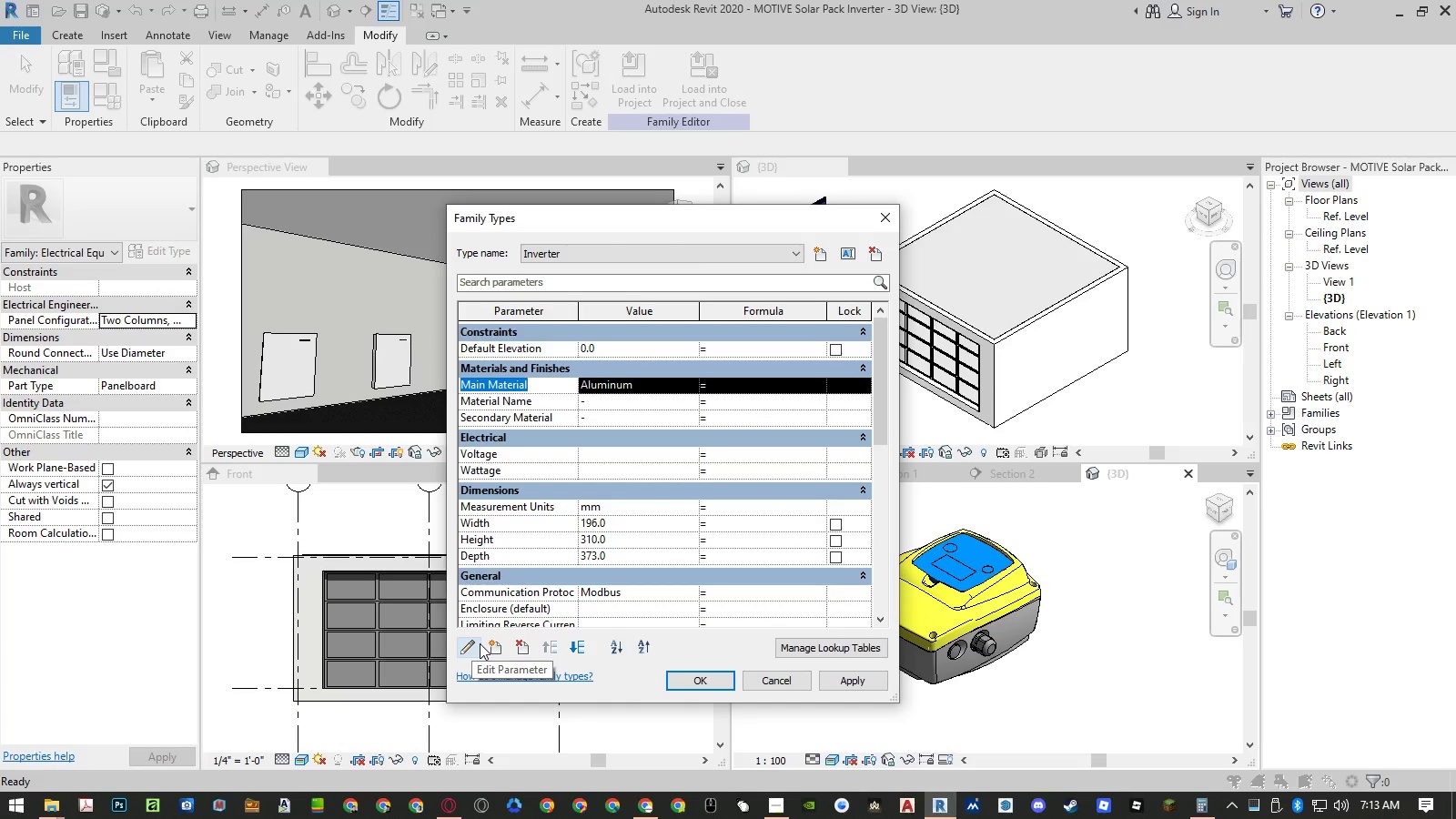 
left_click([489, 644])
 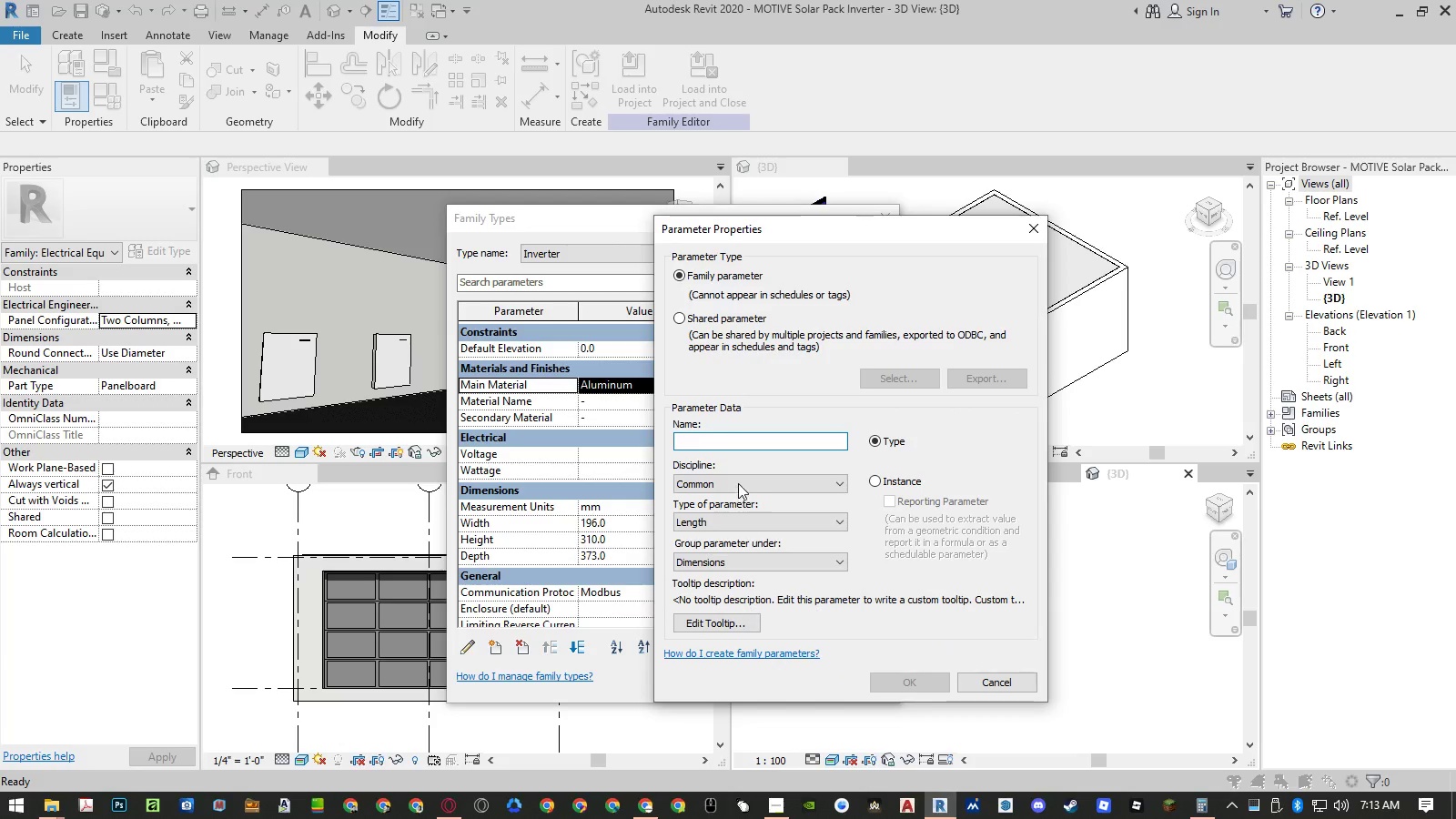 
type(F)
key(Backspace)
type(body Fronty)
key(Backspace)
 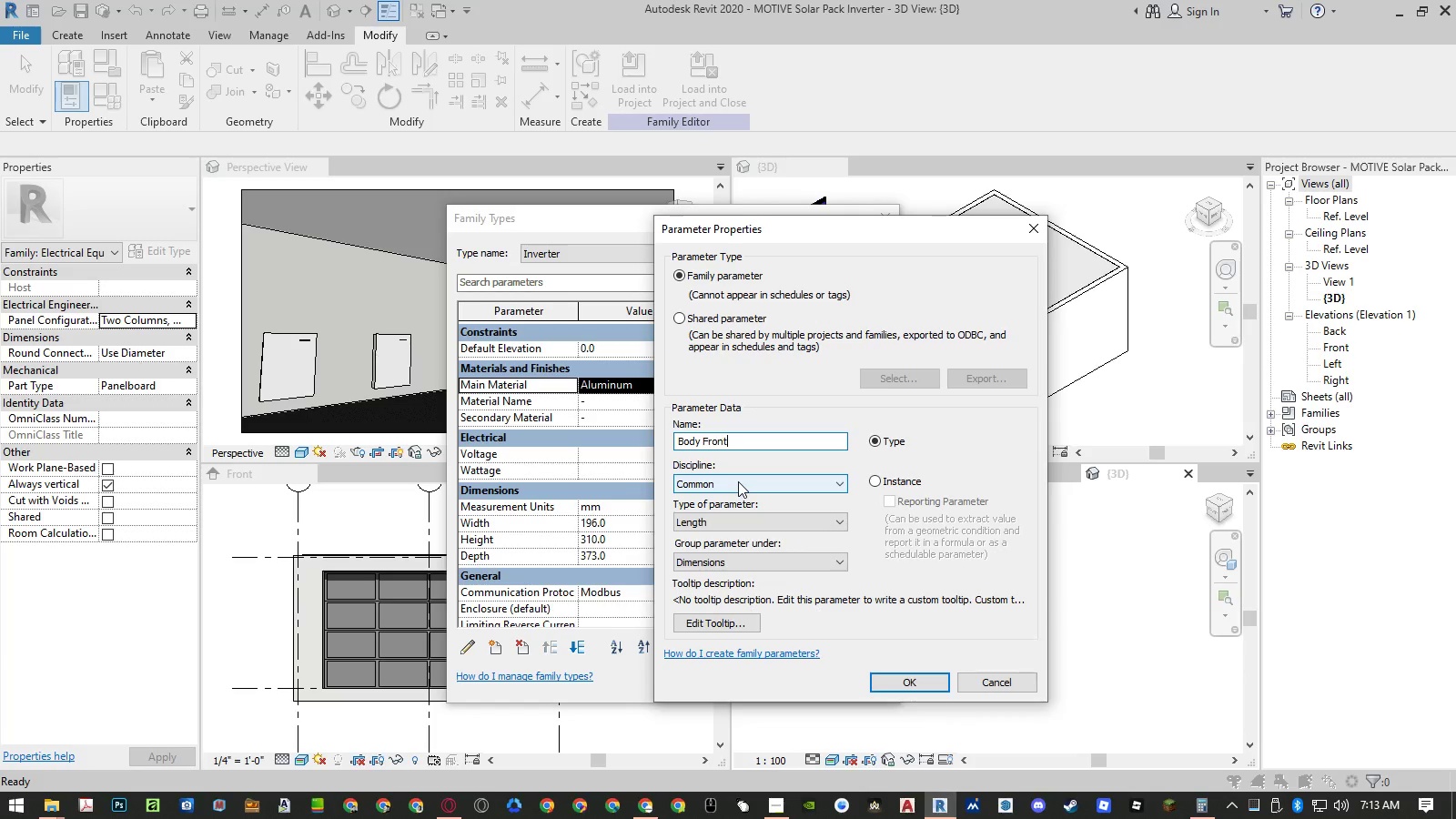 
key(Control+ArrowLeft)
 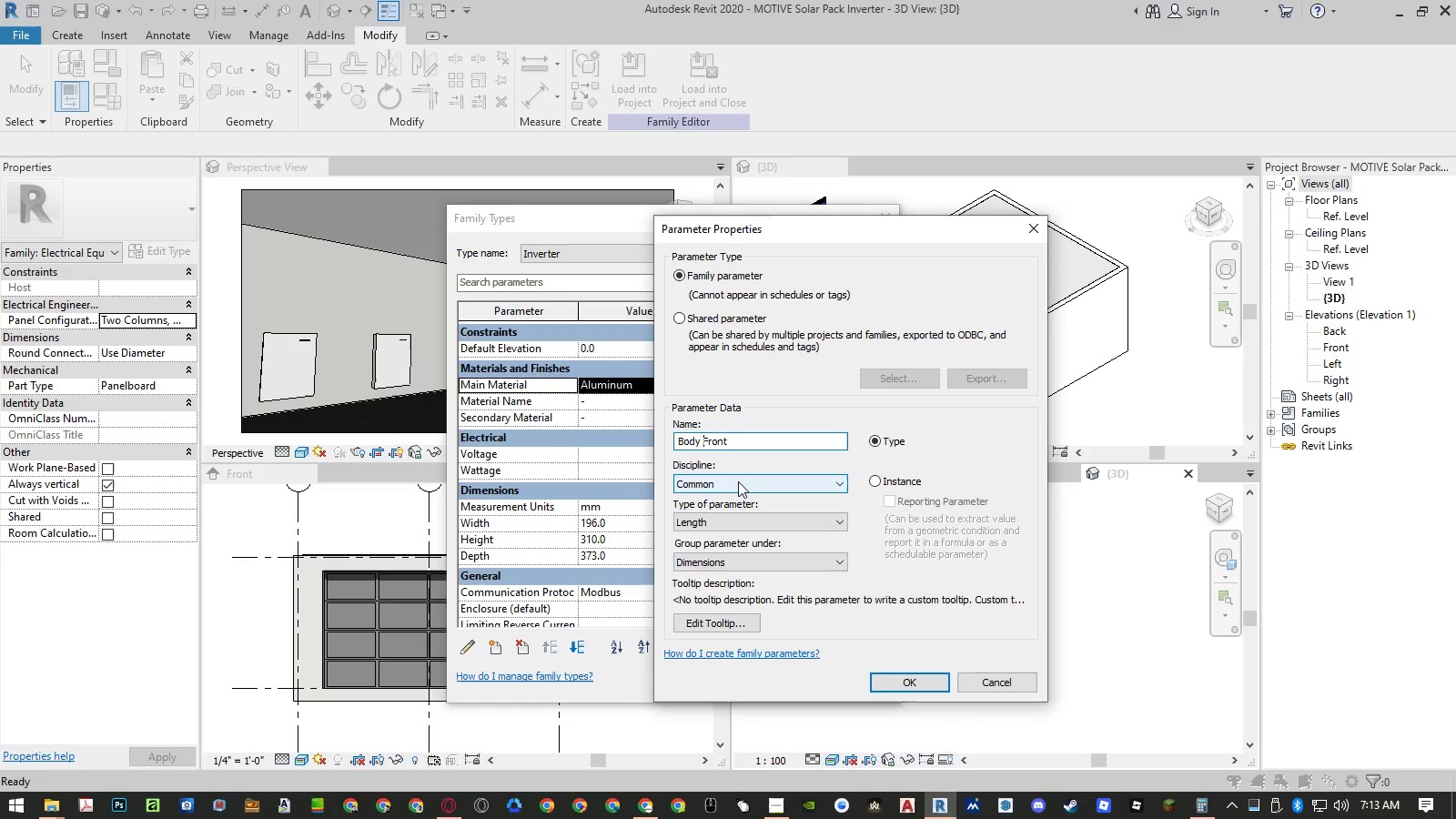 
key(Shift+9)
 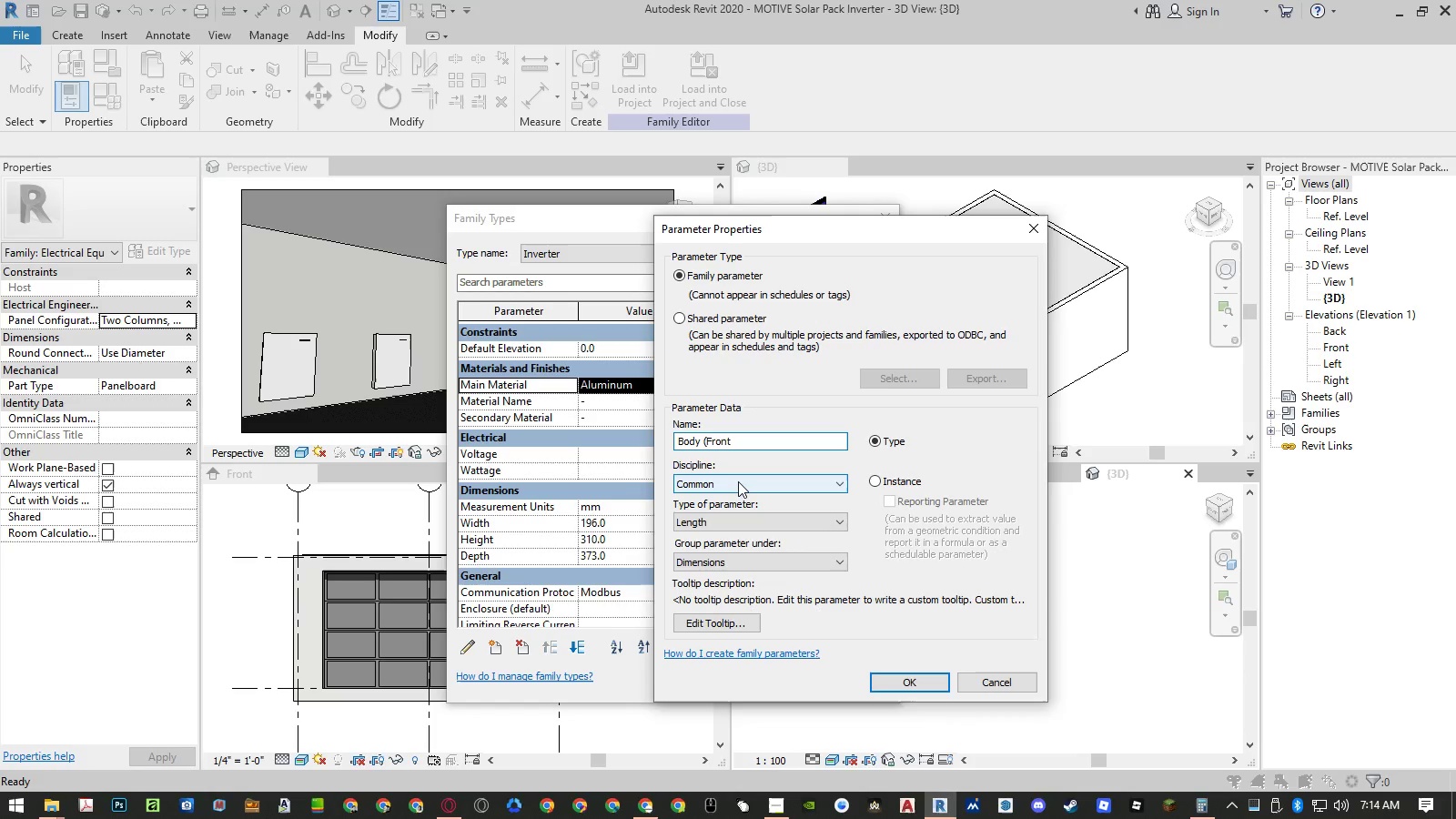 
key(Shift+End)
 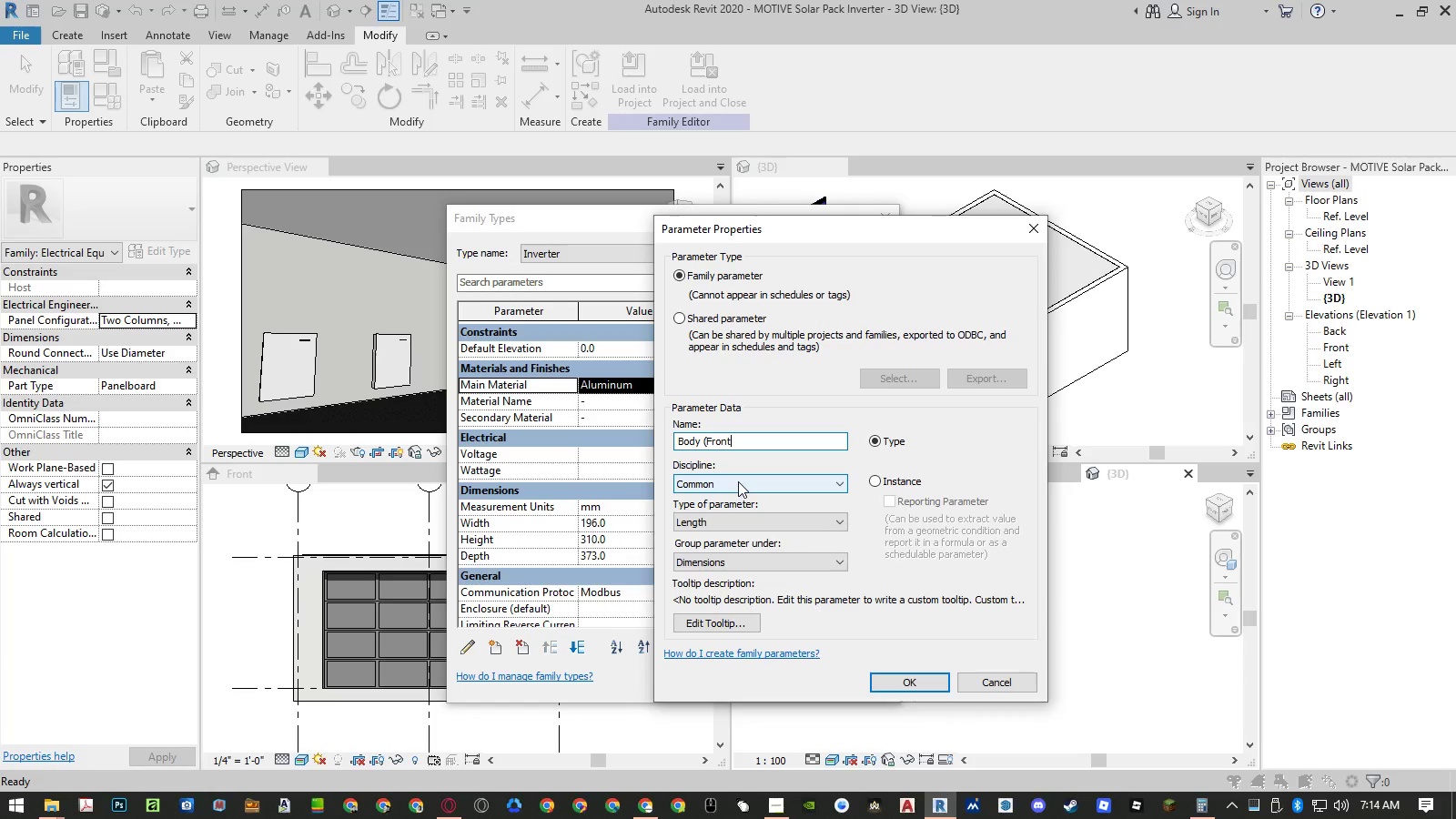 
key(Shift+0)
 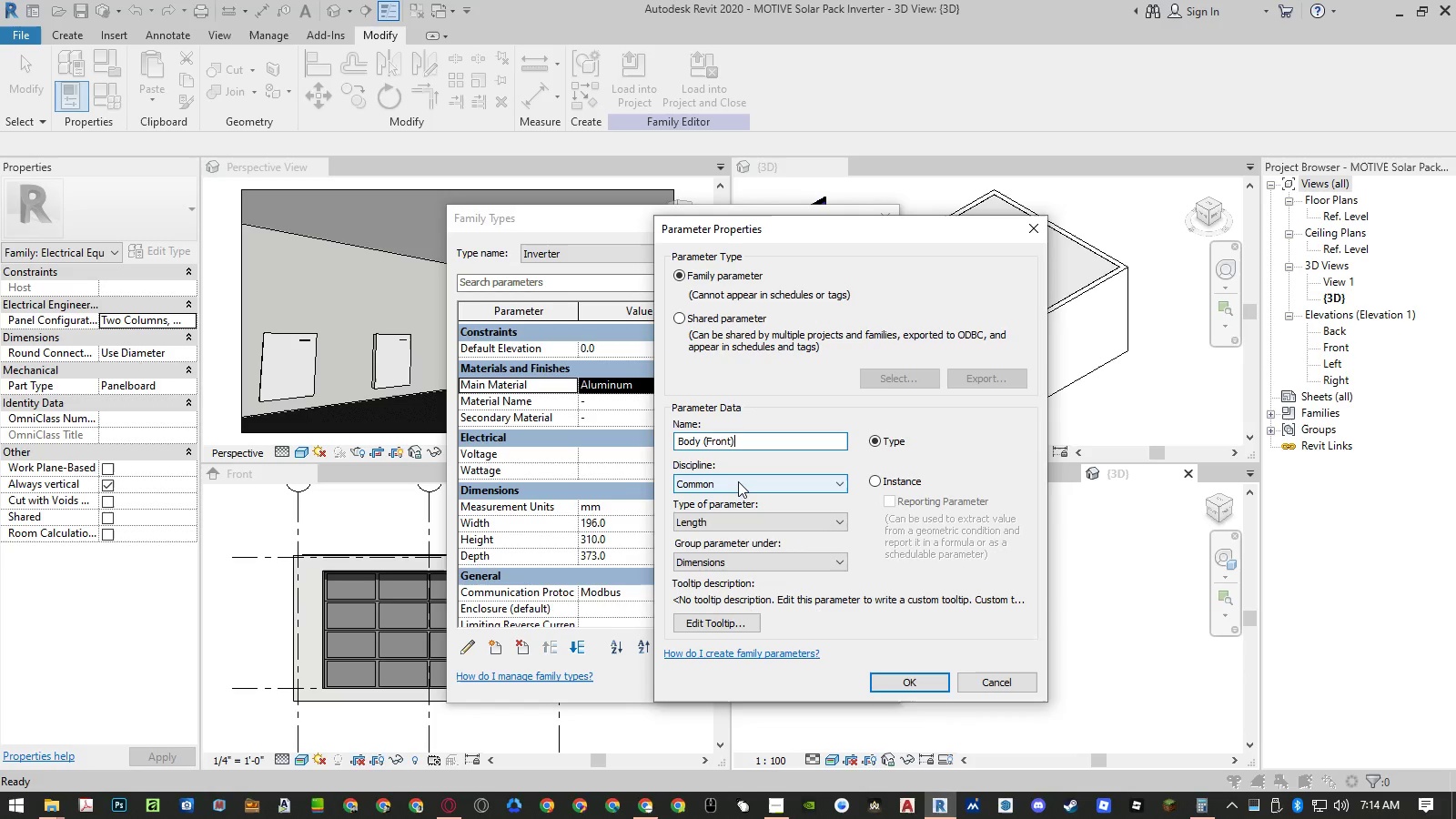 
key(Control+A)
 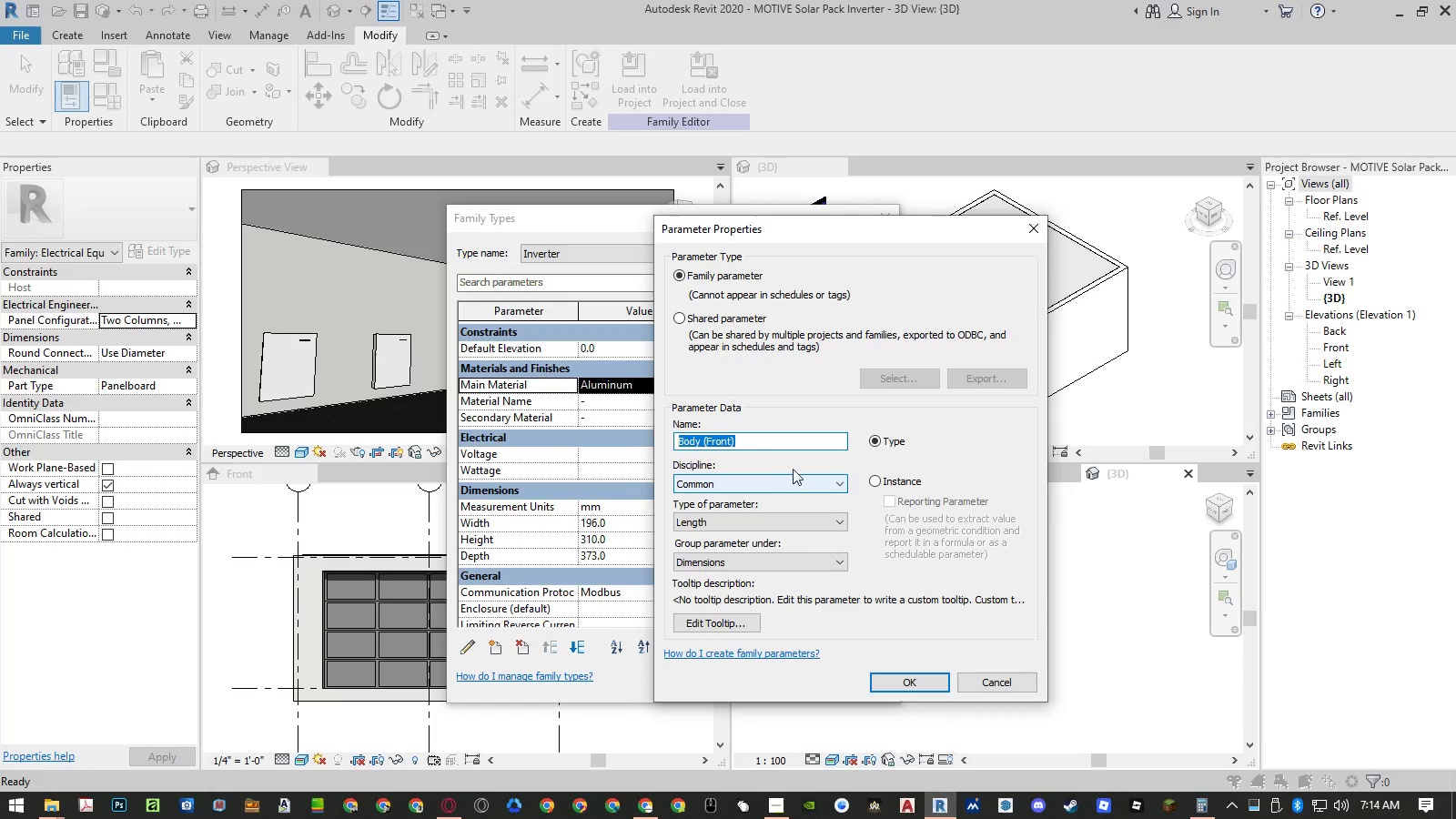 
key(Control+ControlLeft)
 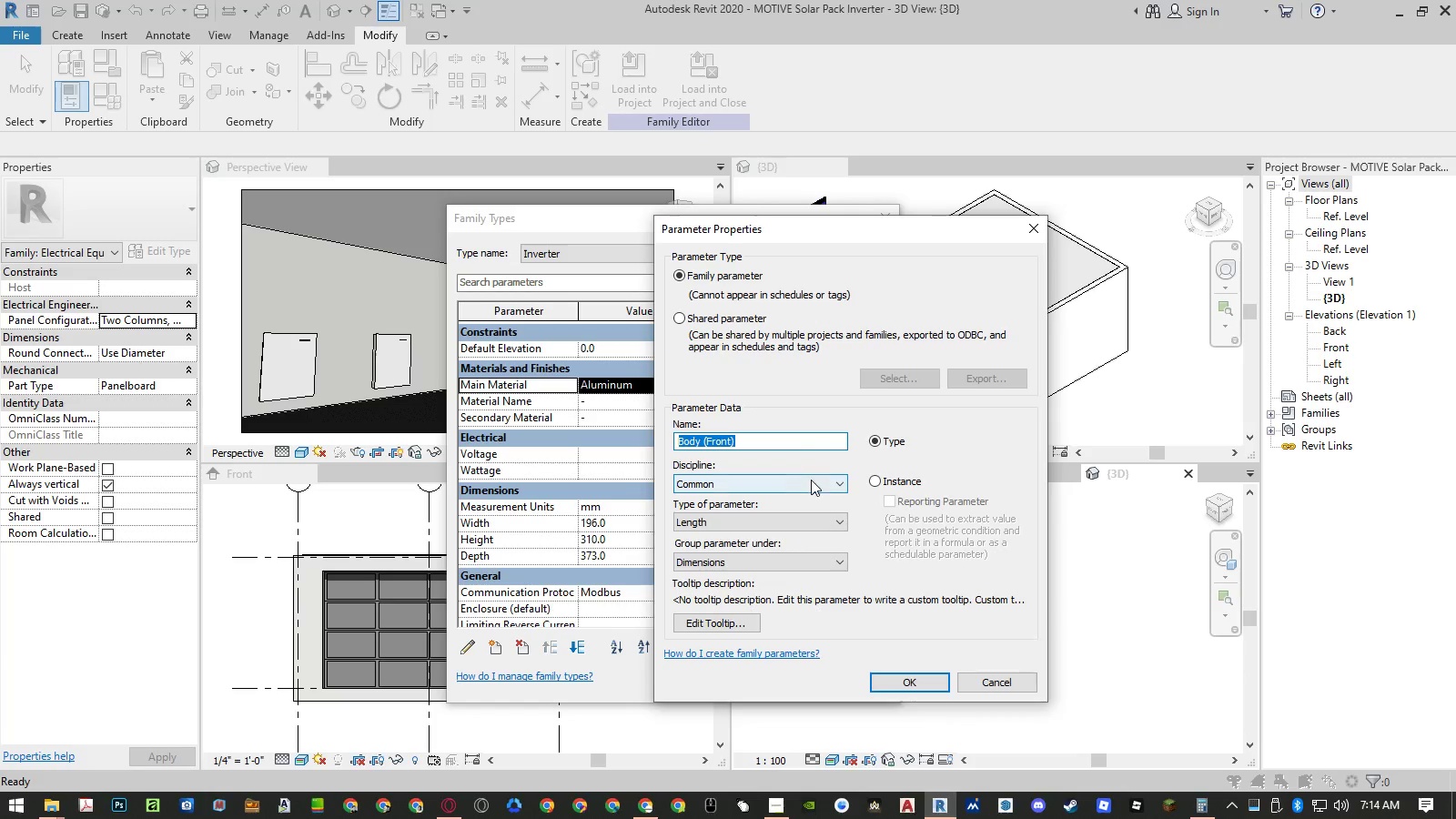 
key(Control+C)
 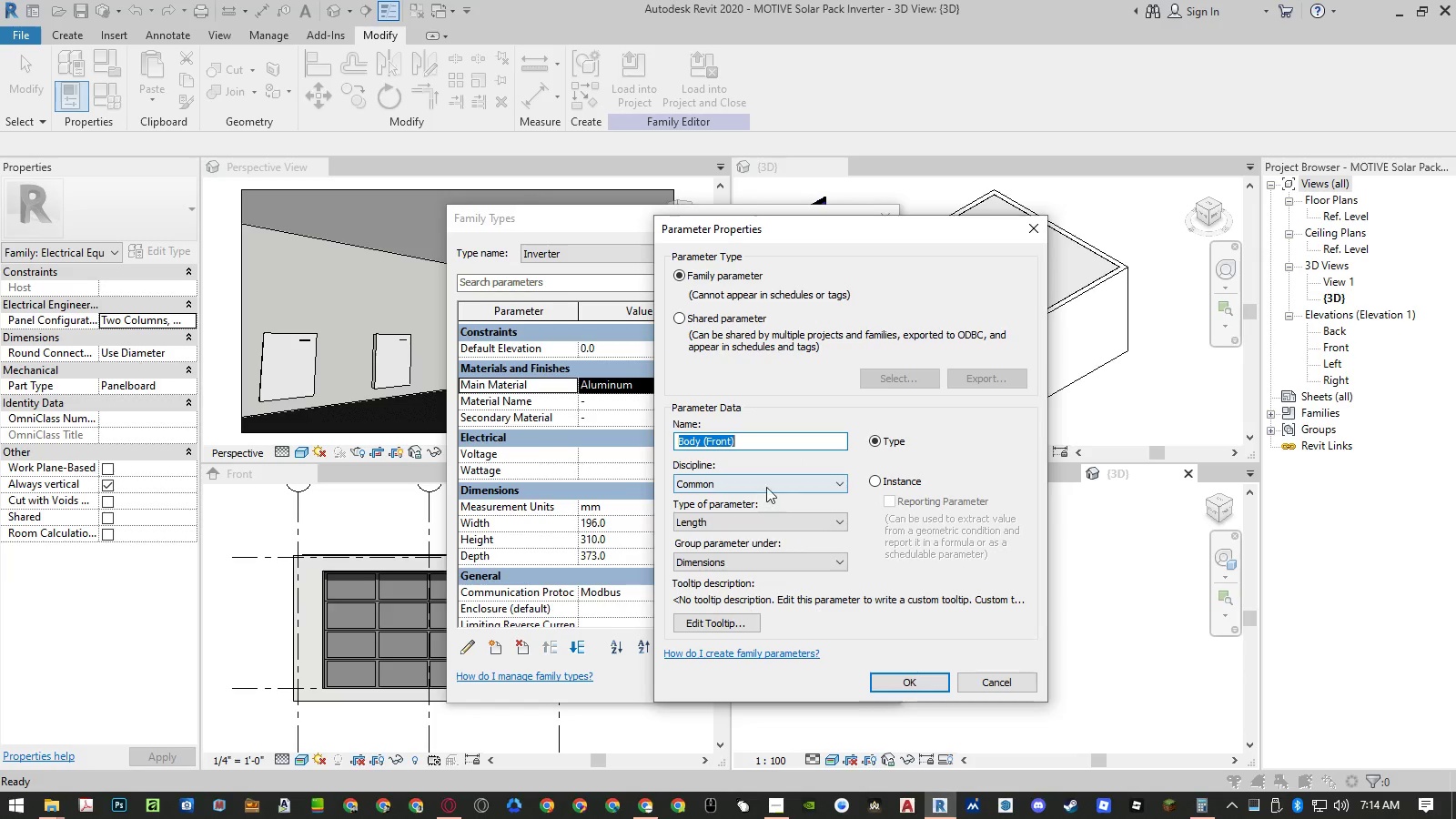 
left_click([755, 530])
 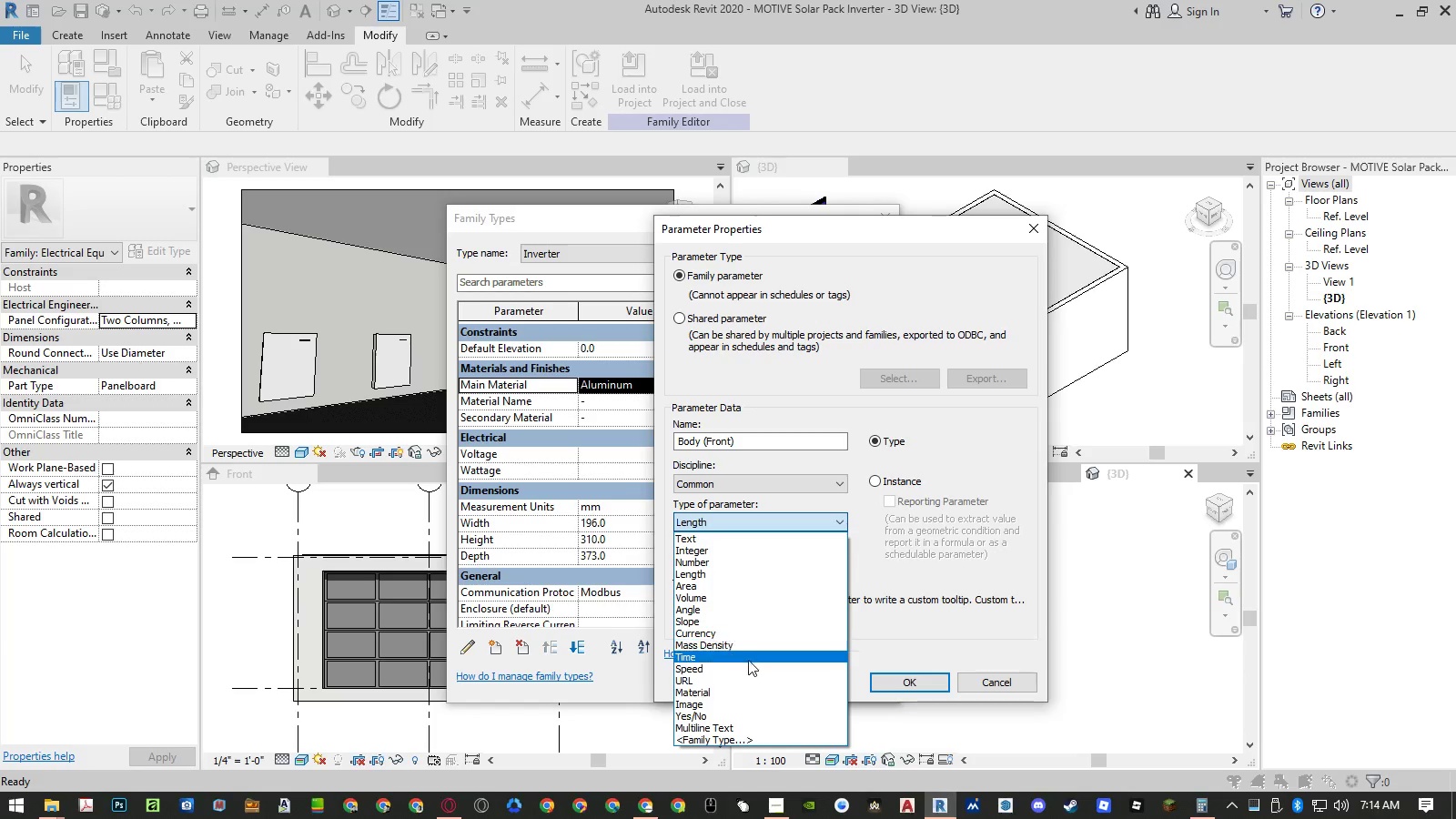 
left_click([743, 695])
 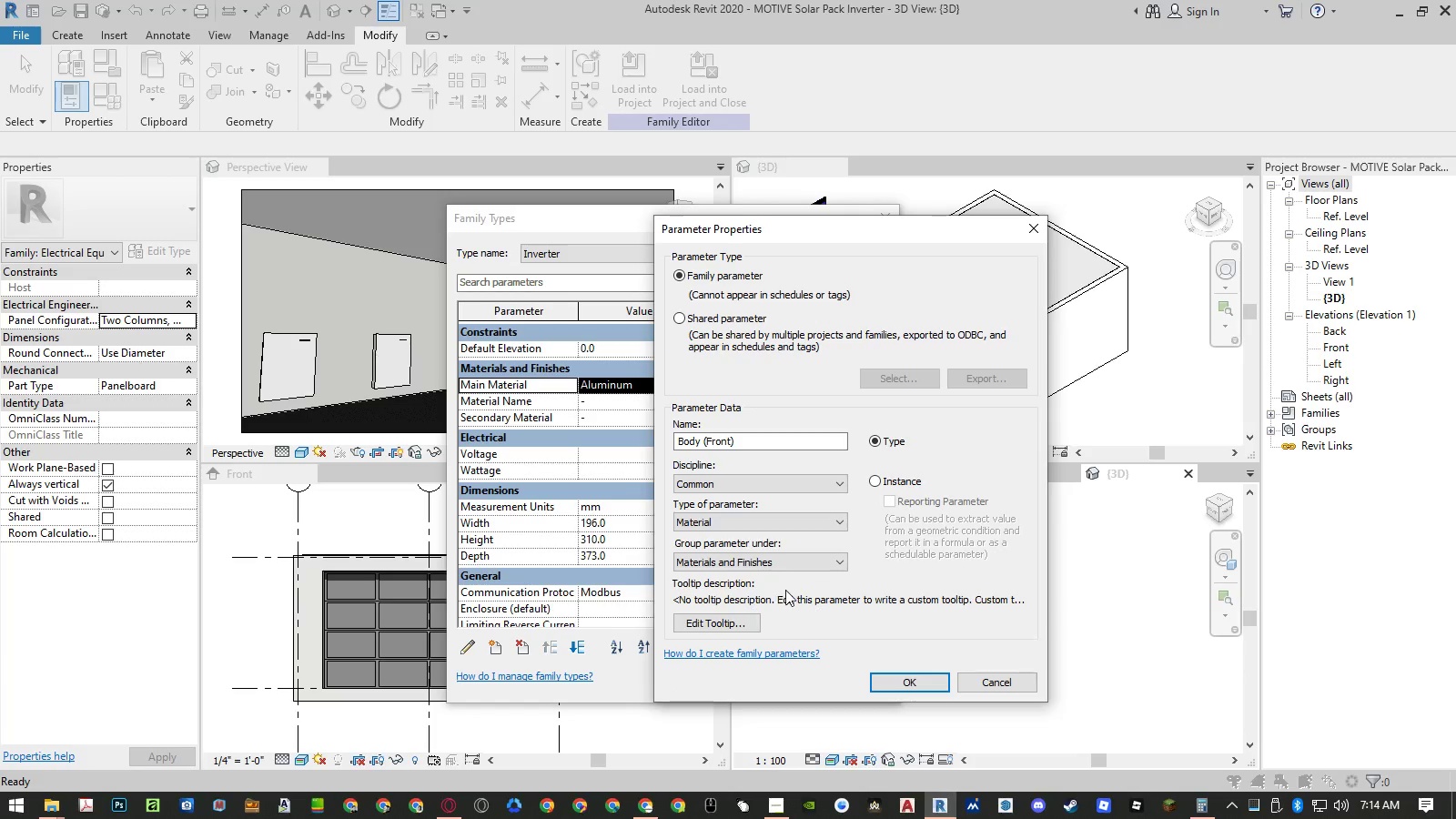 
wait(5.11)
 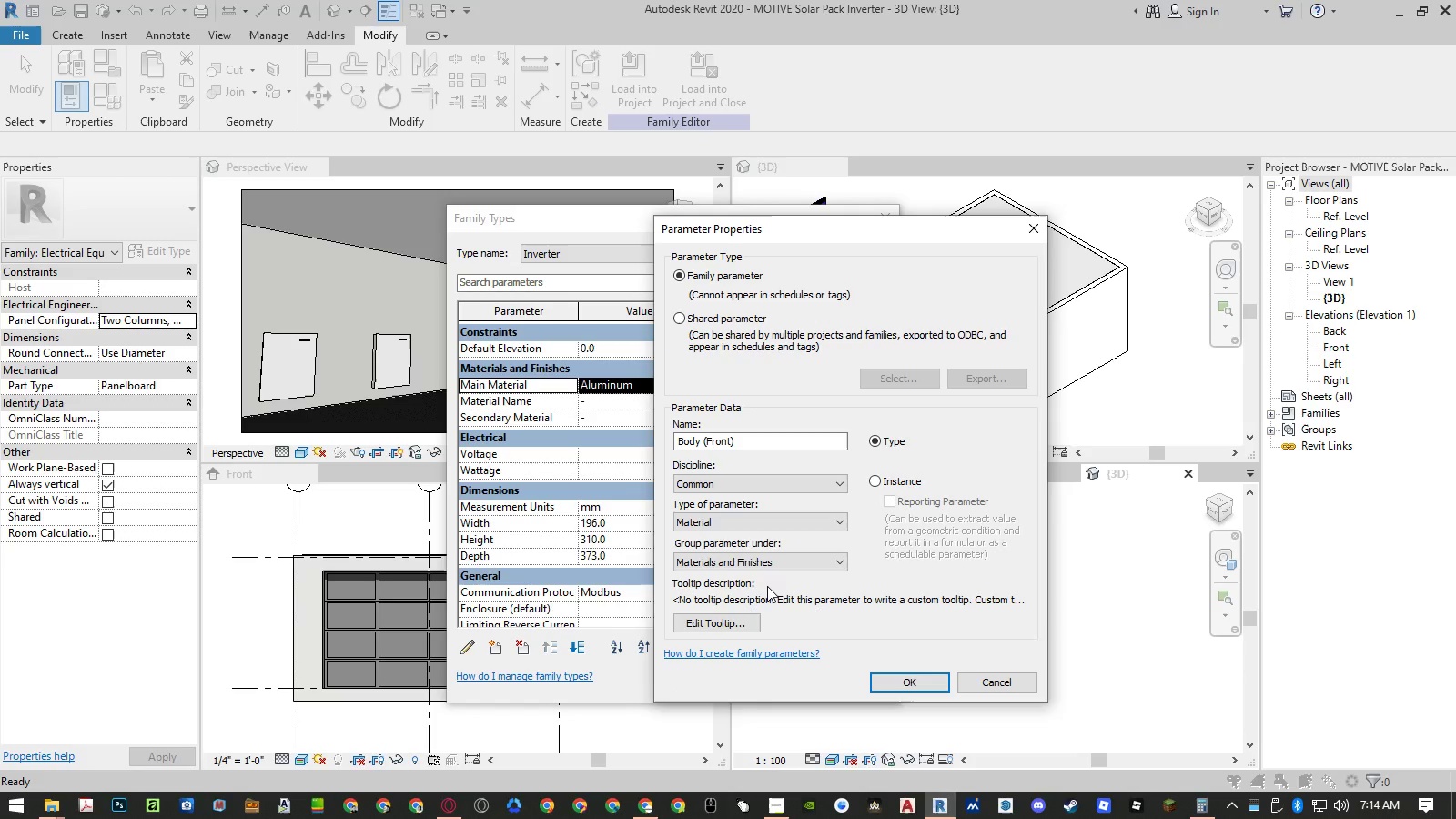 
left_click([893, 675])
 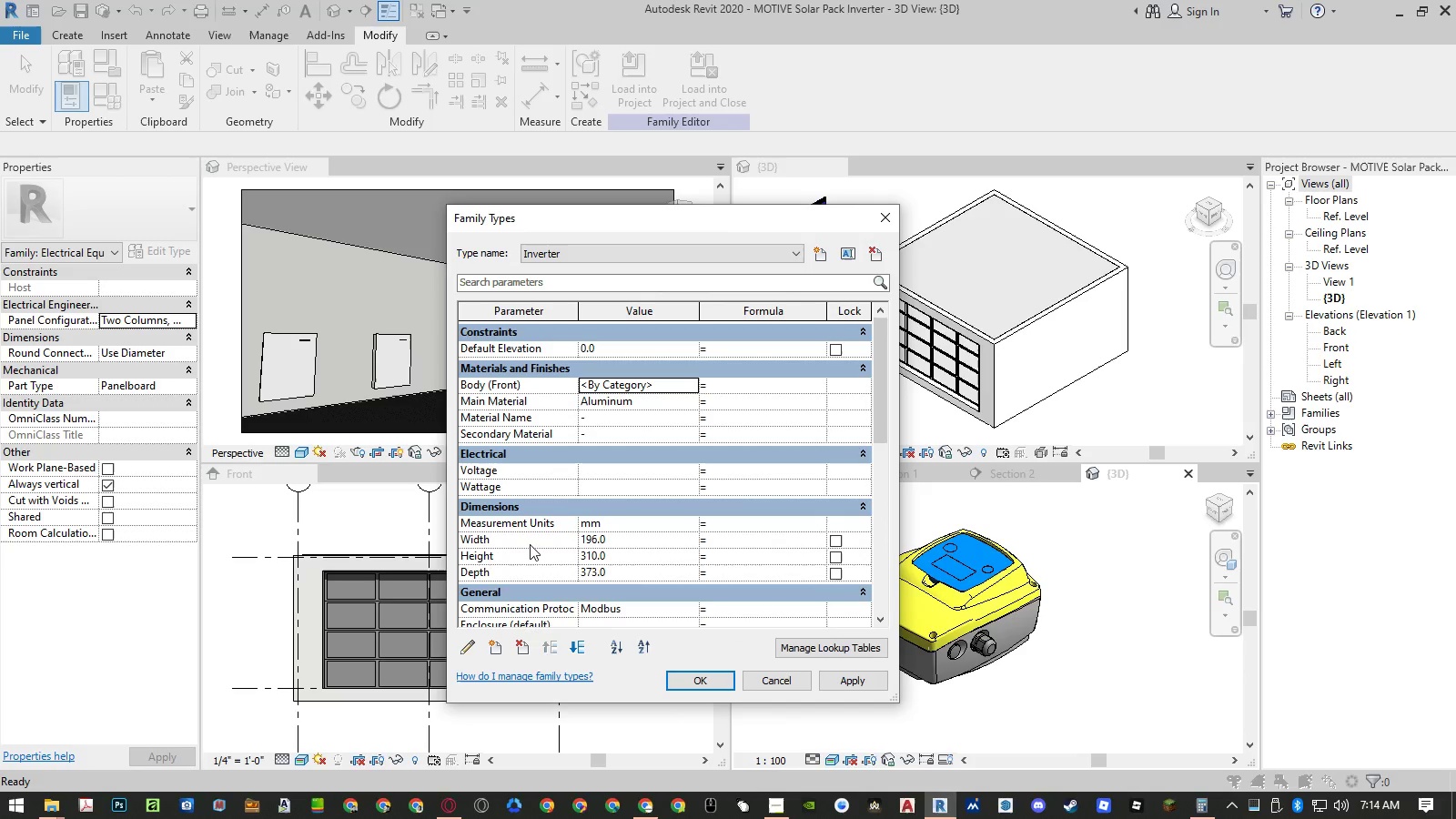 
left_click([499, 643])
 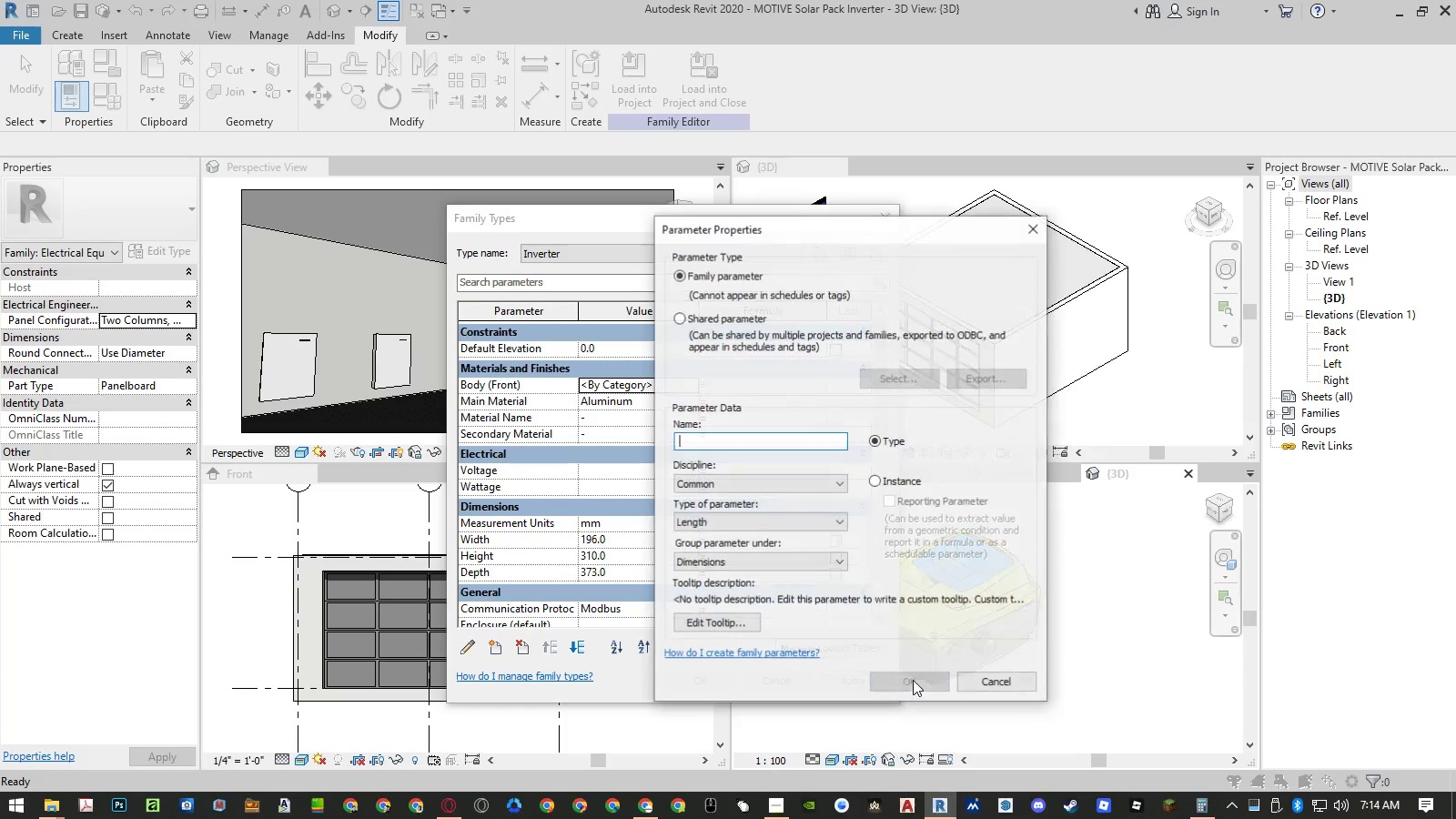 
key(Control+ControlLeft)
 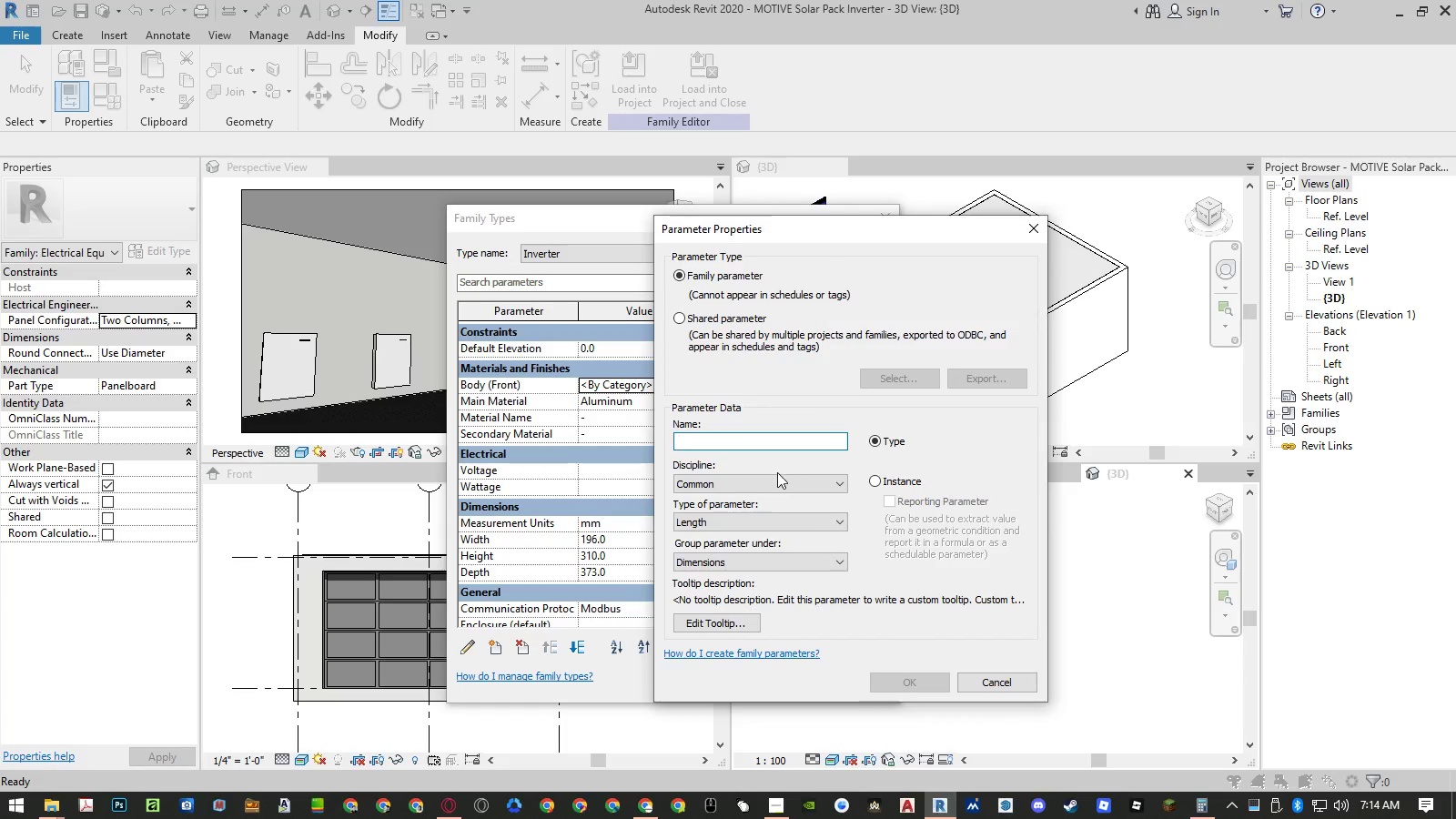 
key(Control+V)
 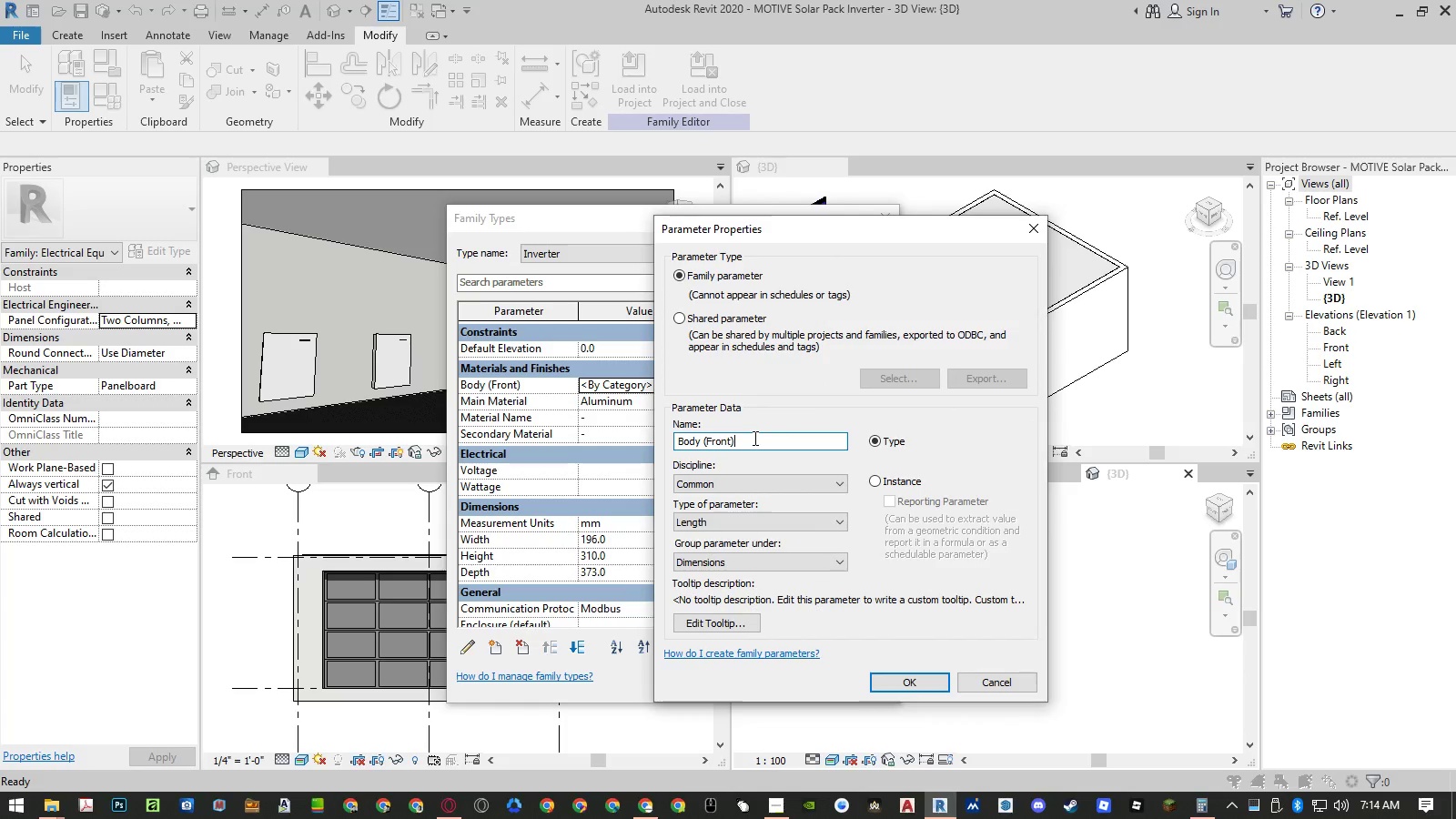 
key(ArrowLeft)
 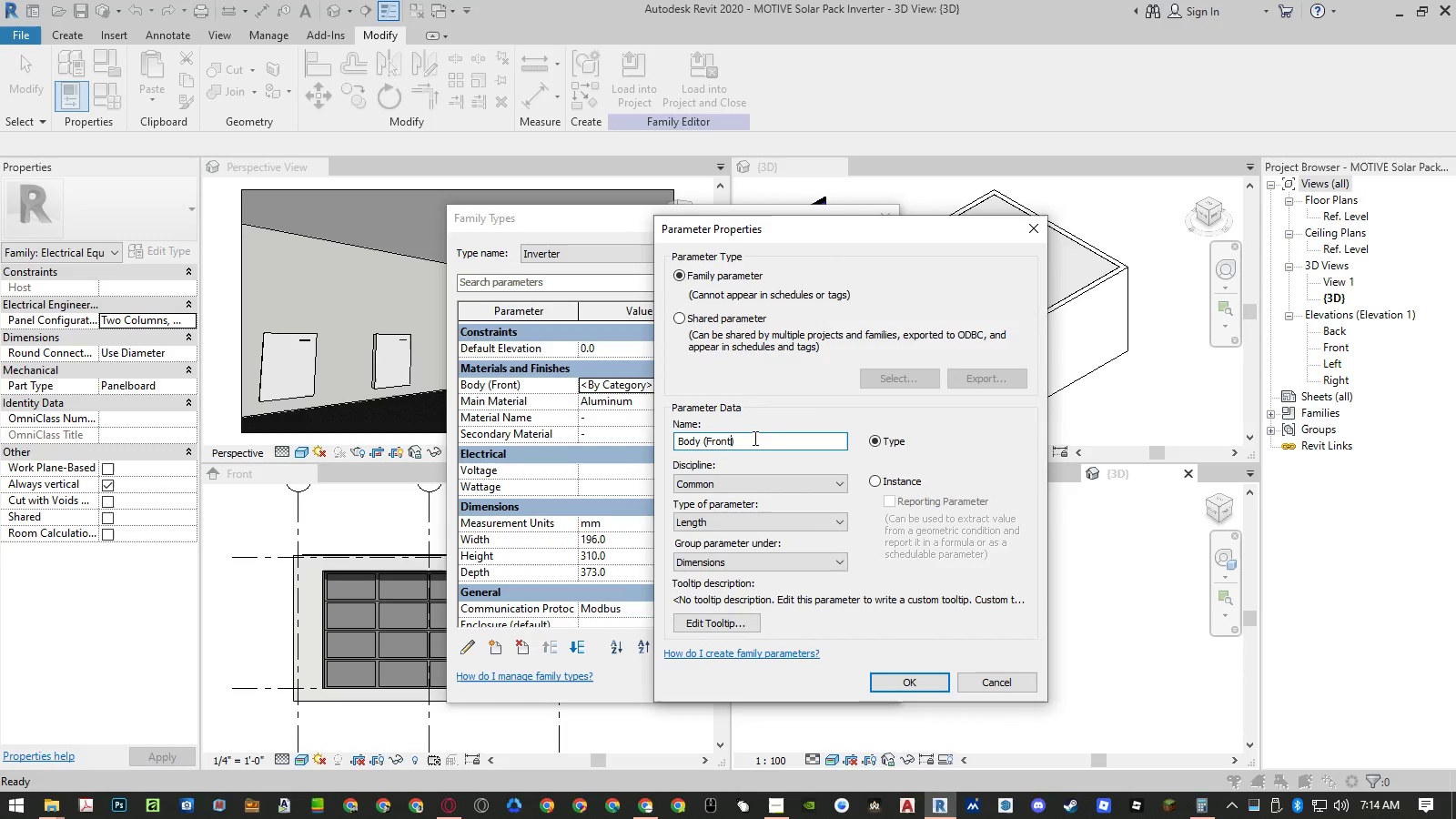 
key(Control+ControlLeft)
 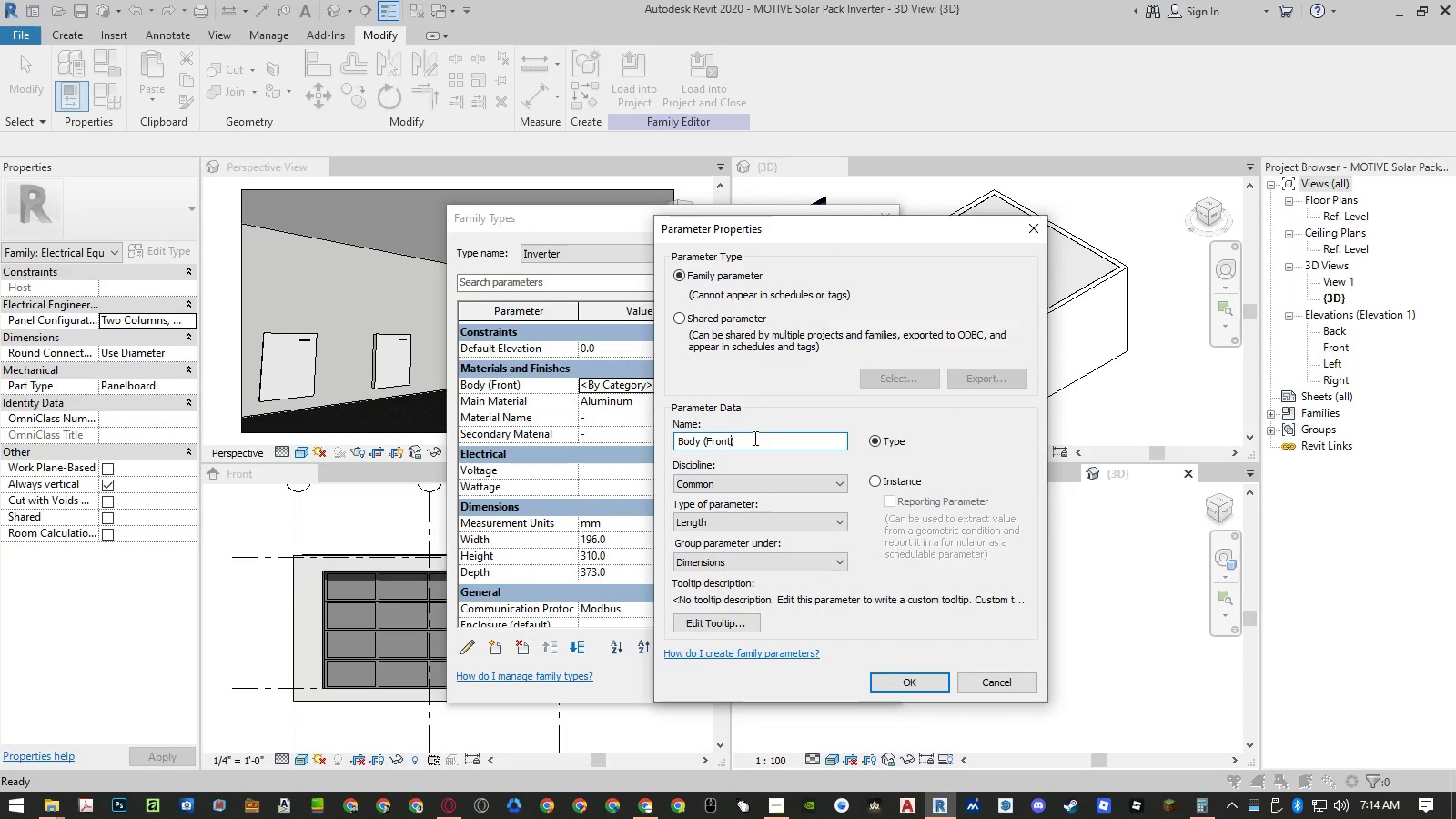 
key(Control+Shift+ArrowLeft)
 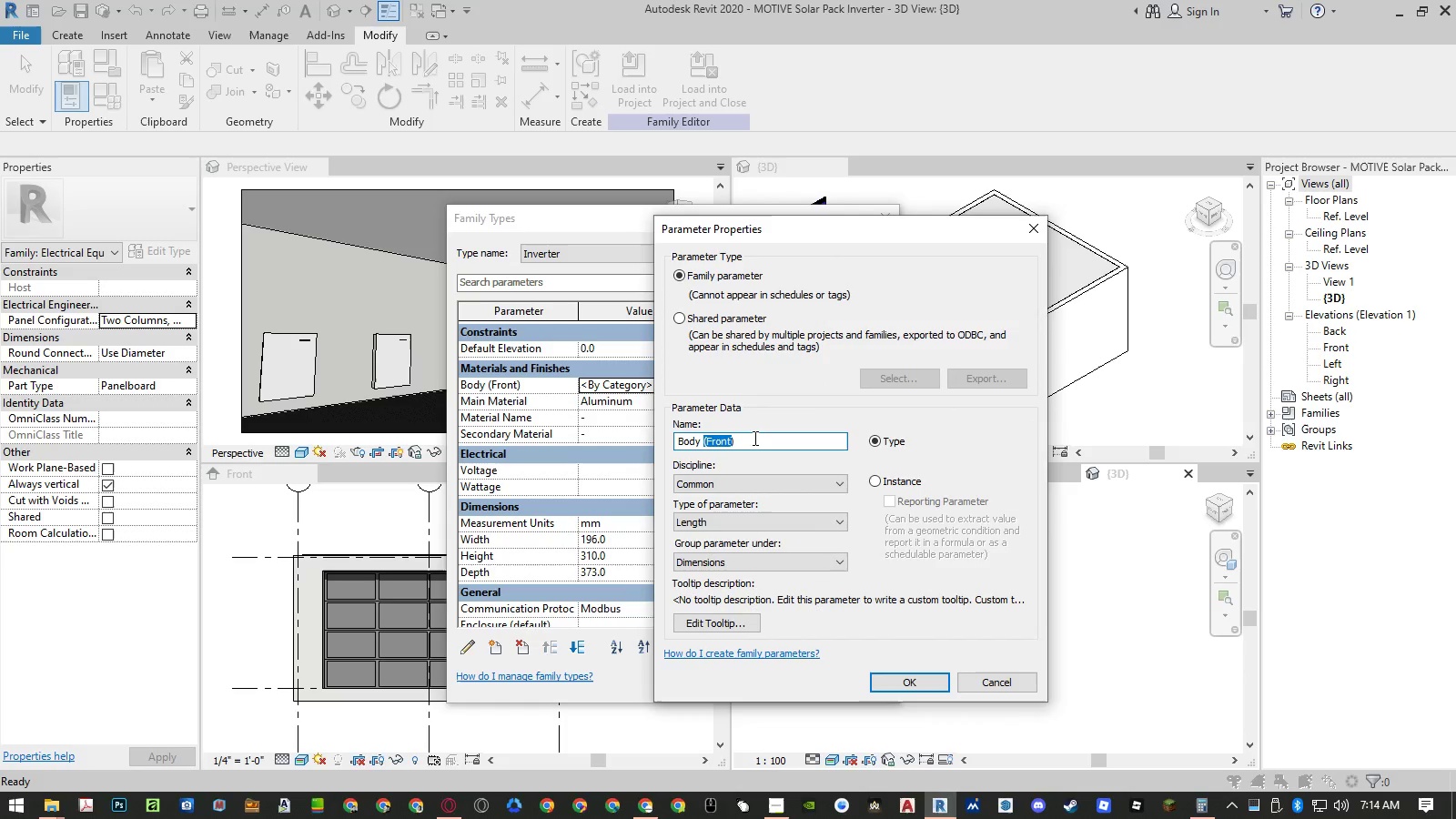 
key(Shift+ArrowRight)
 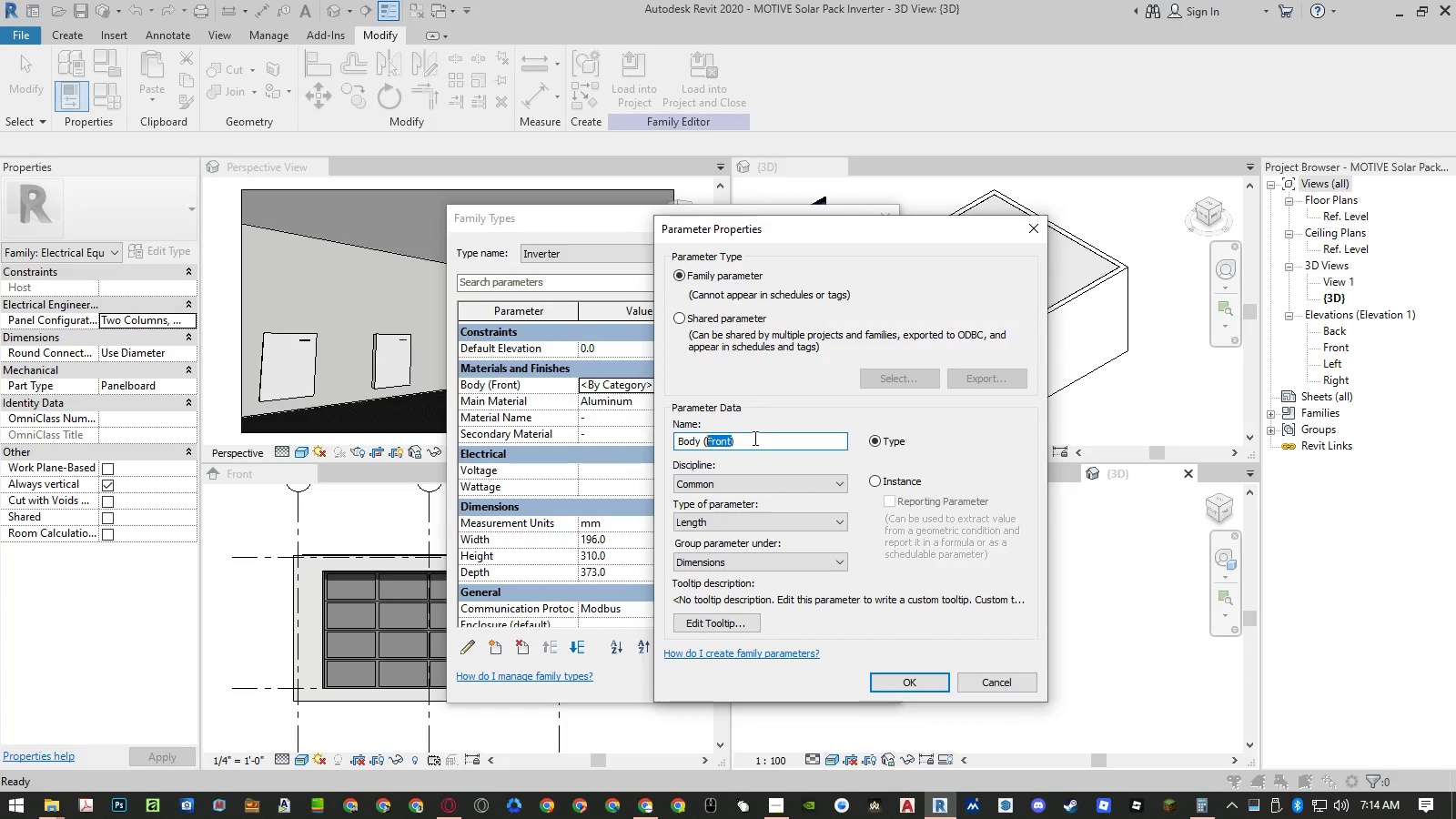 
type(Back)
 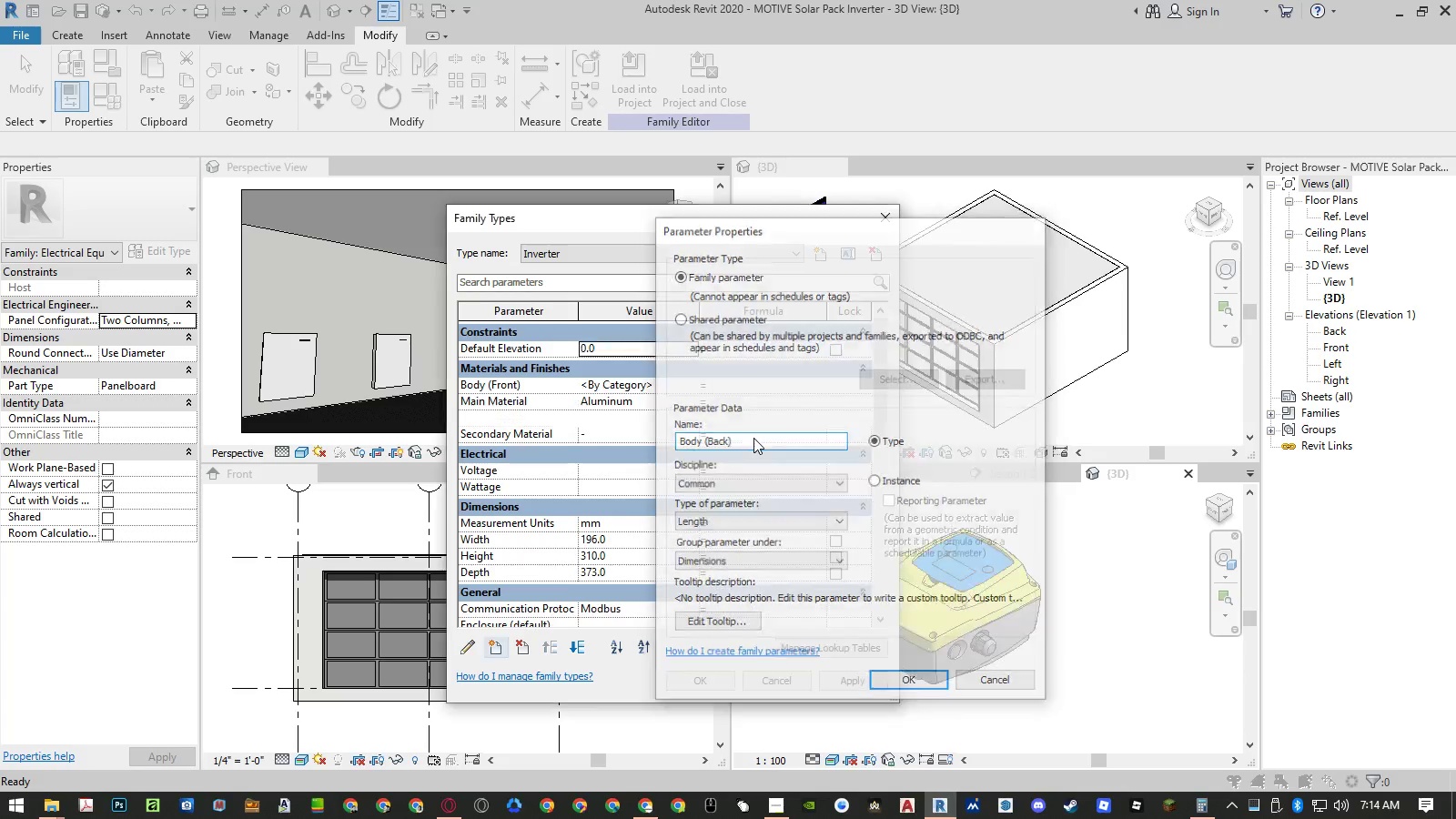 
key(Enter)
 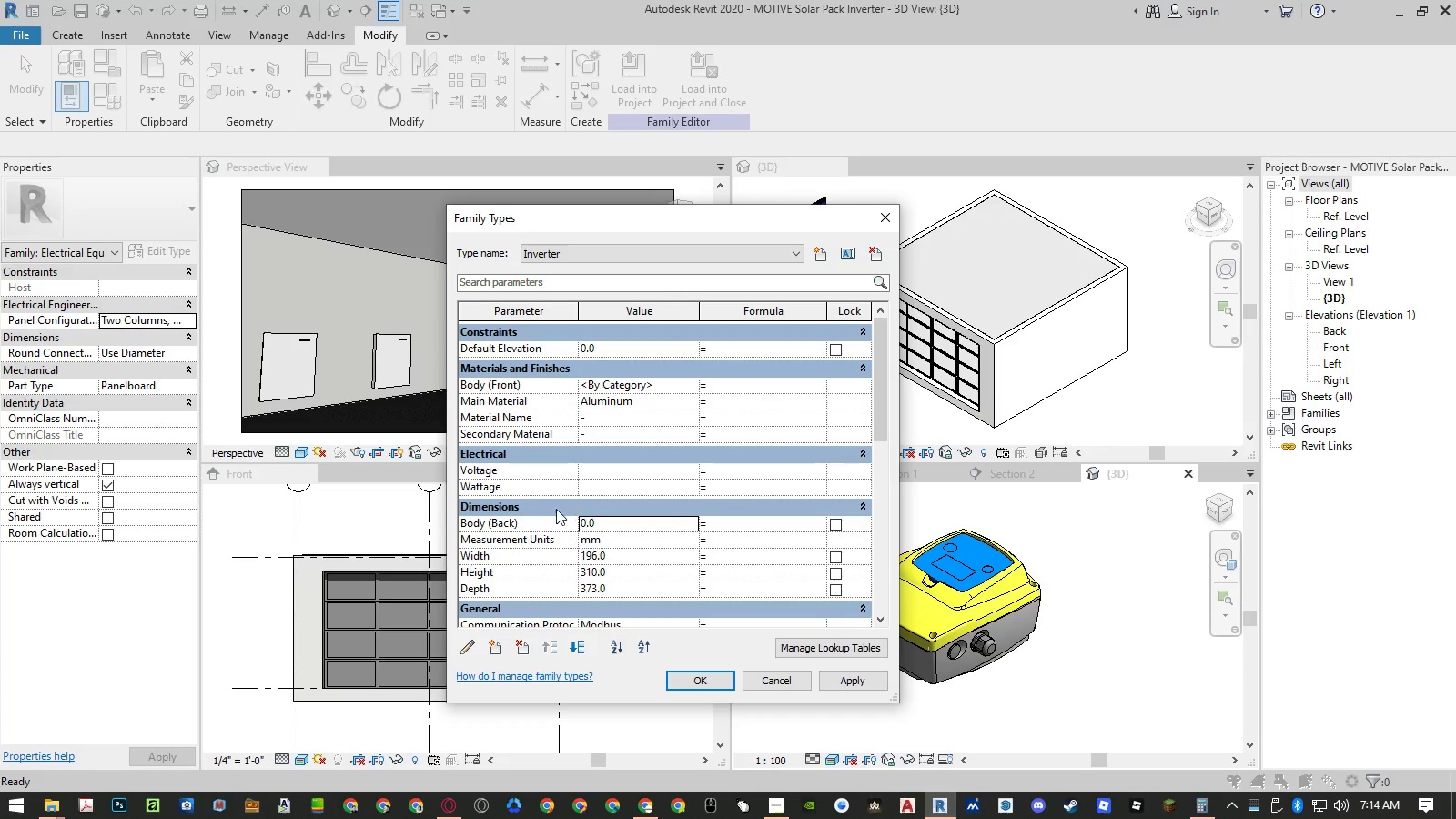 
key(Control+ControlLeft)
 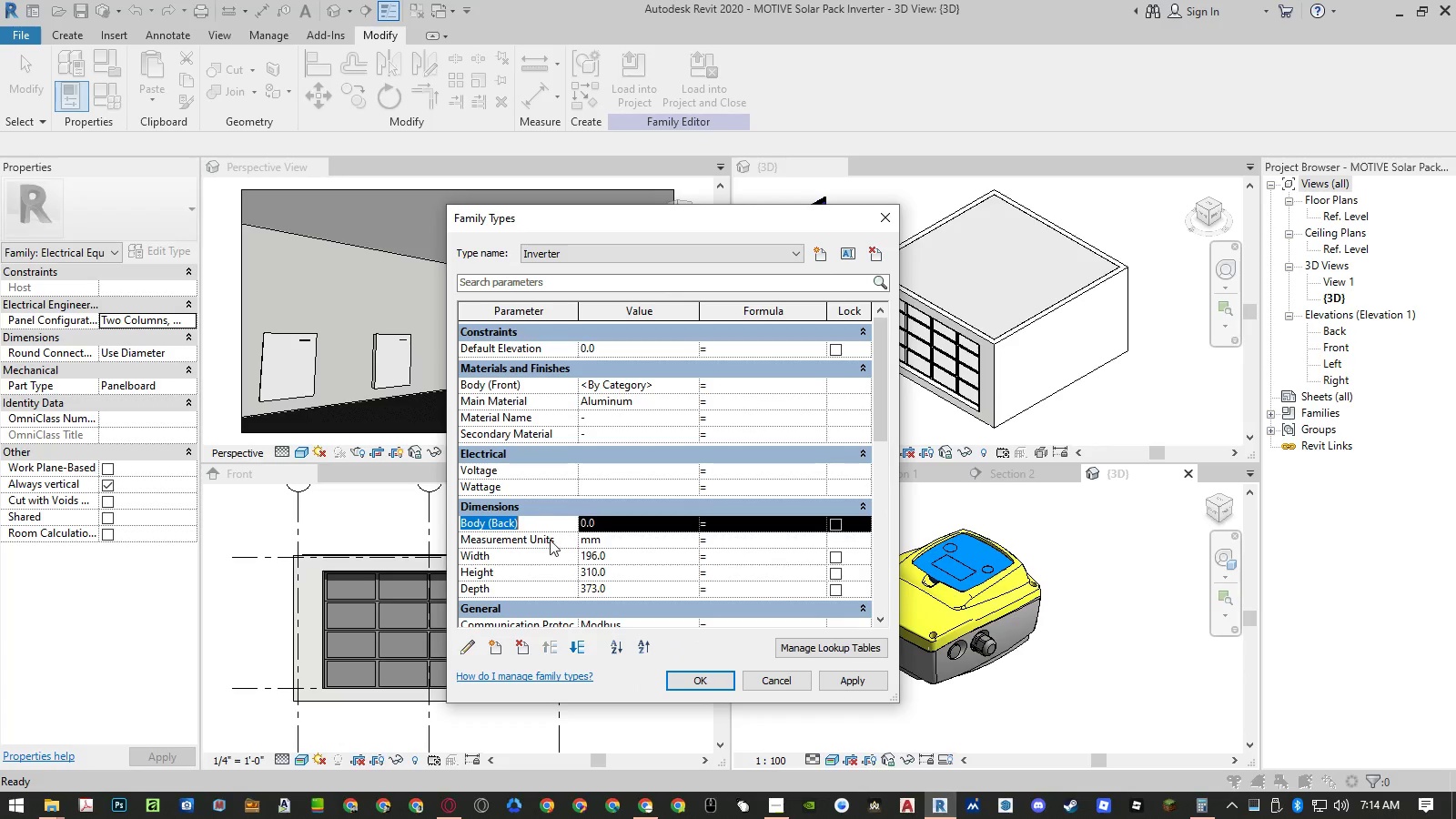 
key(Control+C)
 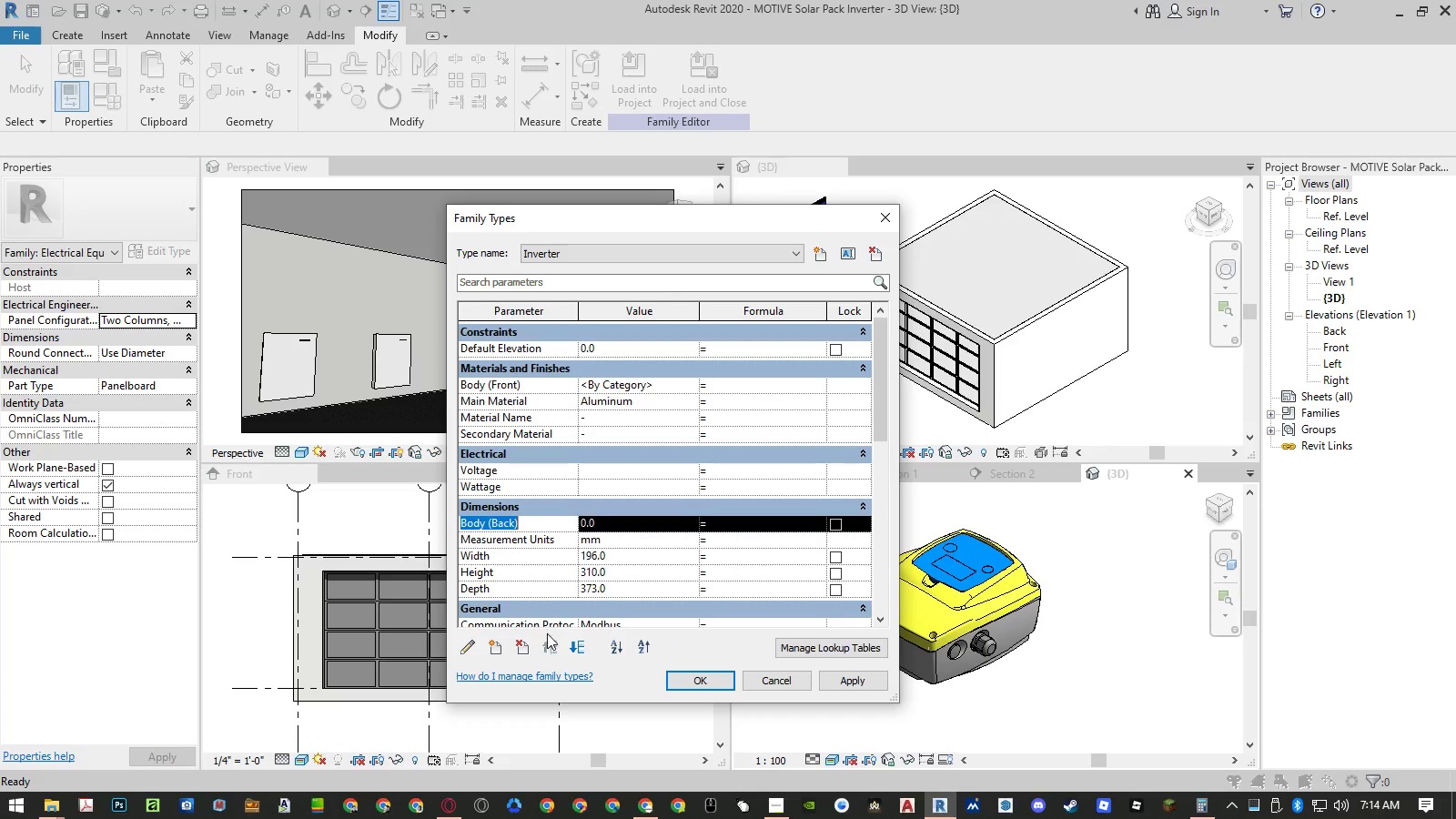 
left_click([516, 649])
 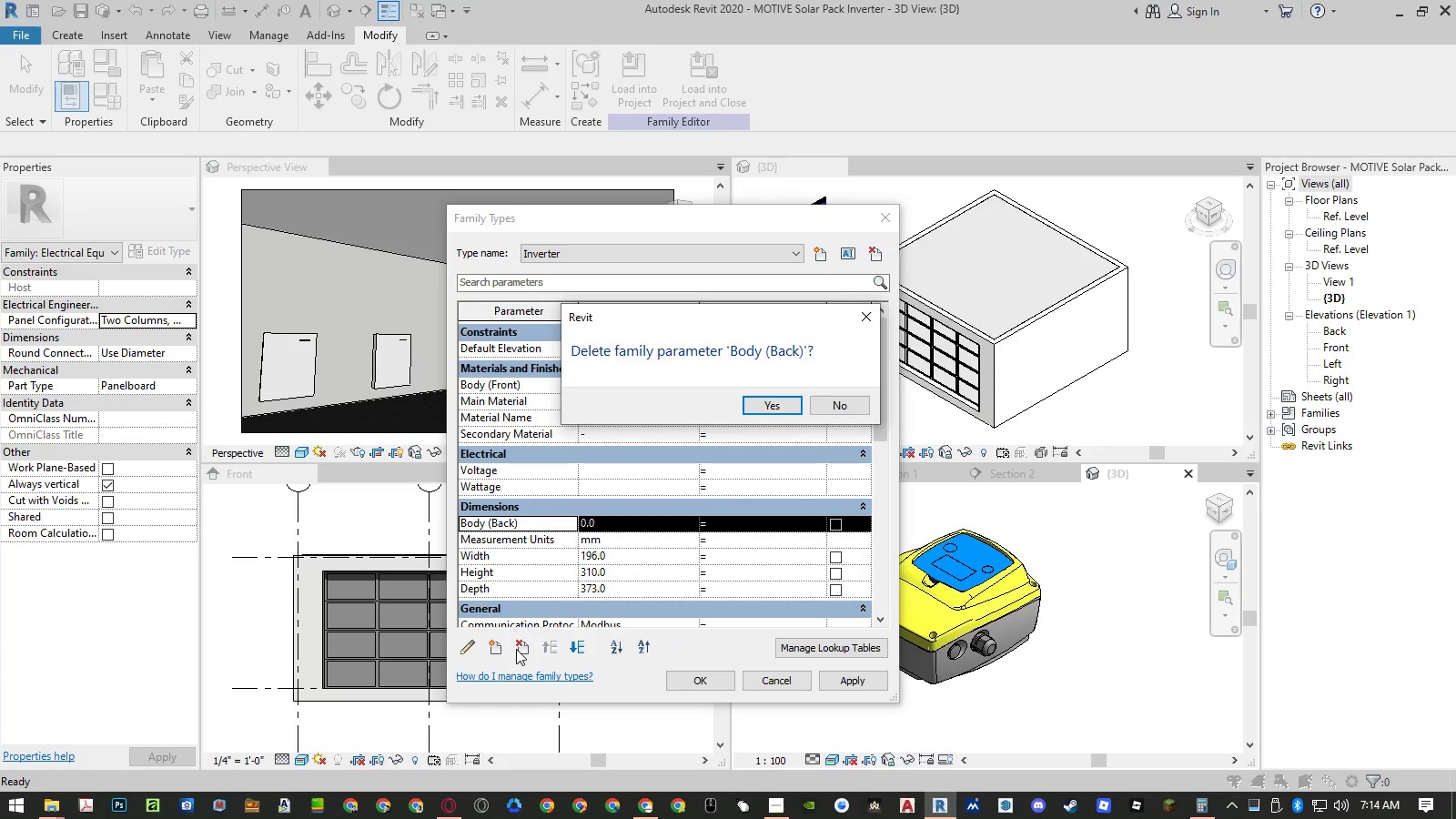 
key(Enter)
 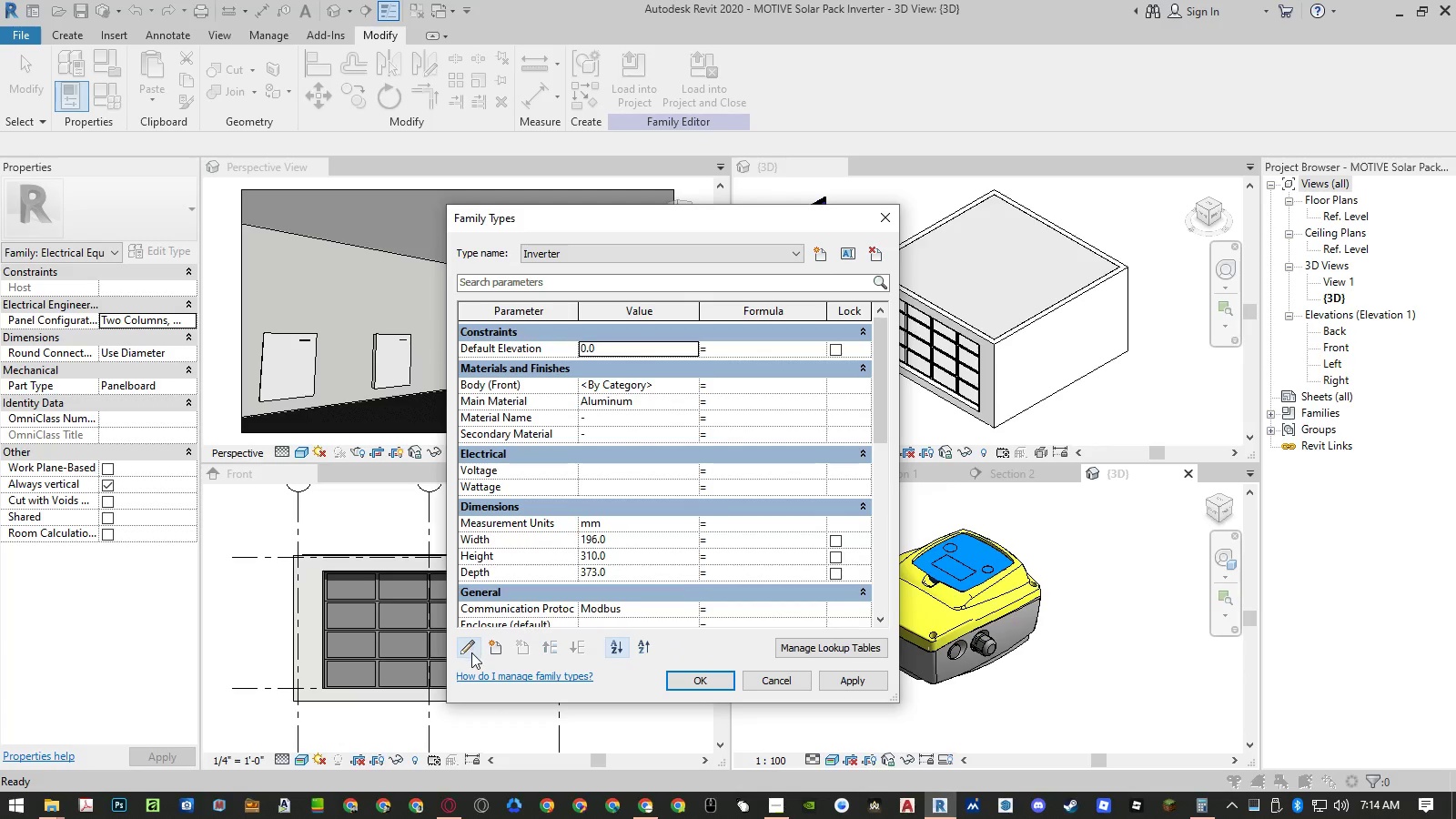 
left_click([471, 652])
 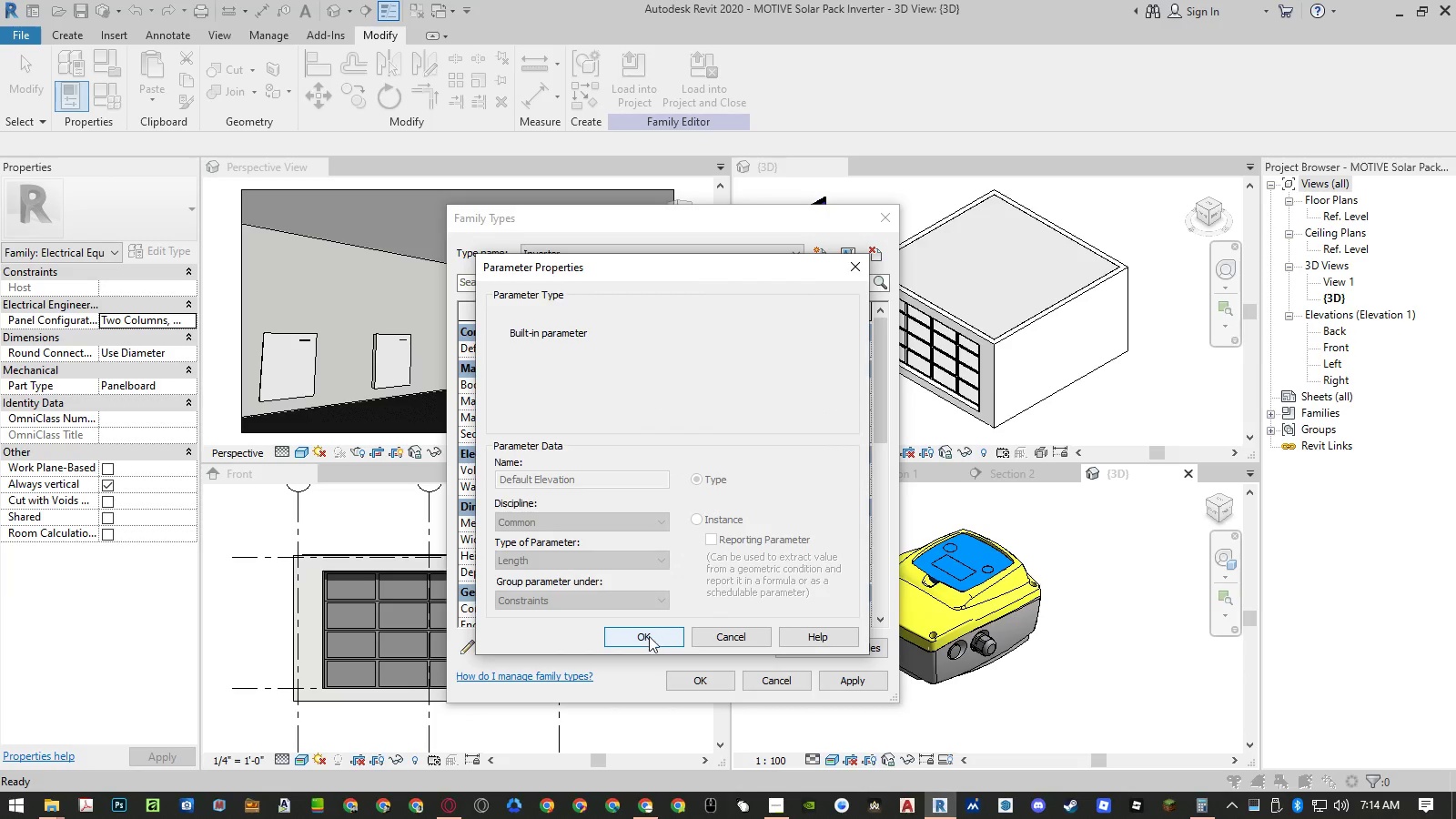 
left_click([715, 631])
 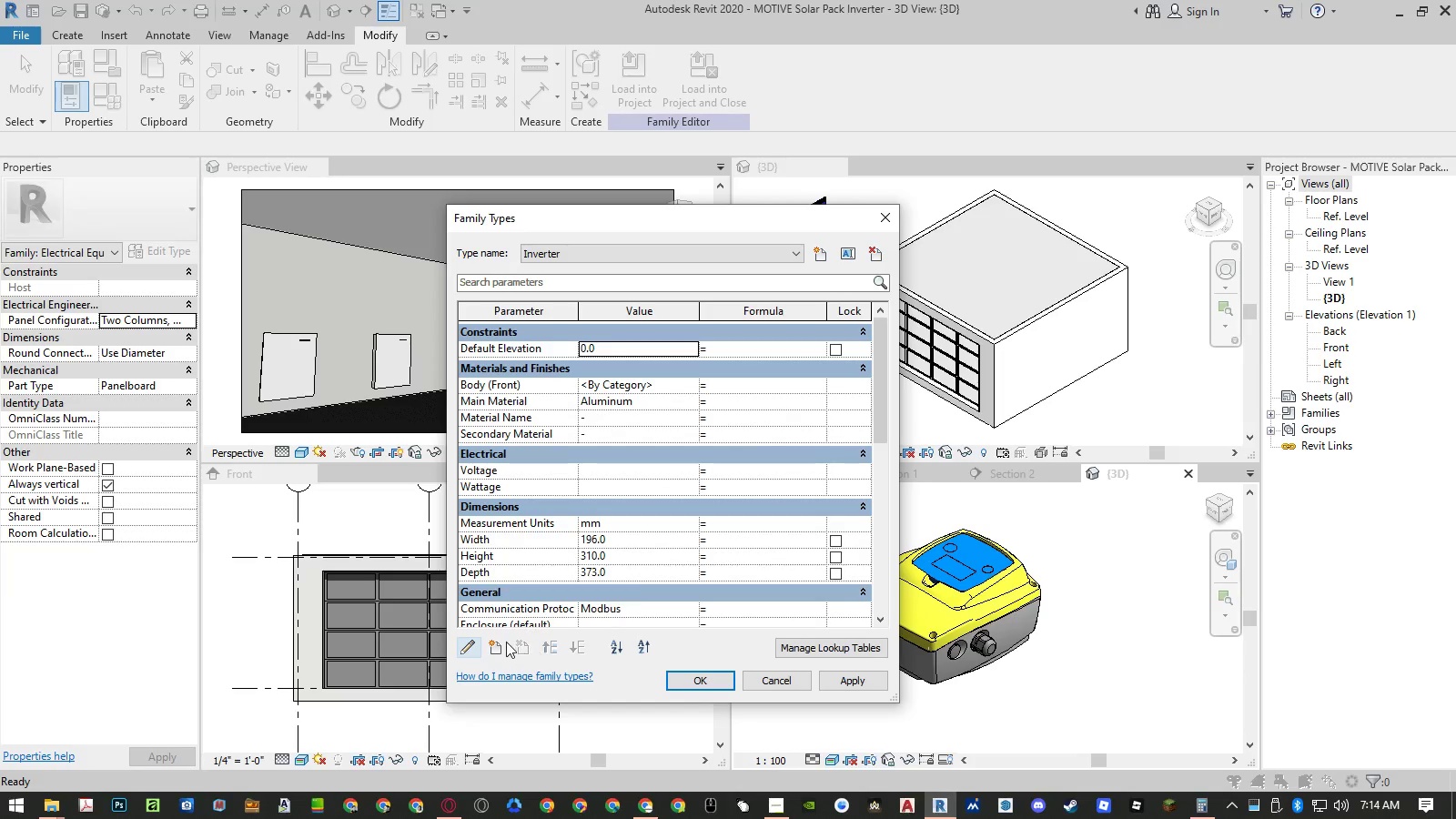 
left_click([495, 645])
 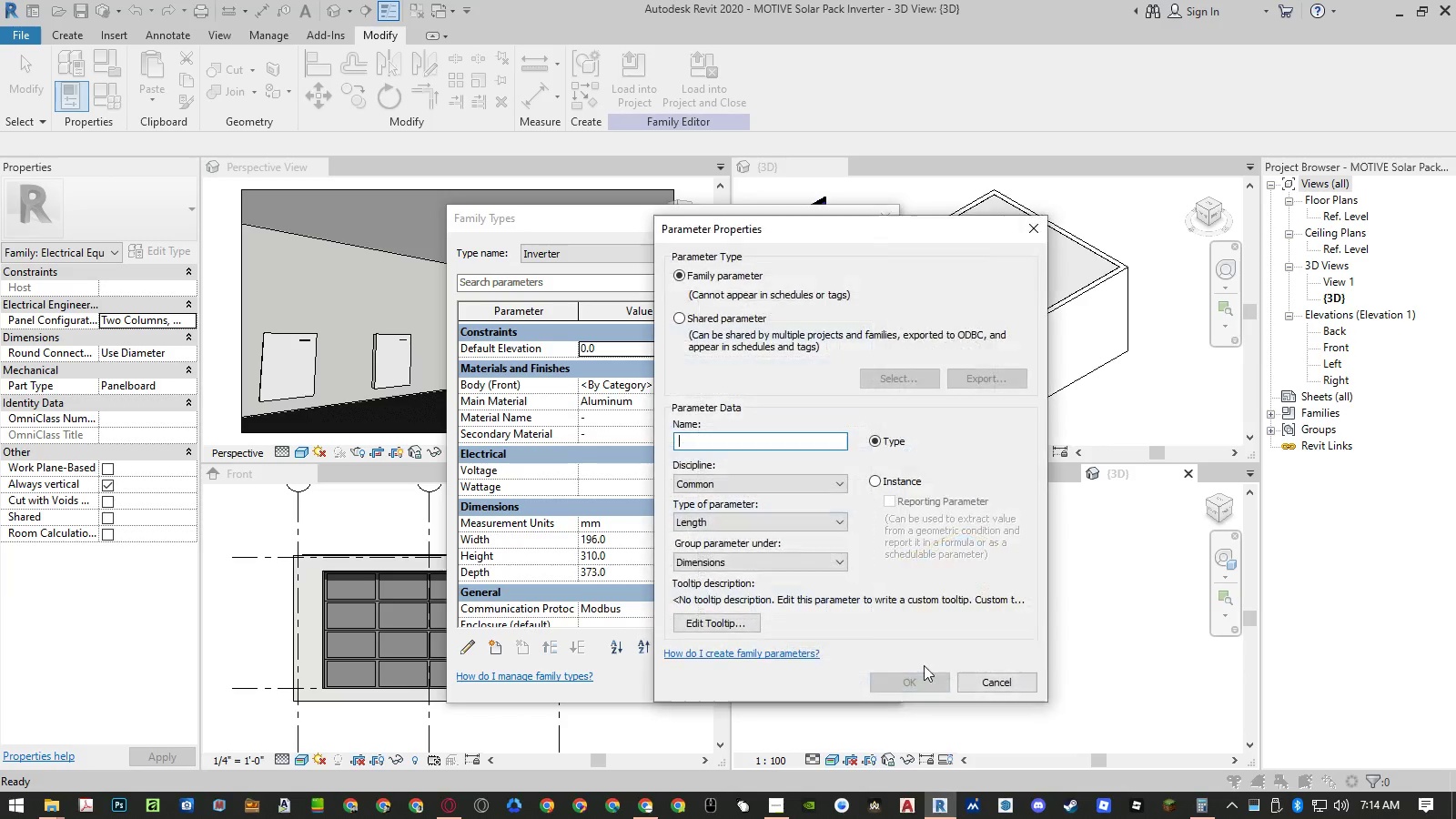 
key(Control+ControlLeft)
 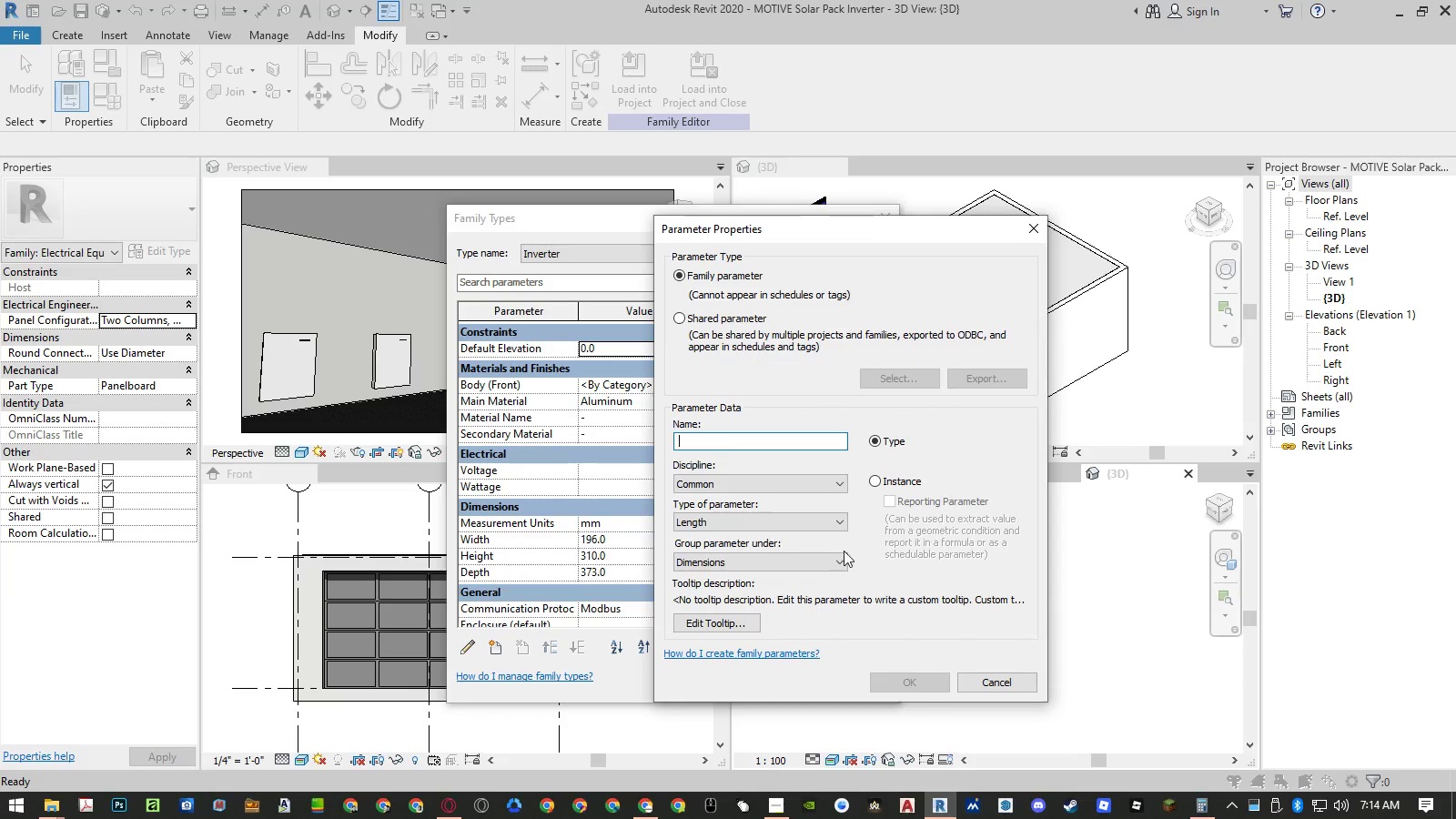 
key(Control+V)
 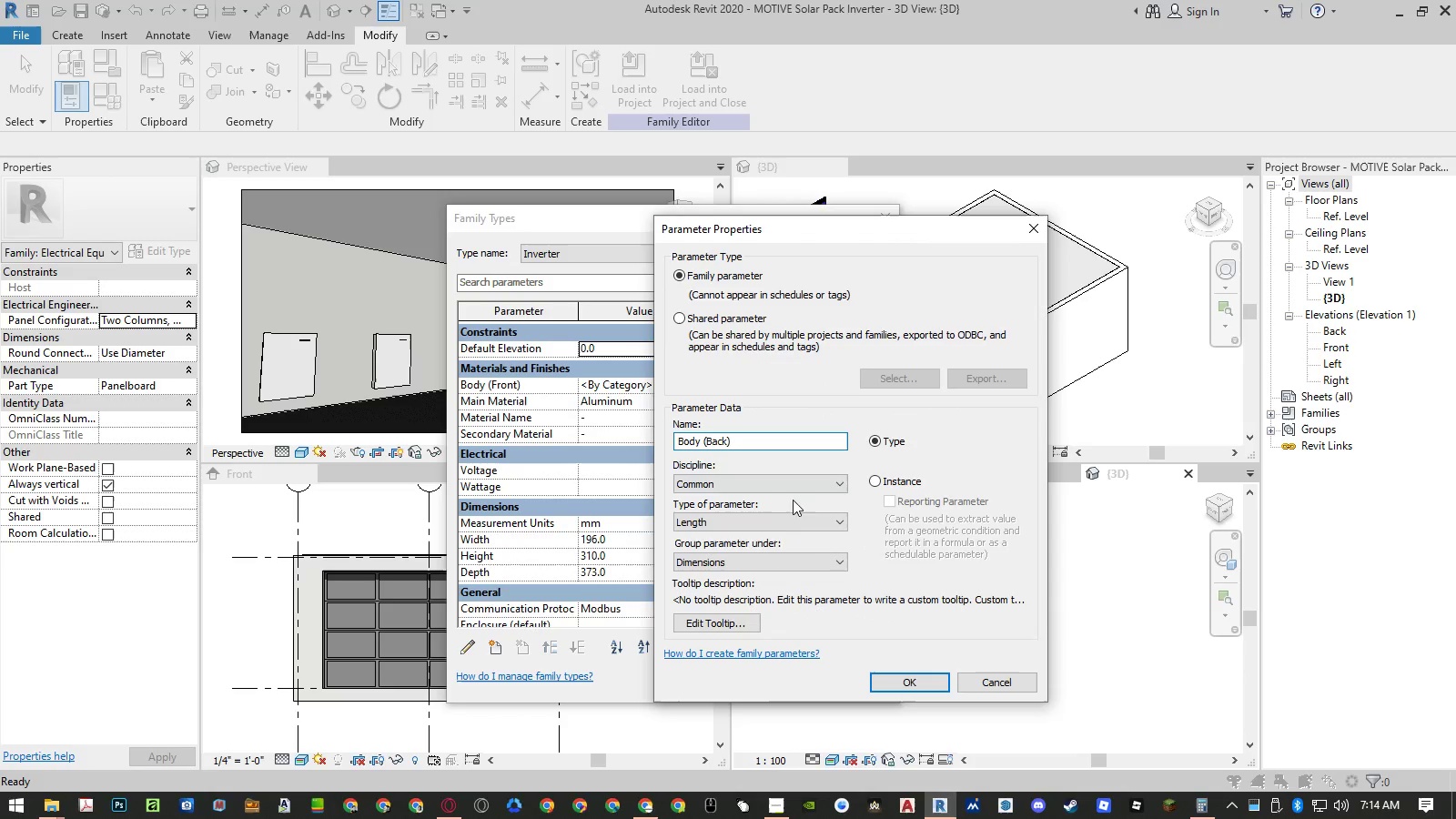 
left_click([780, 517])
 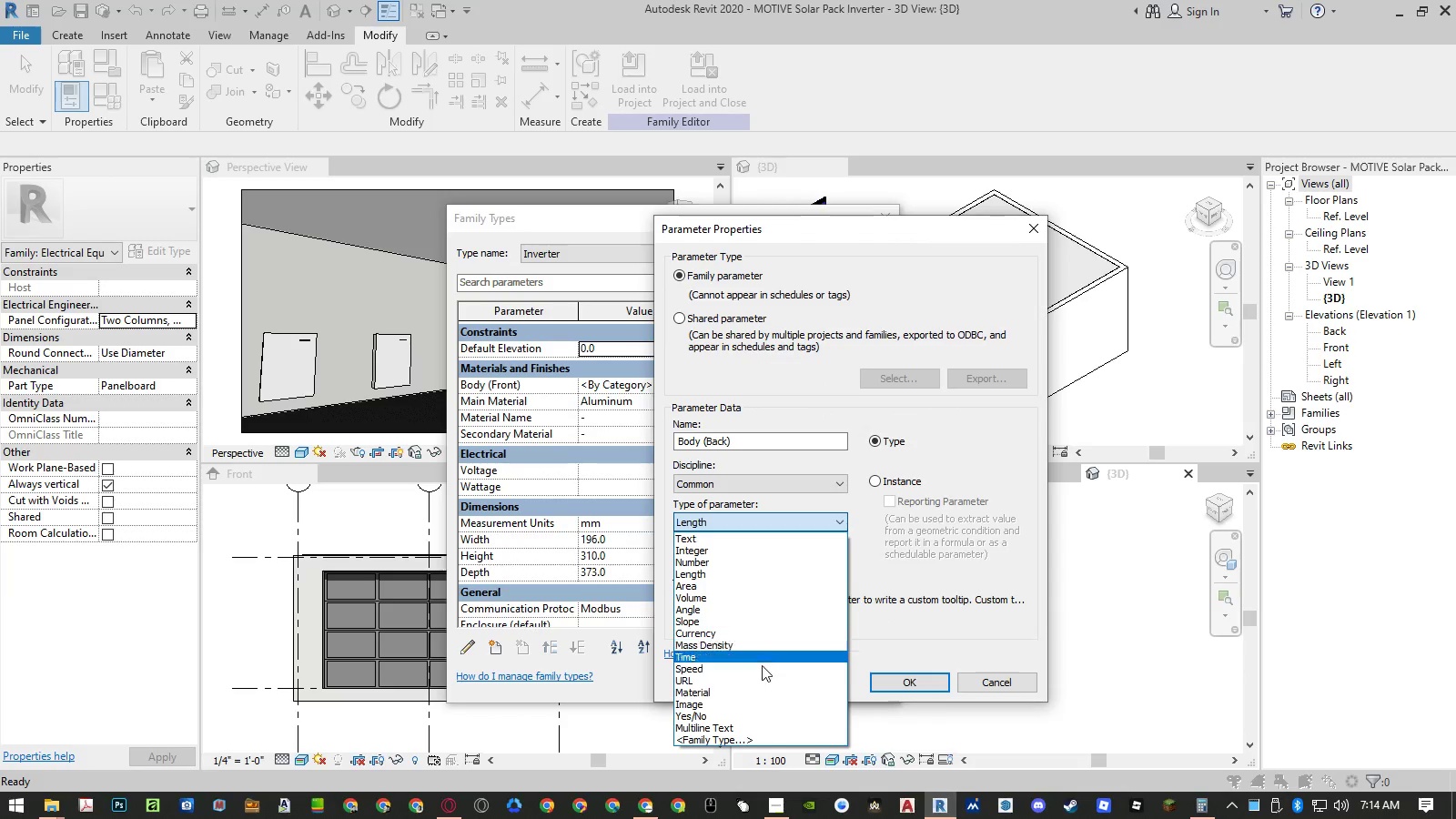 
left_click([756, 687])
 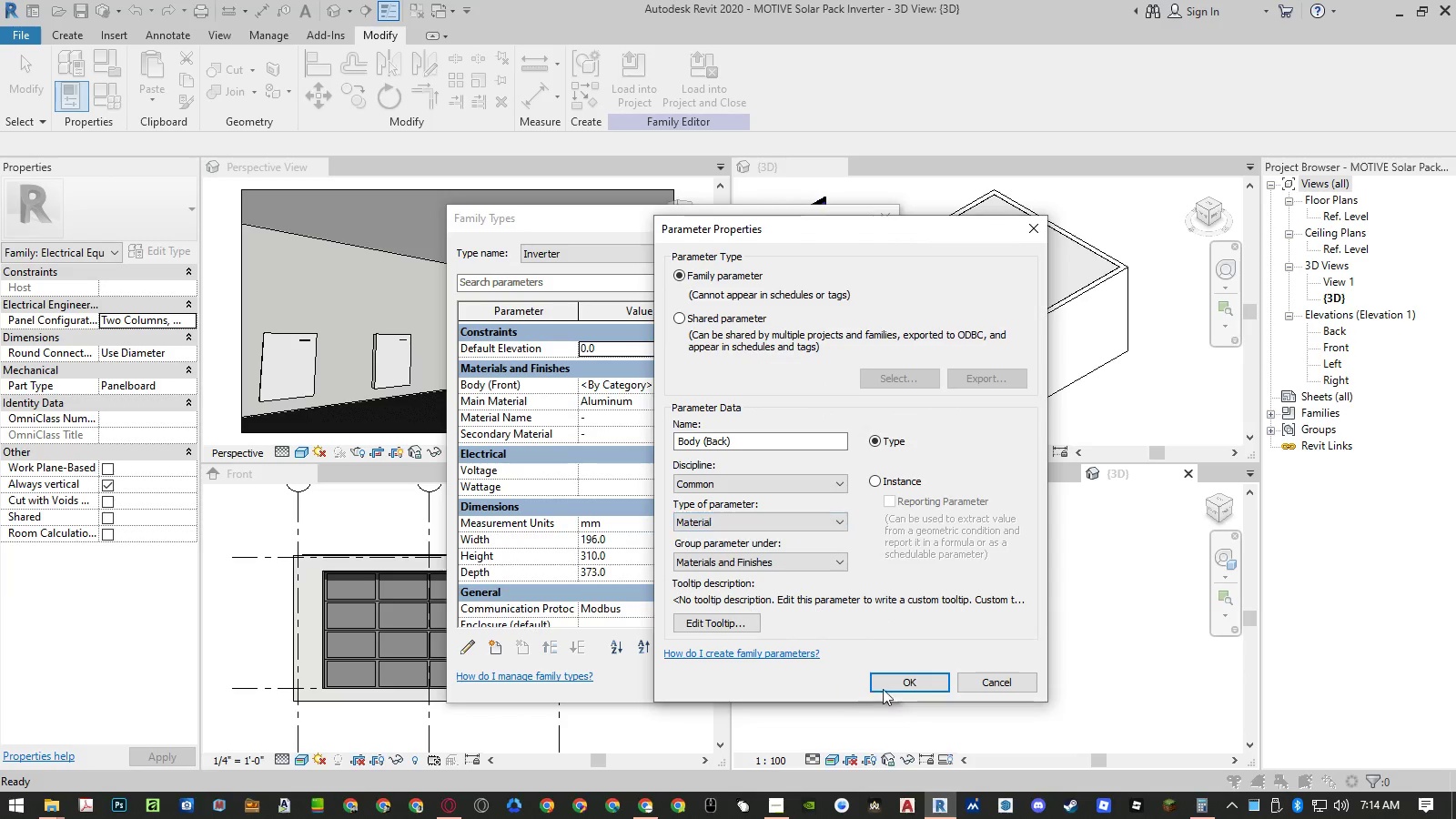 
left_click([895, 685])
 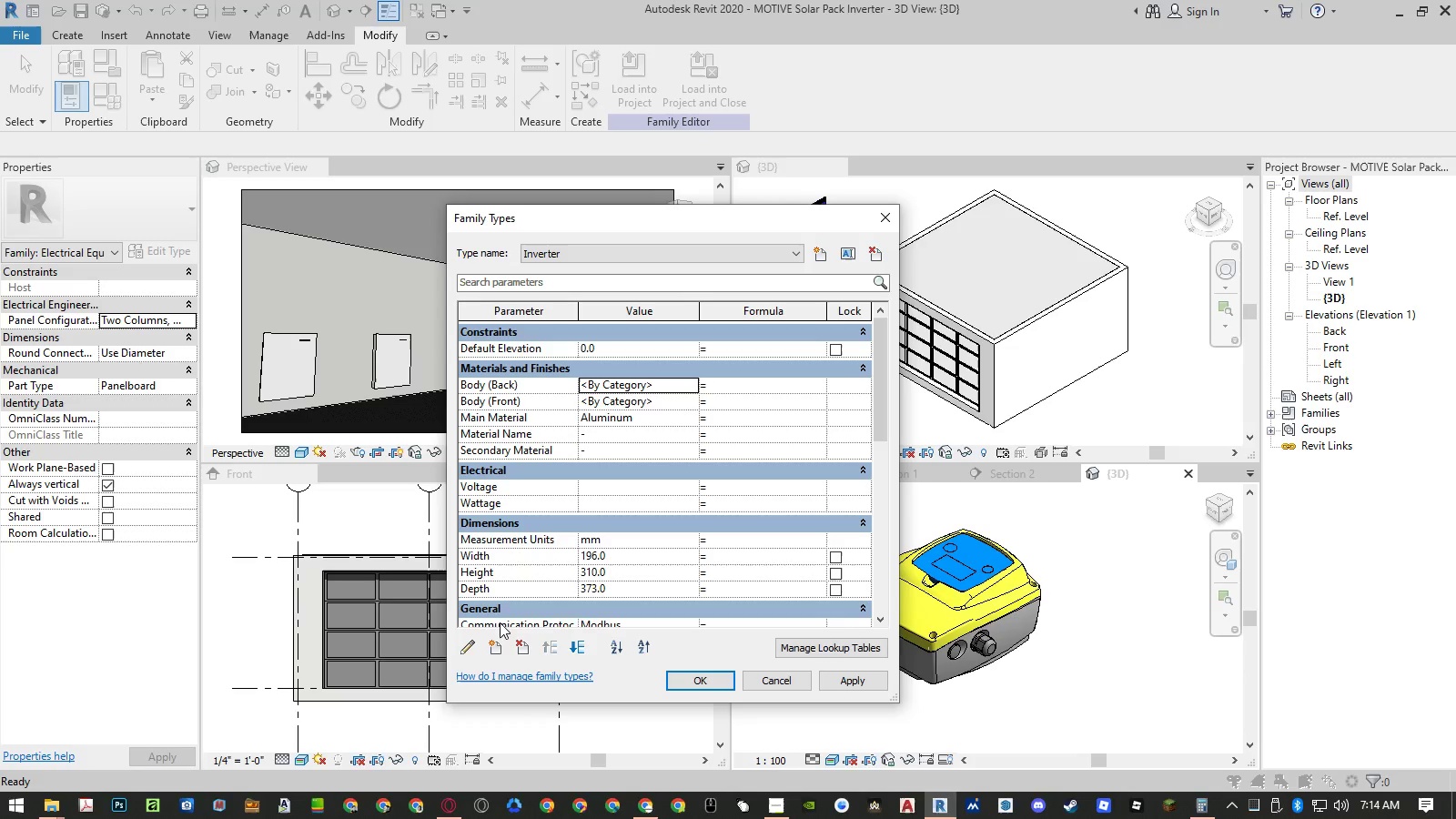 
wait(11.5)
 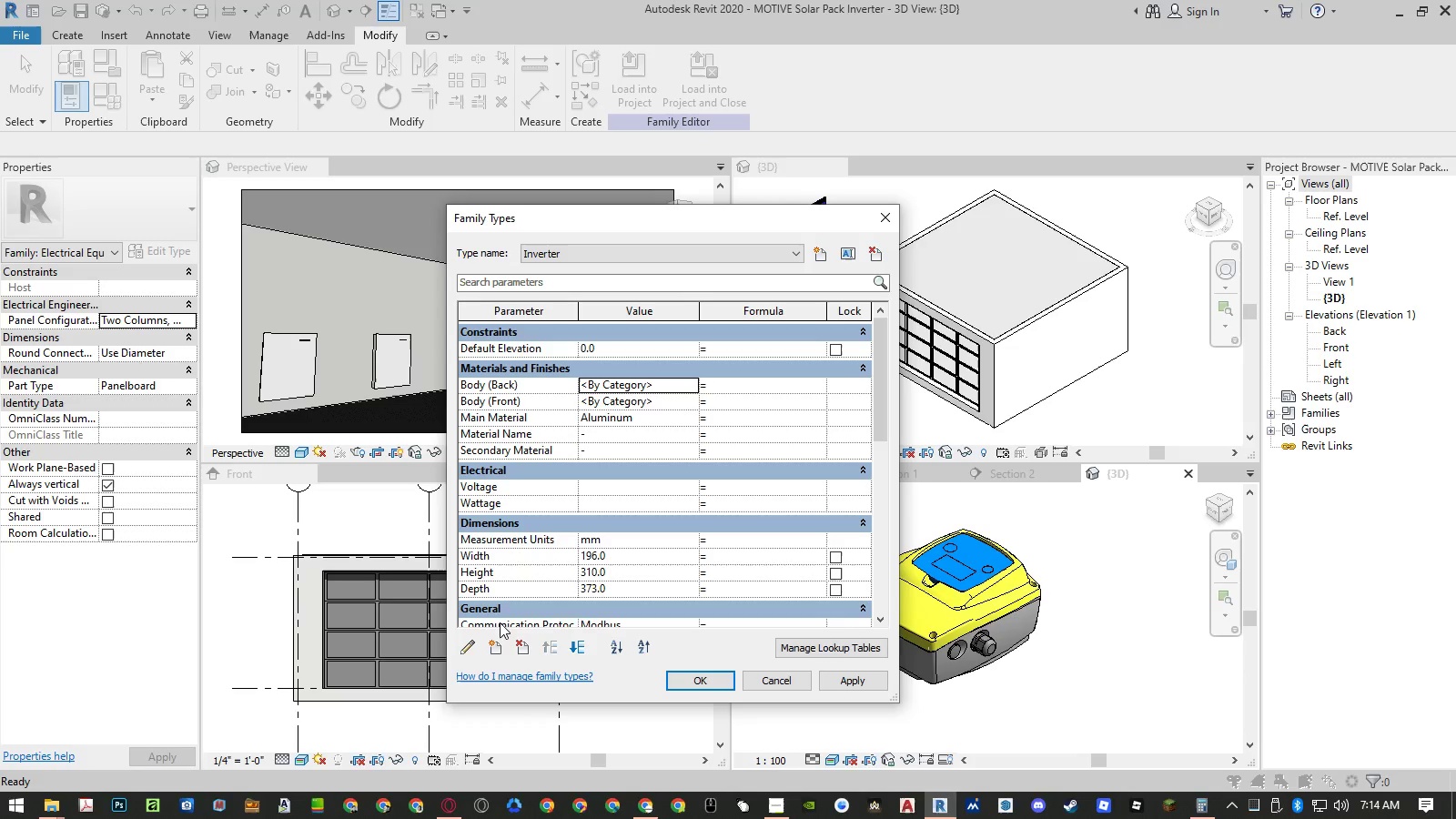 
left_click([492, 649])
 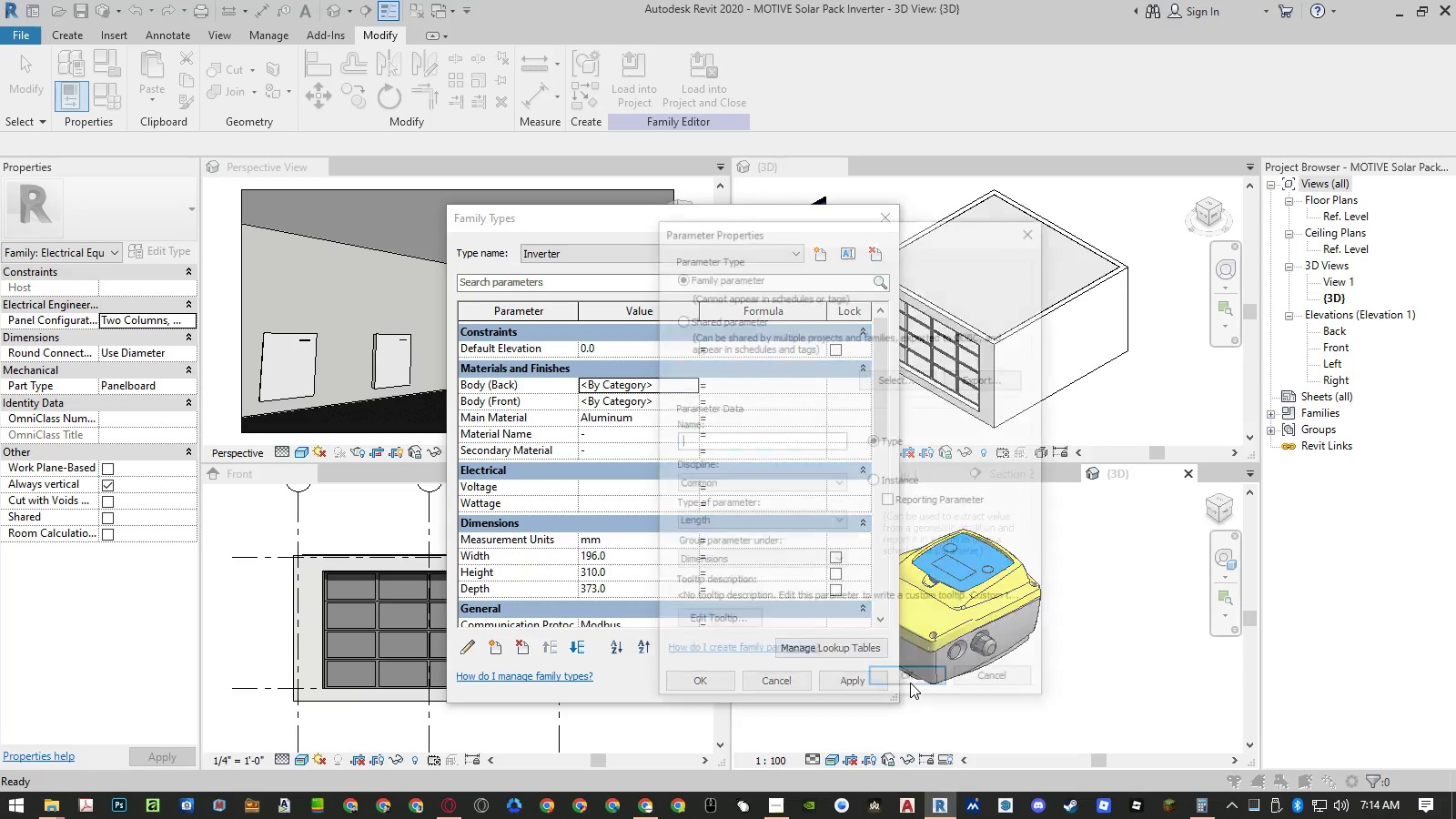 
type(Screen)
 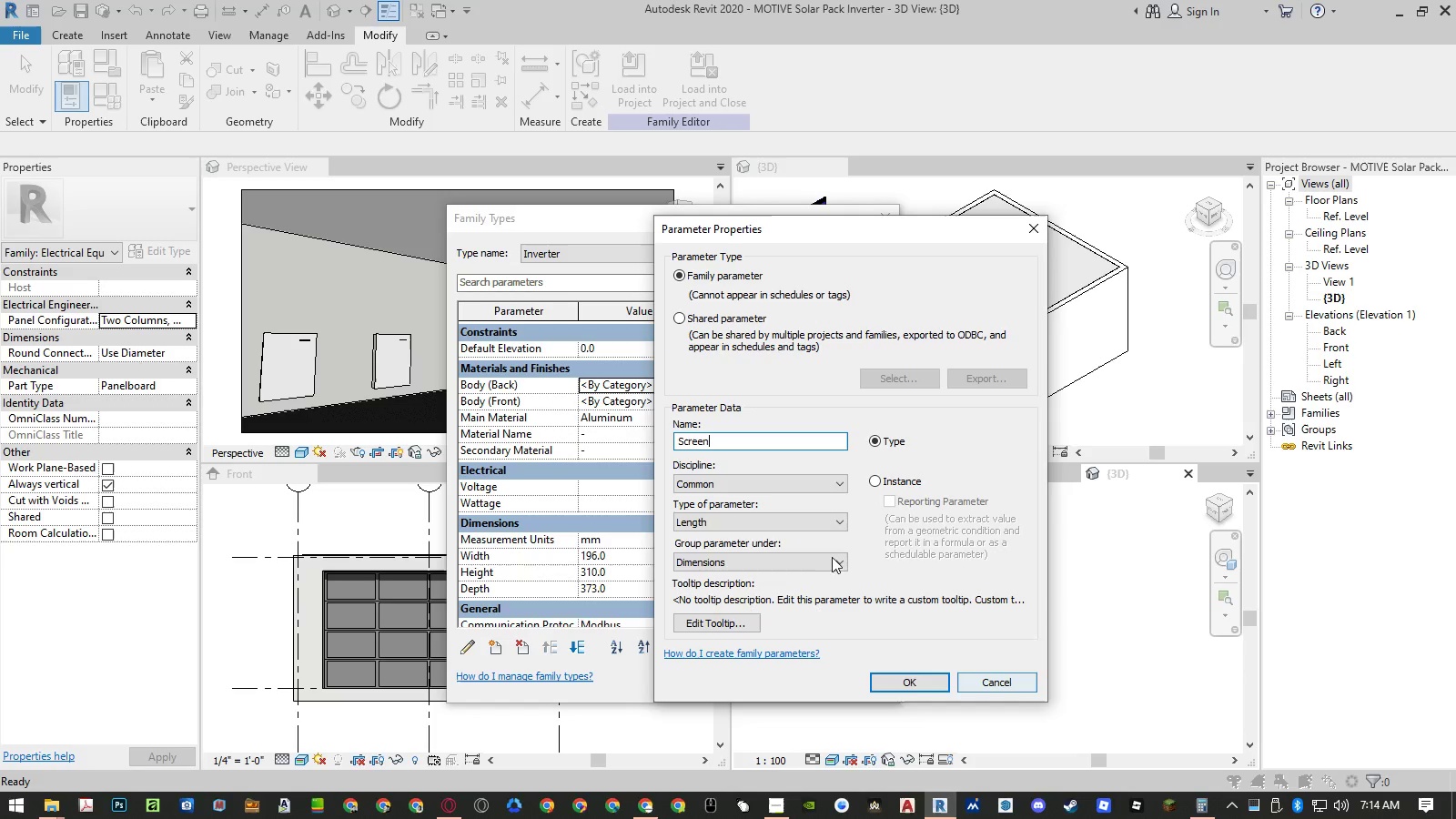 
left_click([772, 520])
 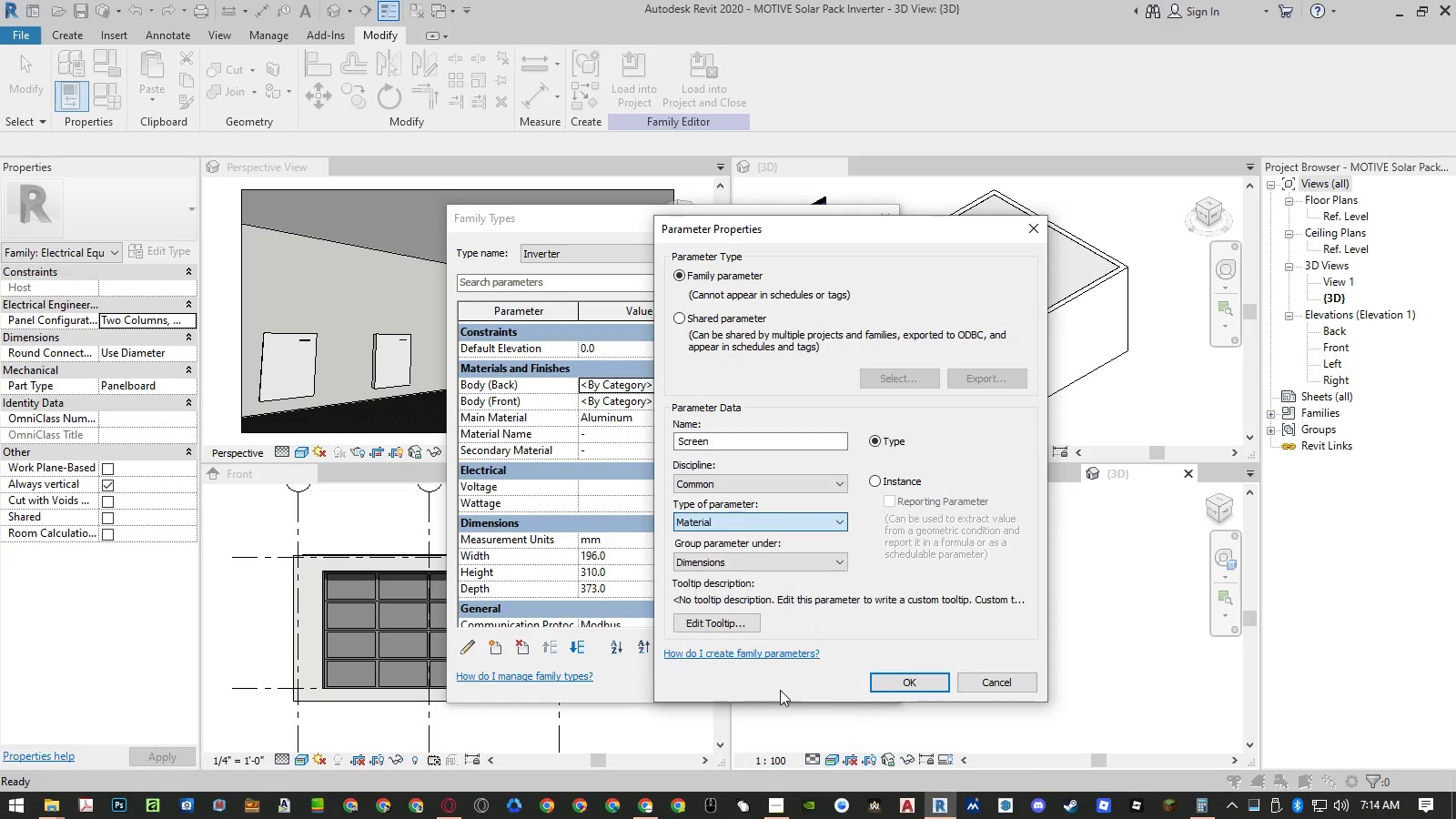 
double_click([903, 679])
 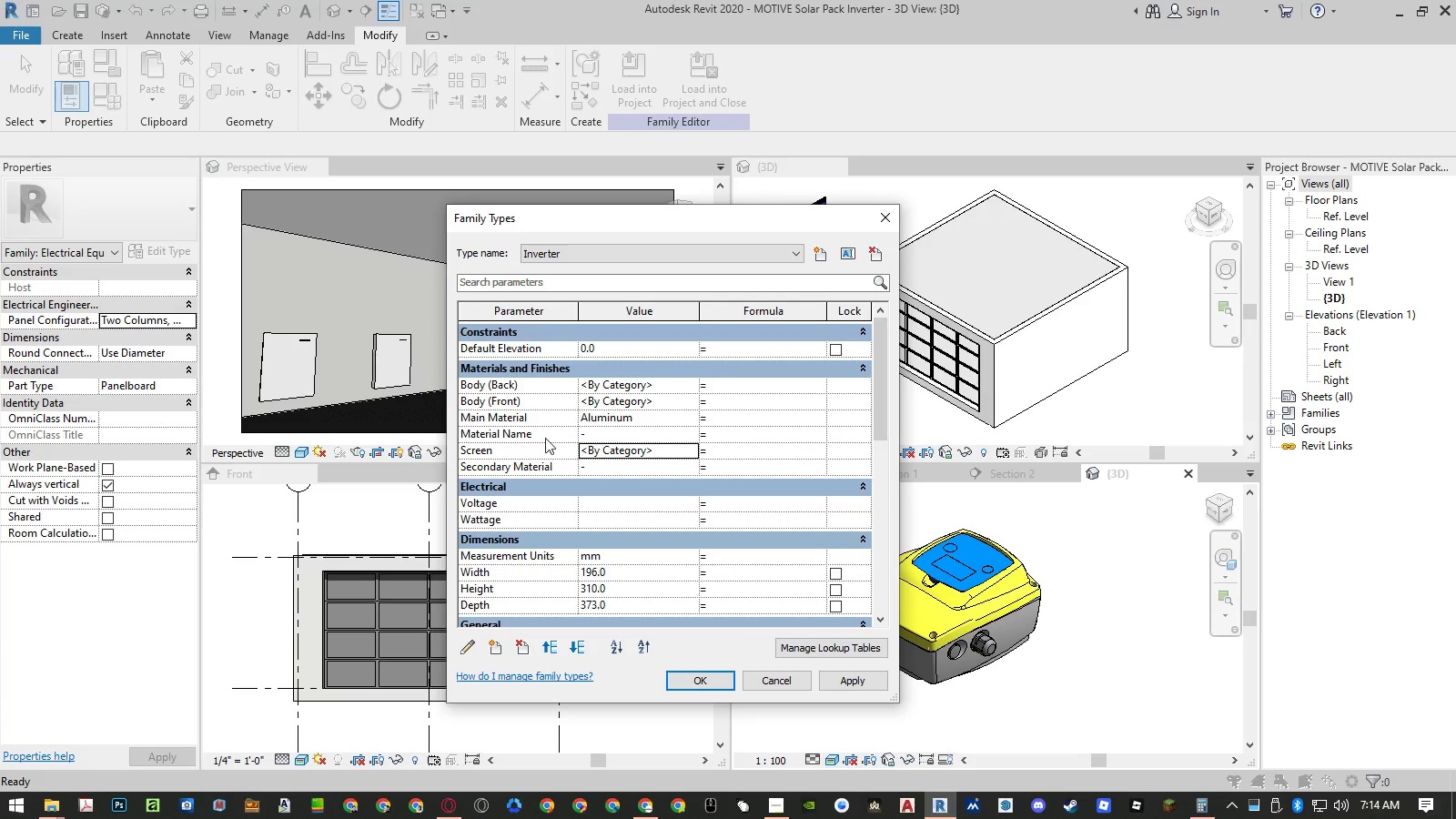 
left_click([545, 436])
 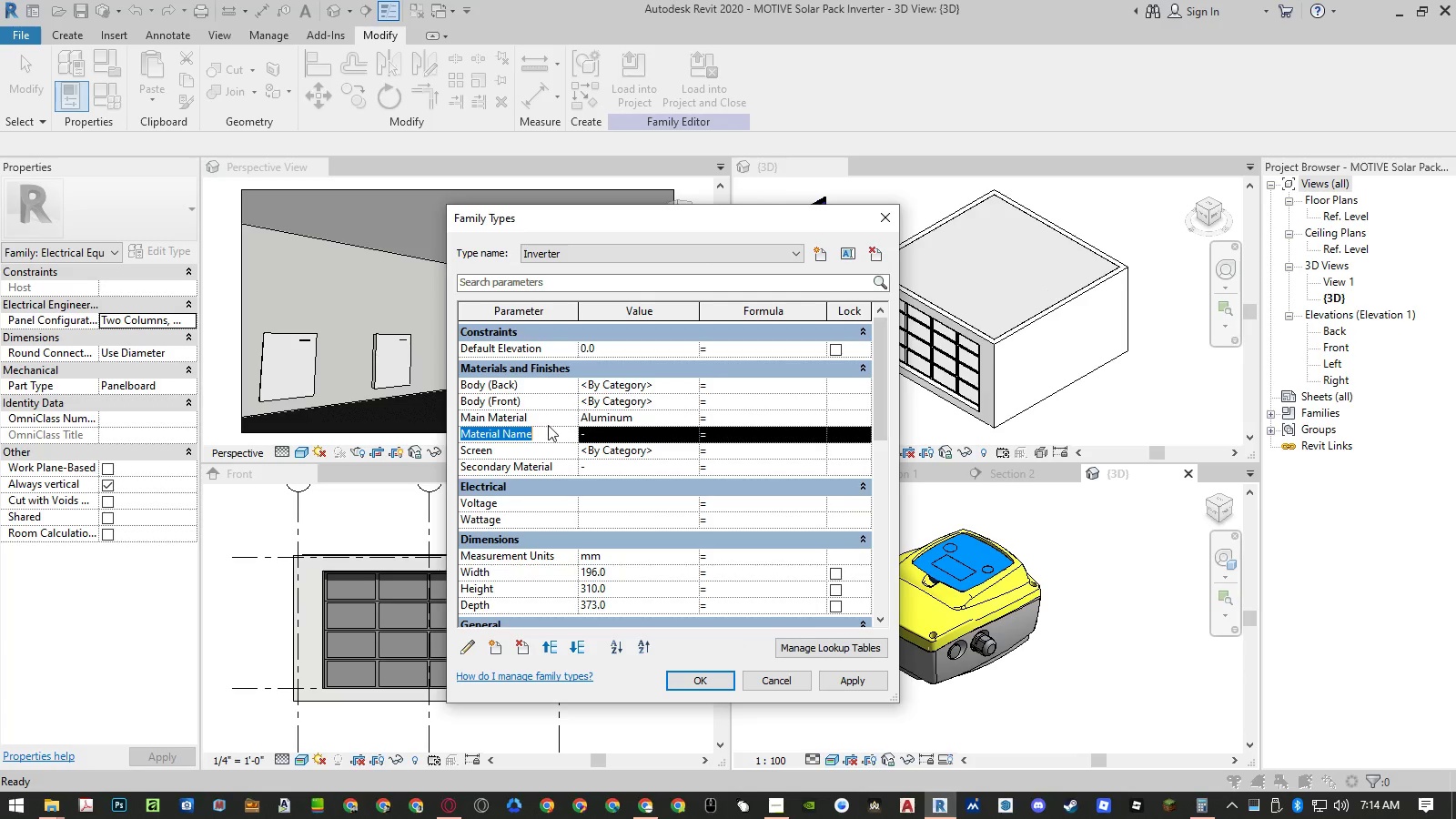 
left_click([548, 422])
 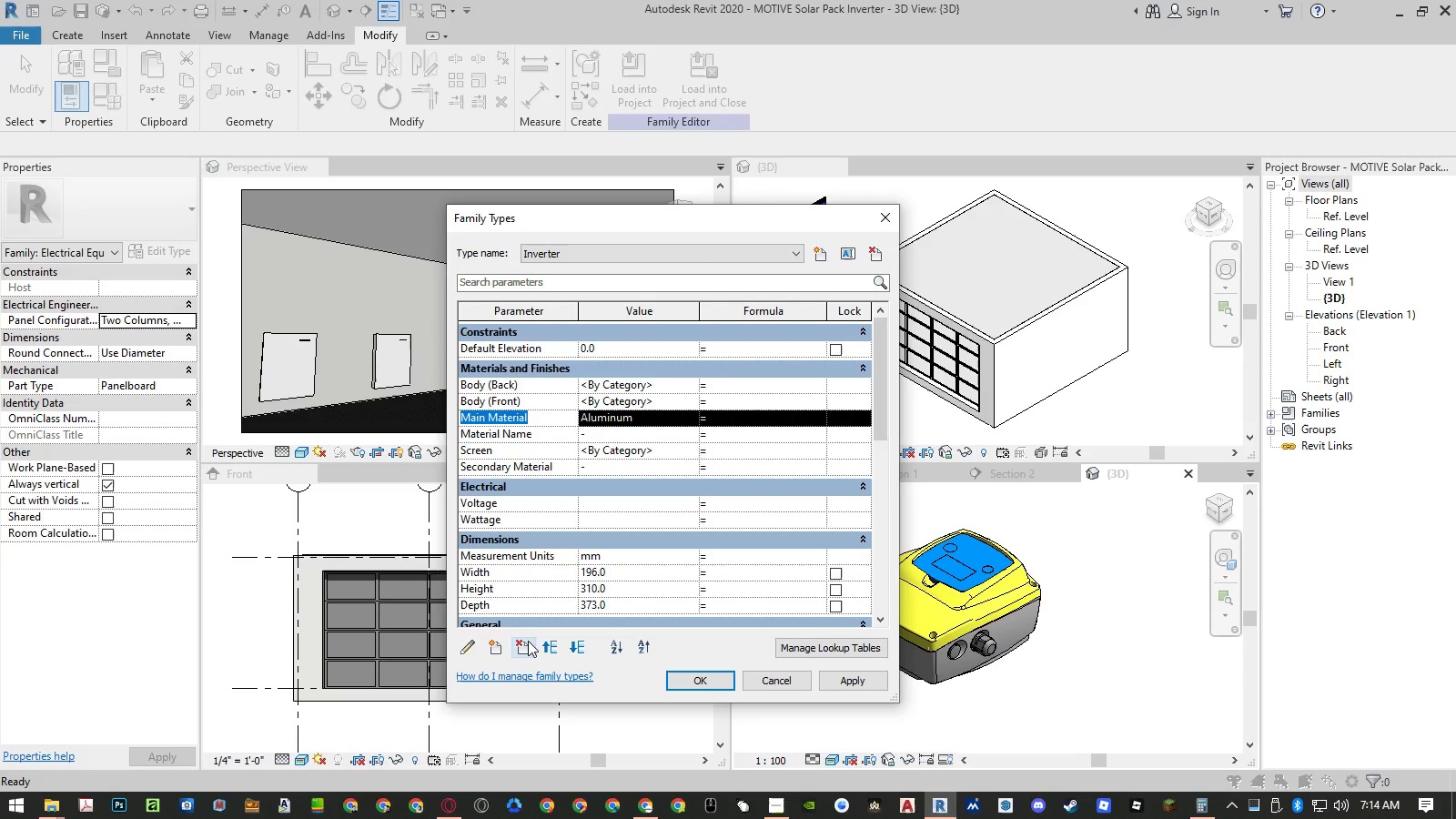 
left_click([528, 641])
 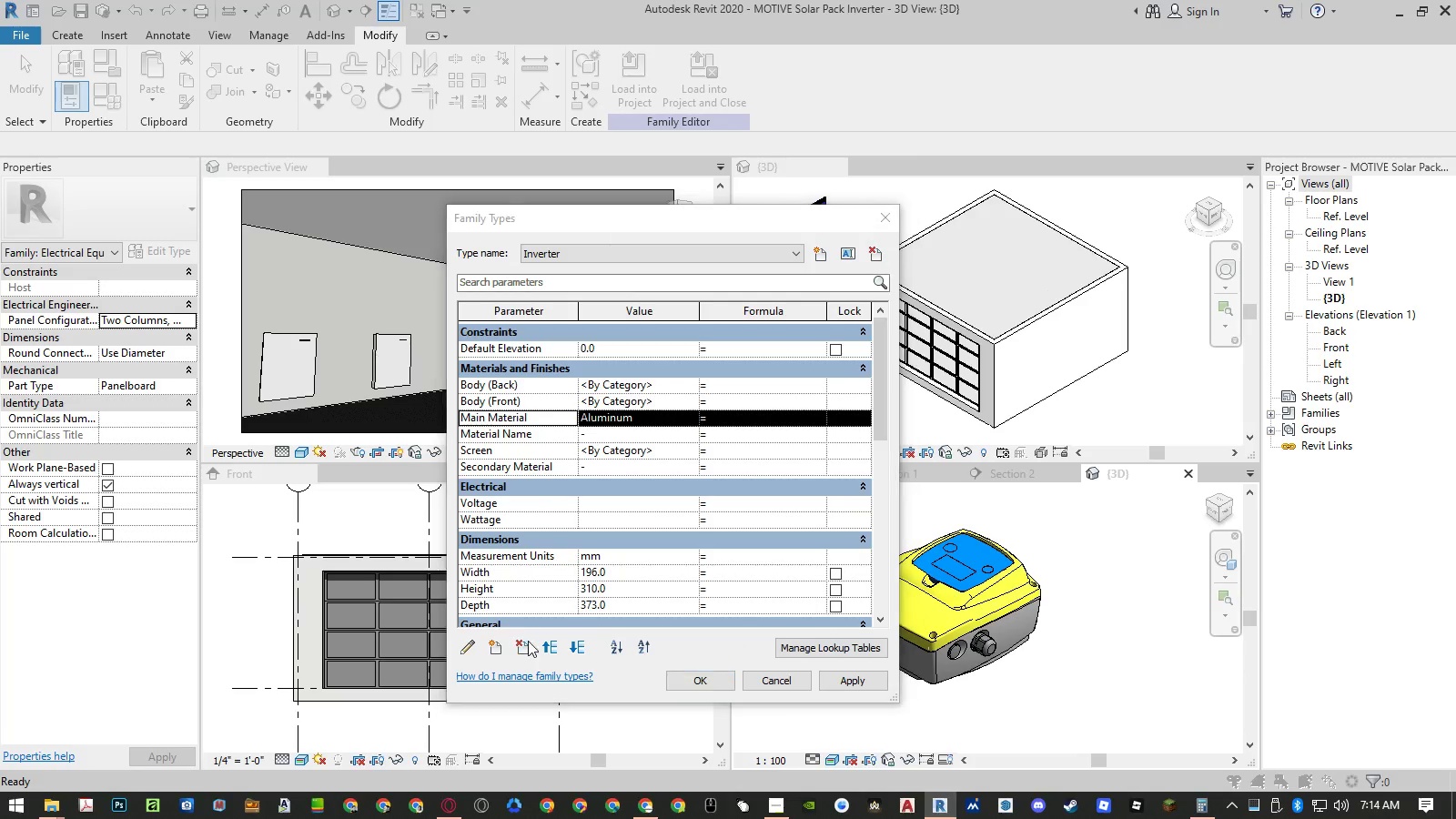 
key(Enter)
 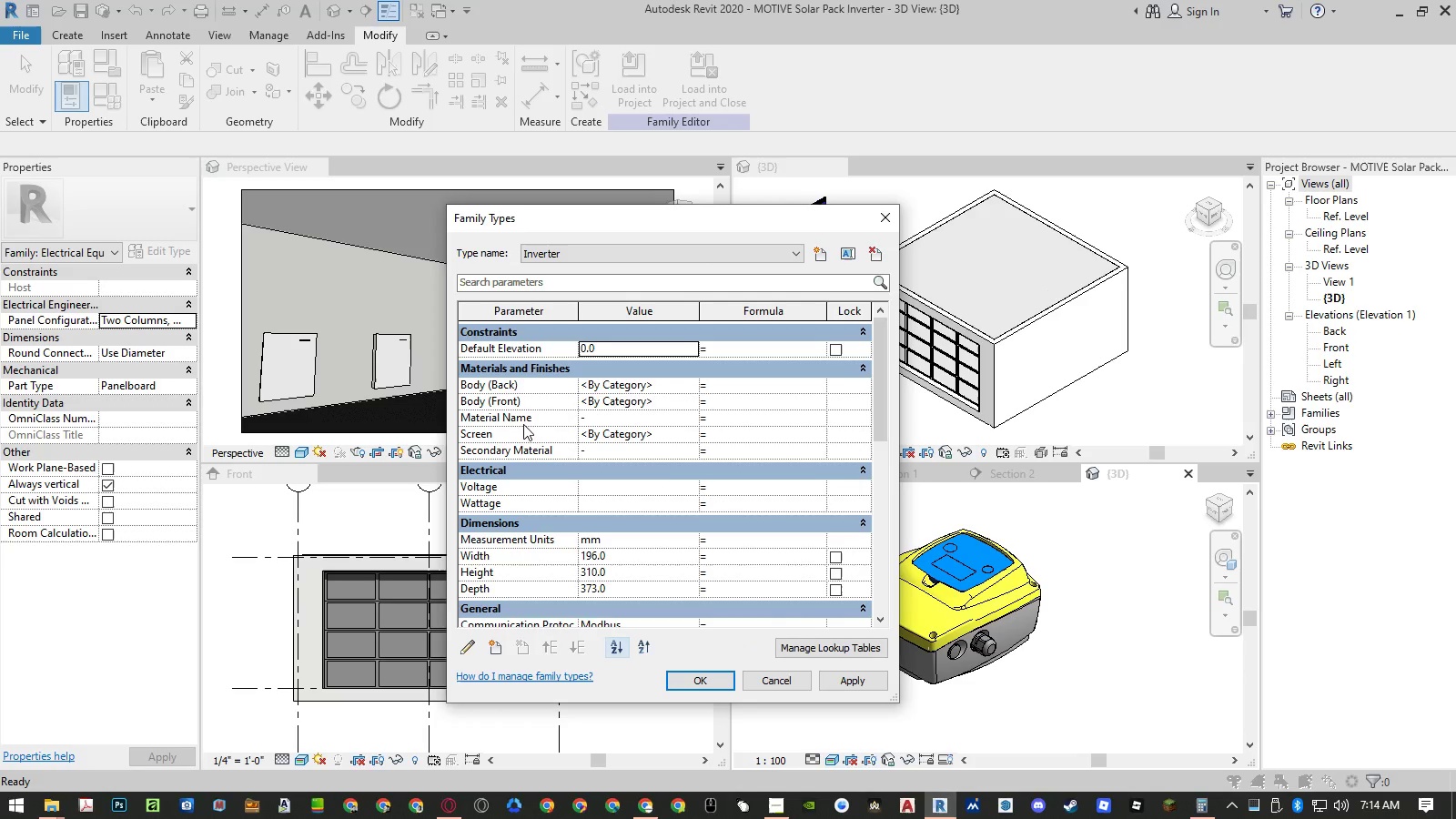 
left_click([535, 419])
 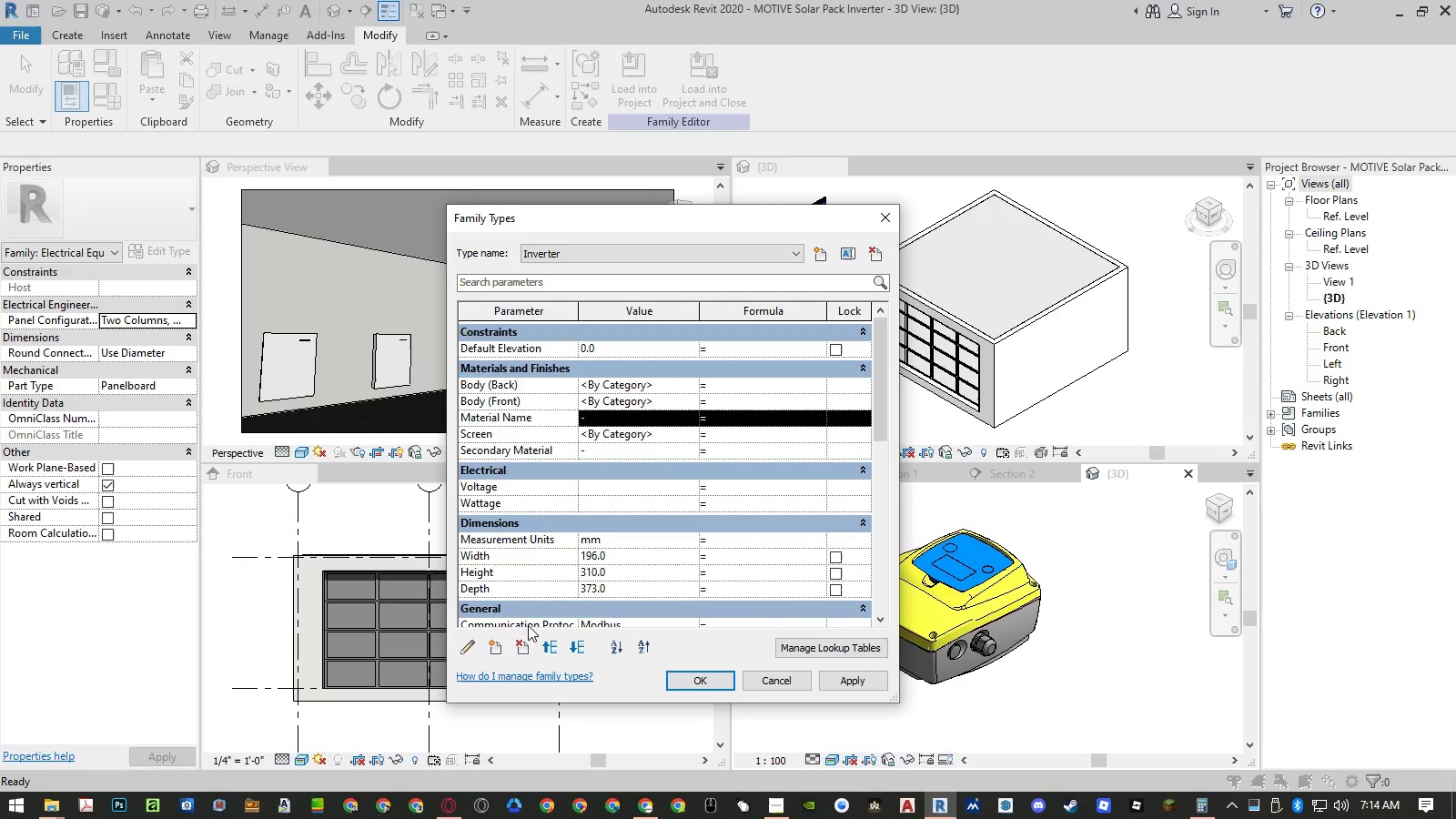 
left_click([521, 642])
 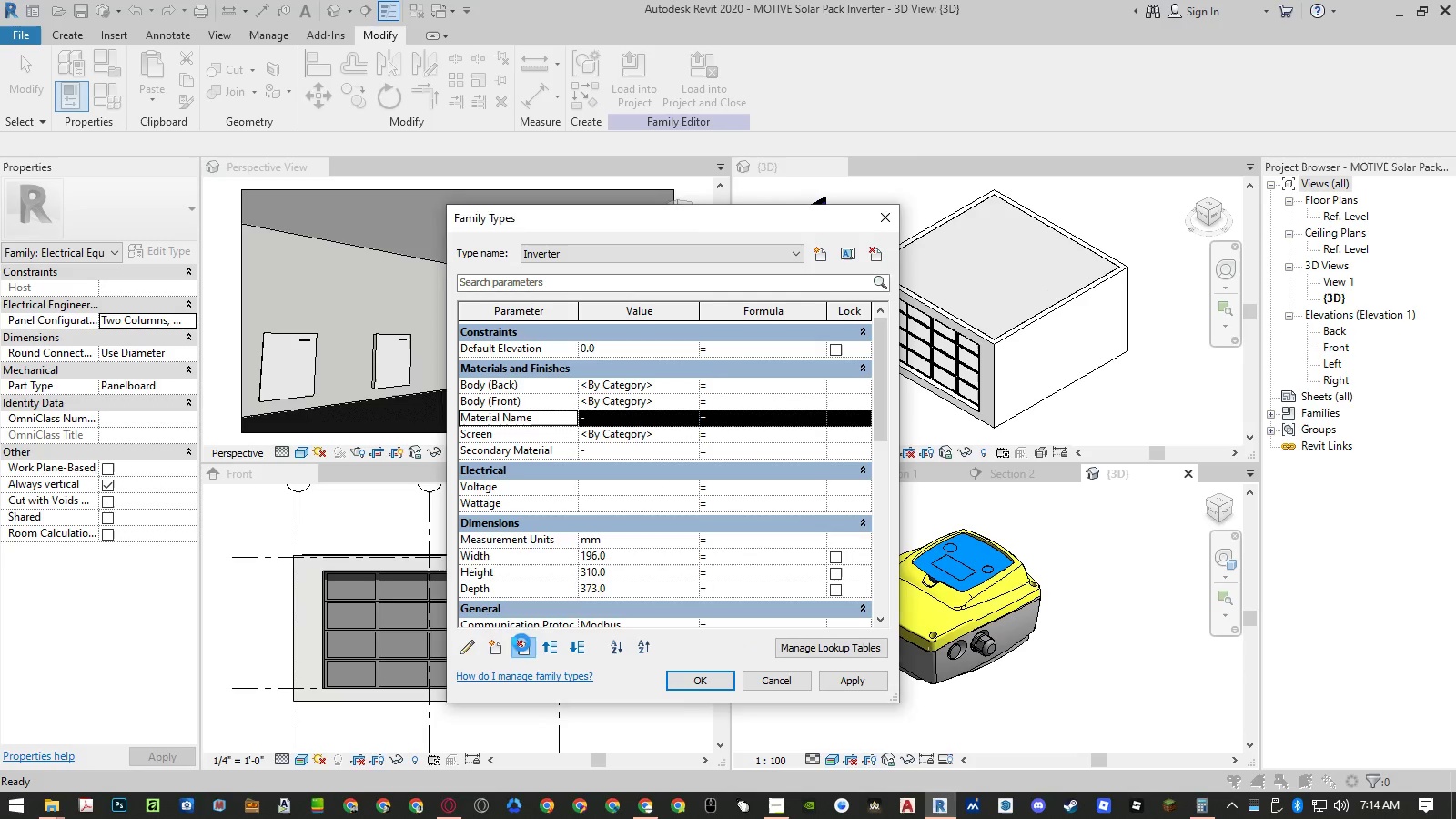 
key(Enter)
 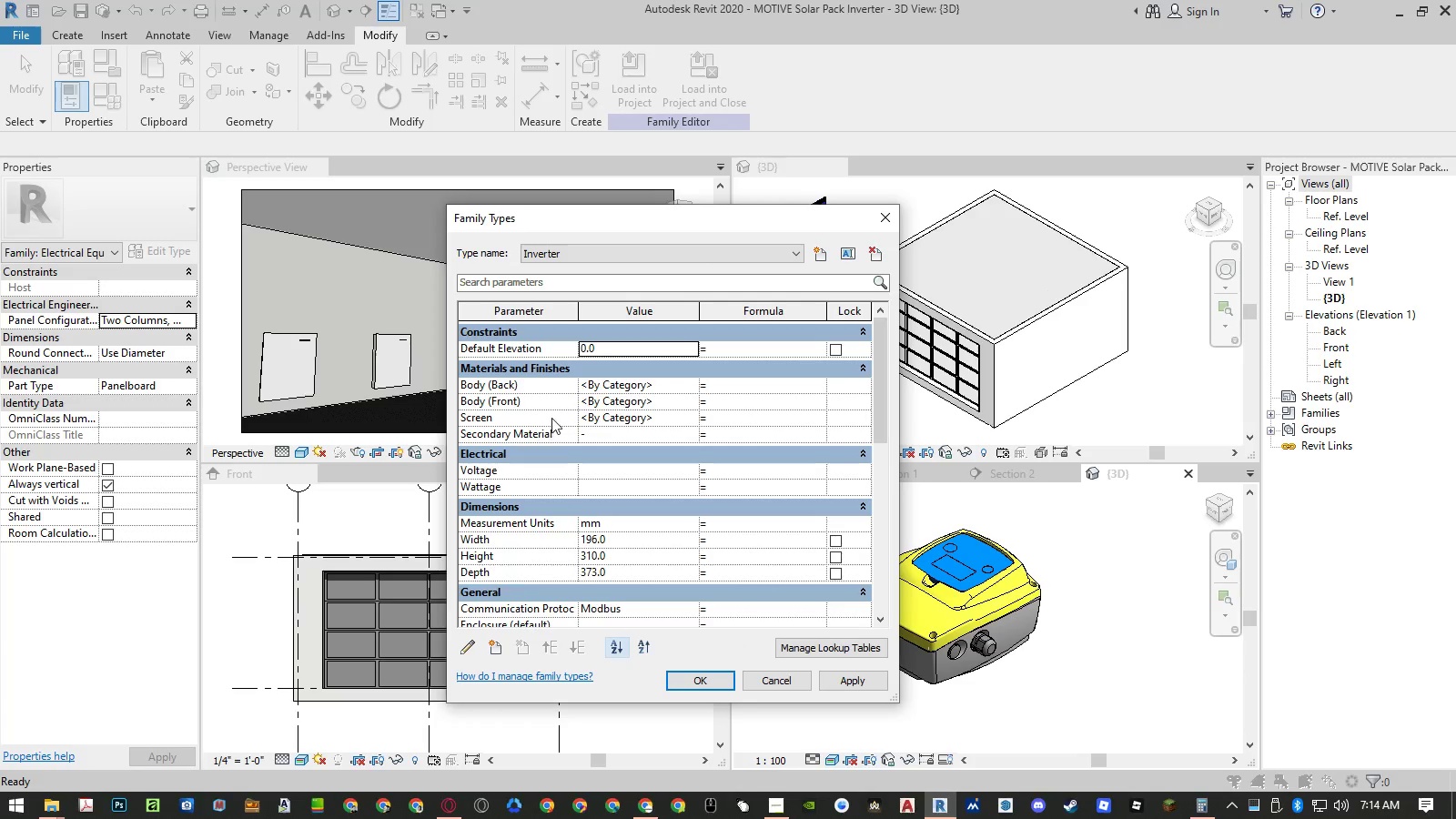 
left_click([551, 414])
 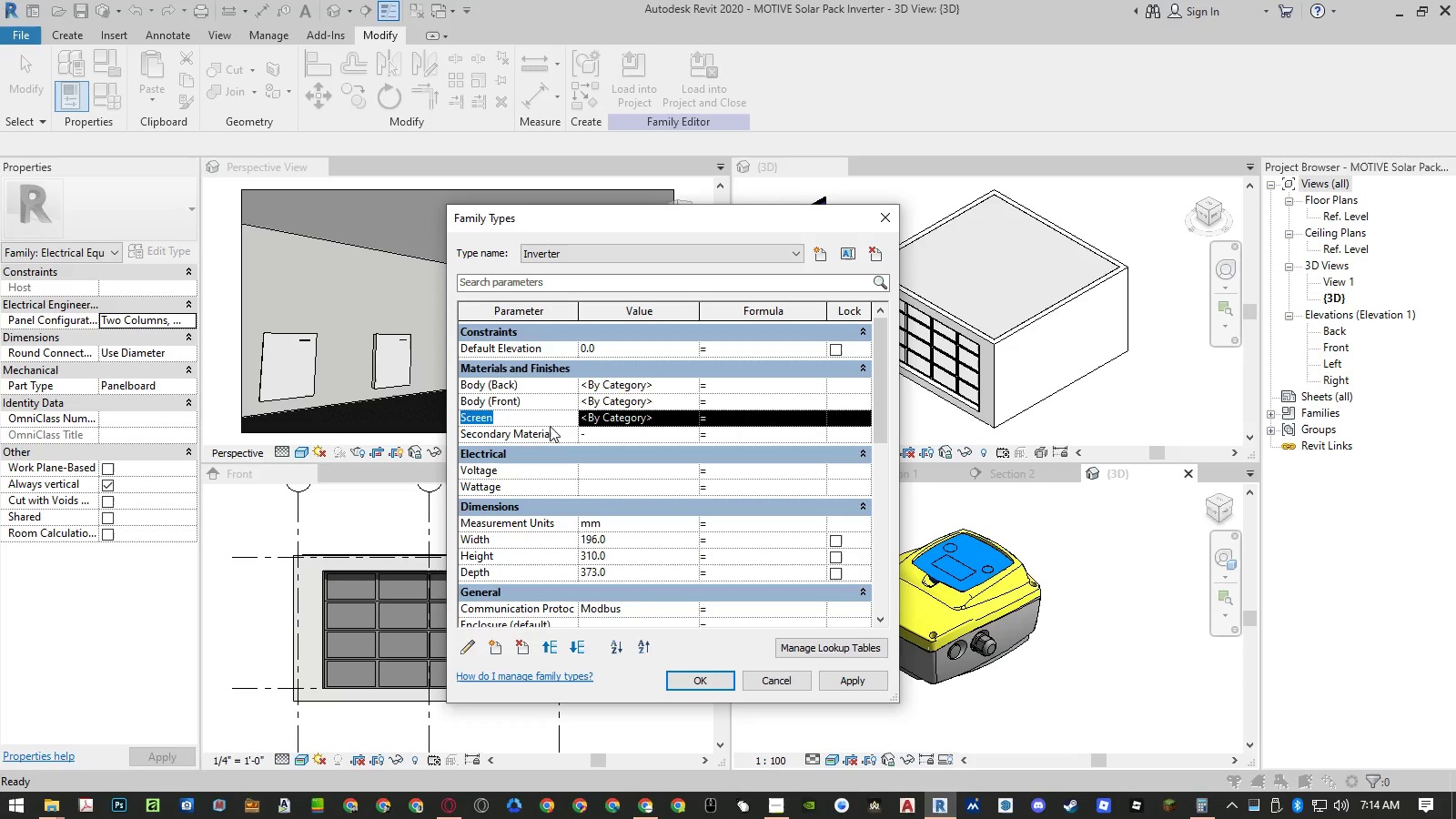 
left_click([550, 430])
 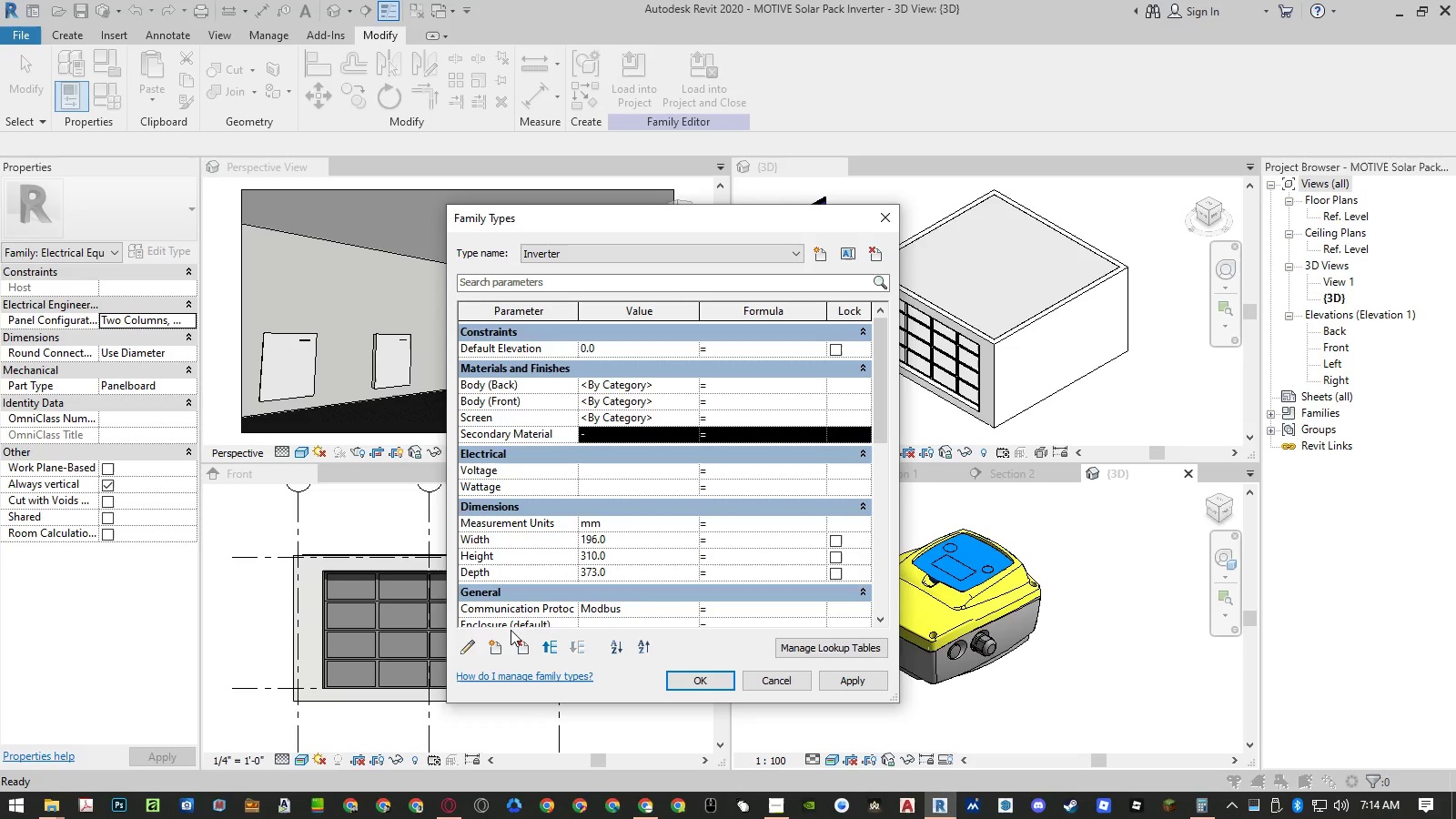 
left_click([521, 645])
 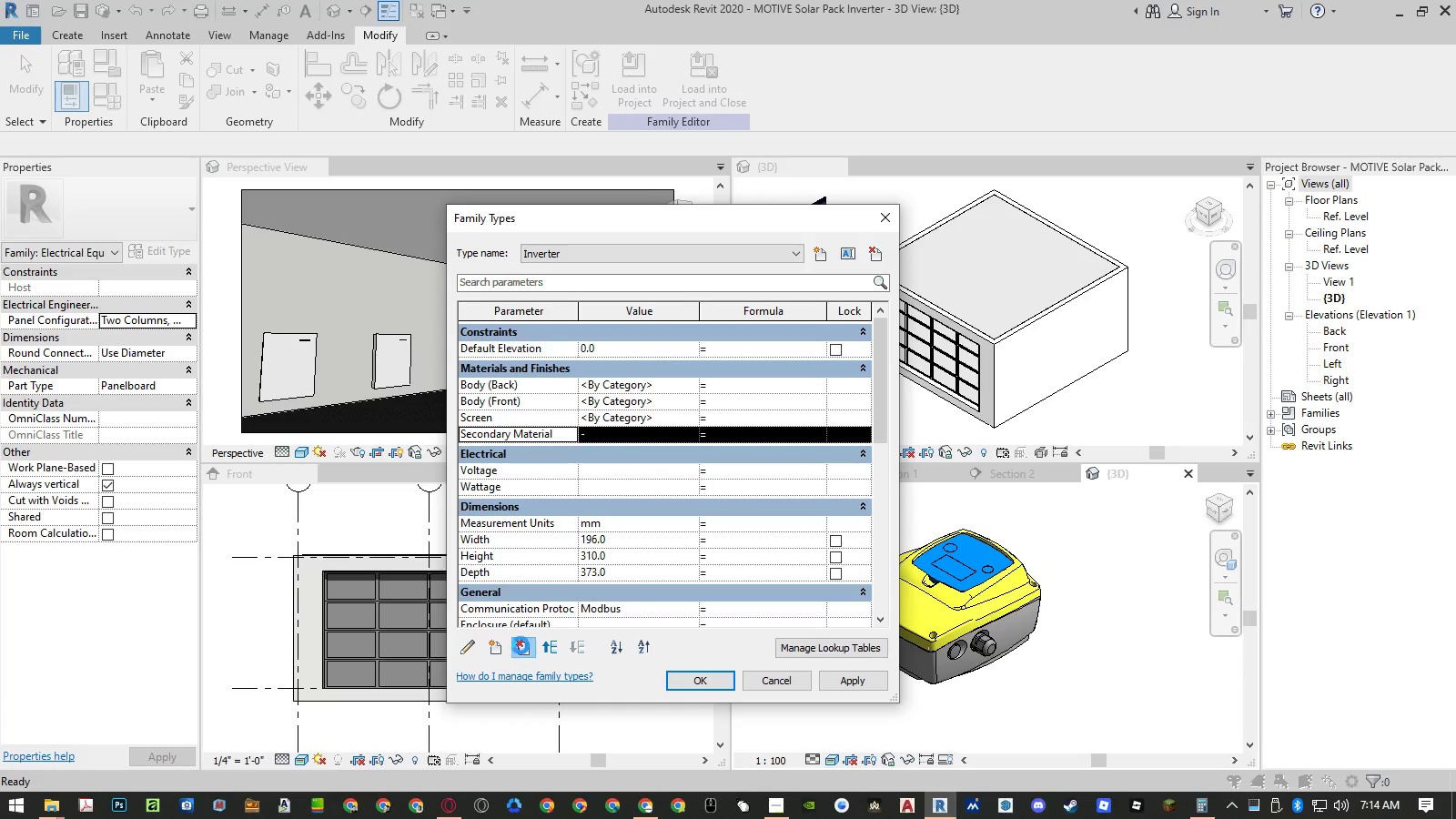 
key(Enter)
 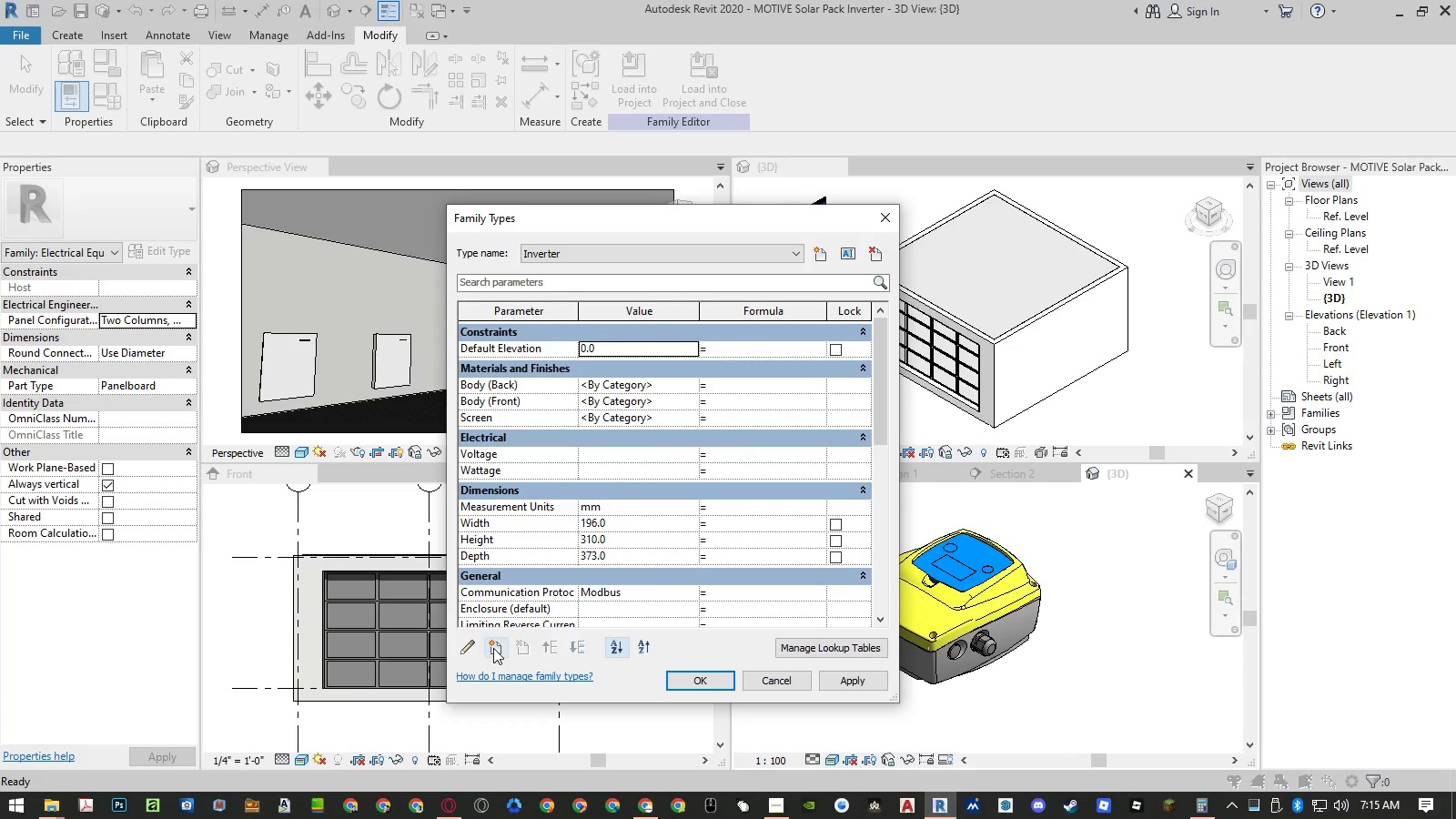 
left_click([493, 648])
 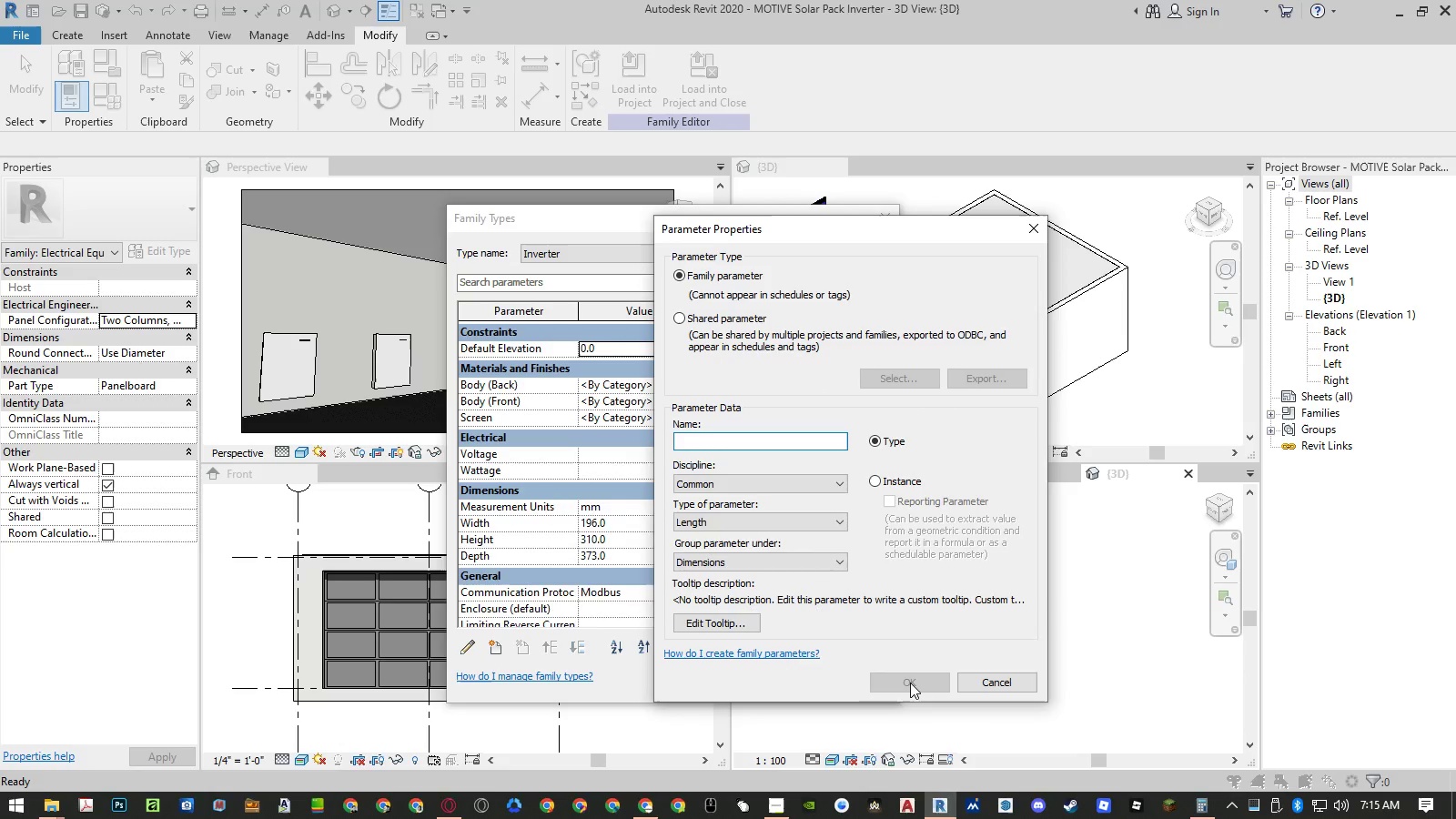 
type(Metal)
 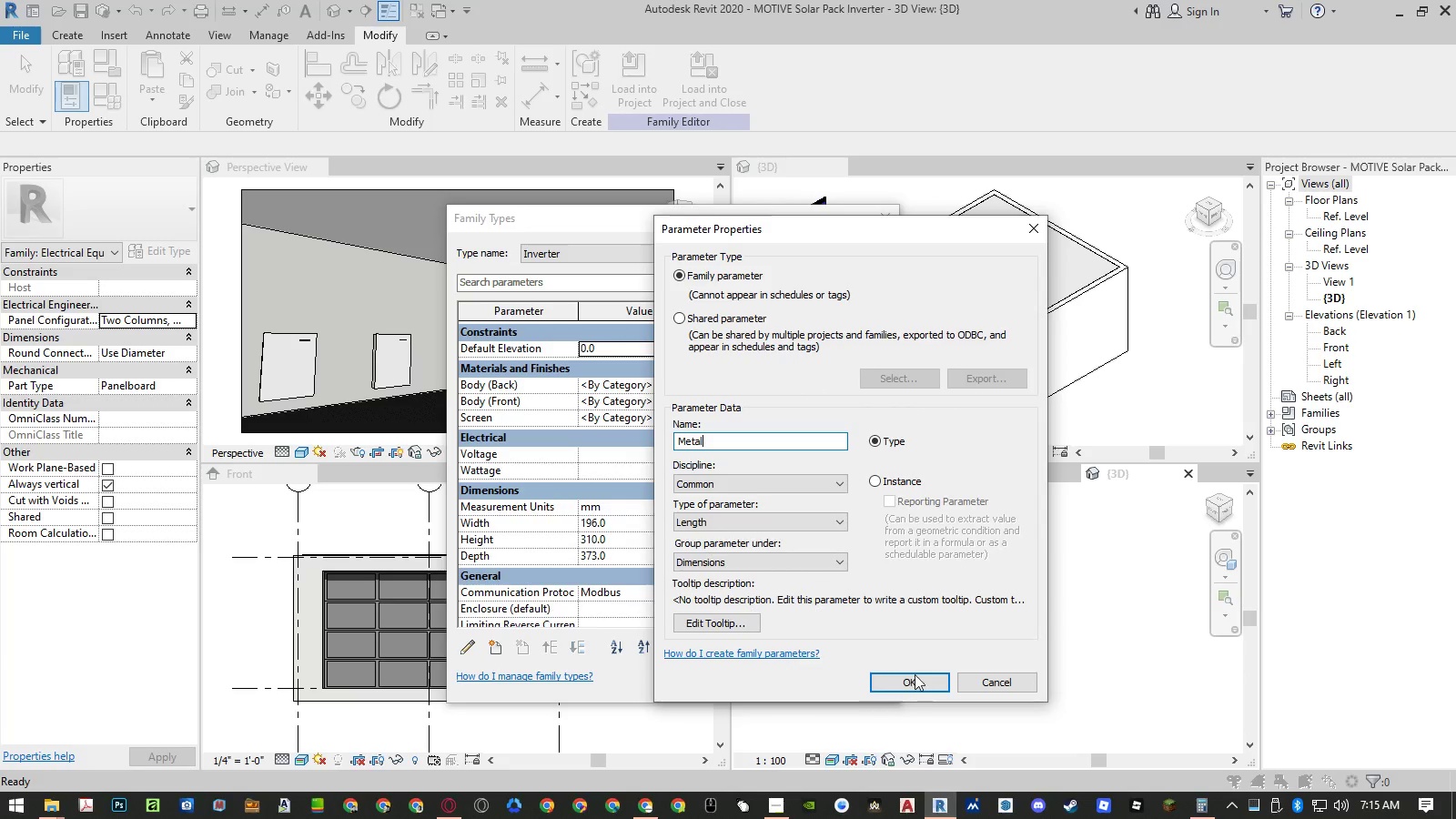 
left_click([828, 521])
 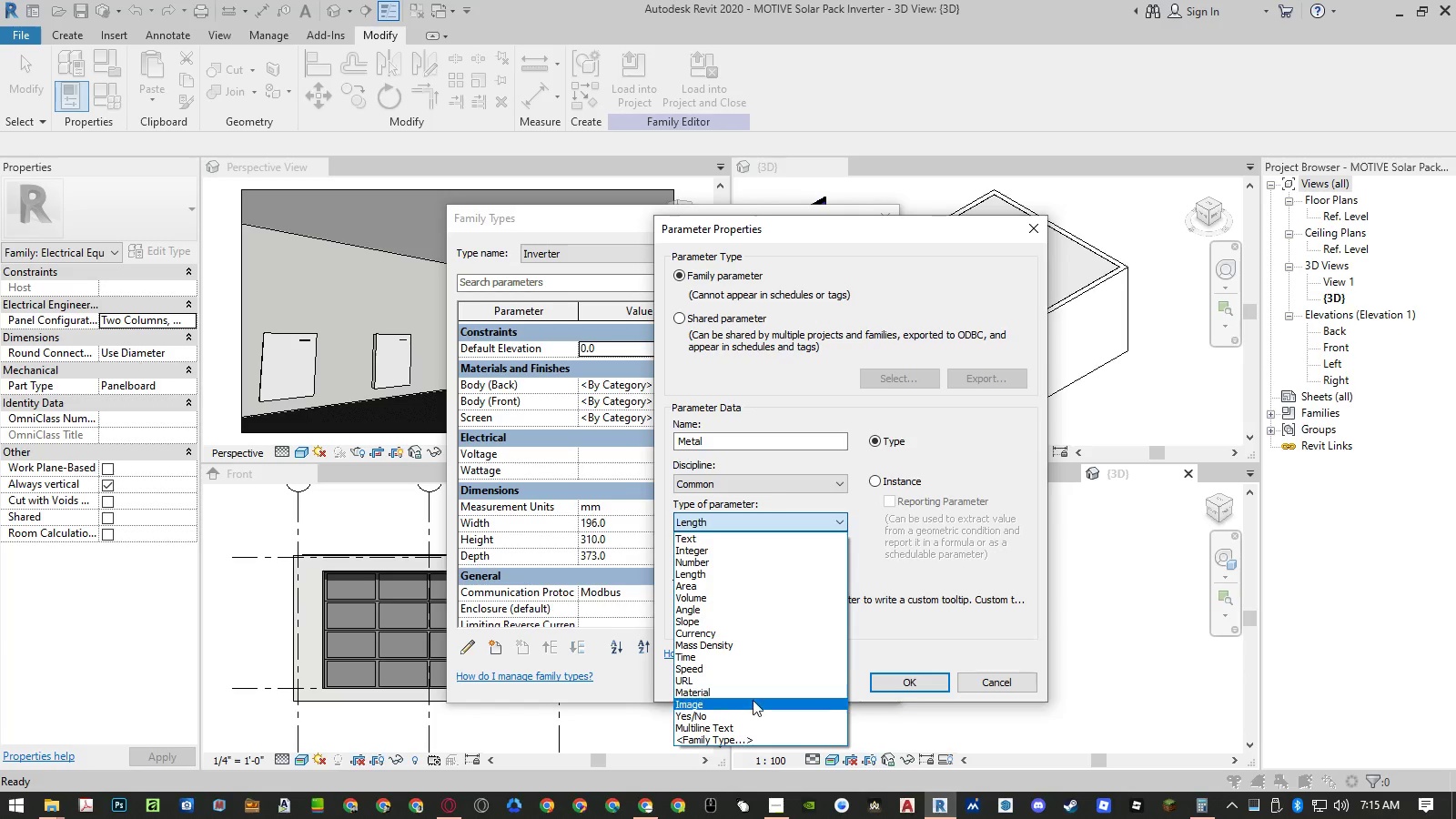 
left_click([754, 692])
 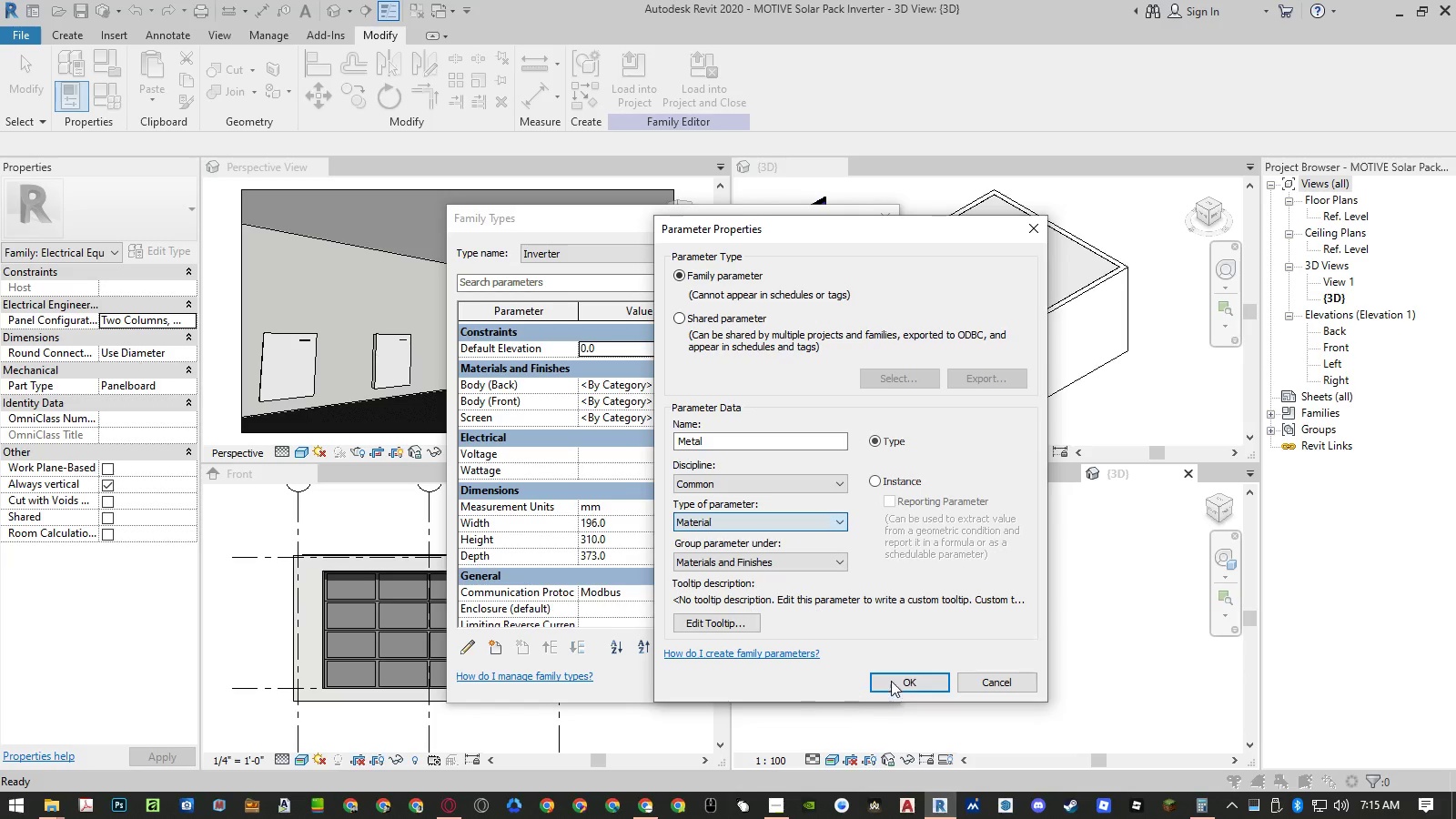 
left_click([911, 675])
 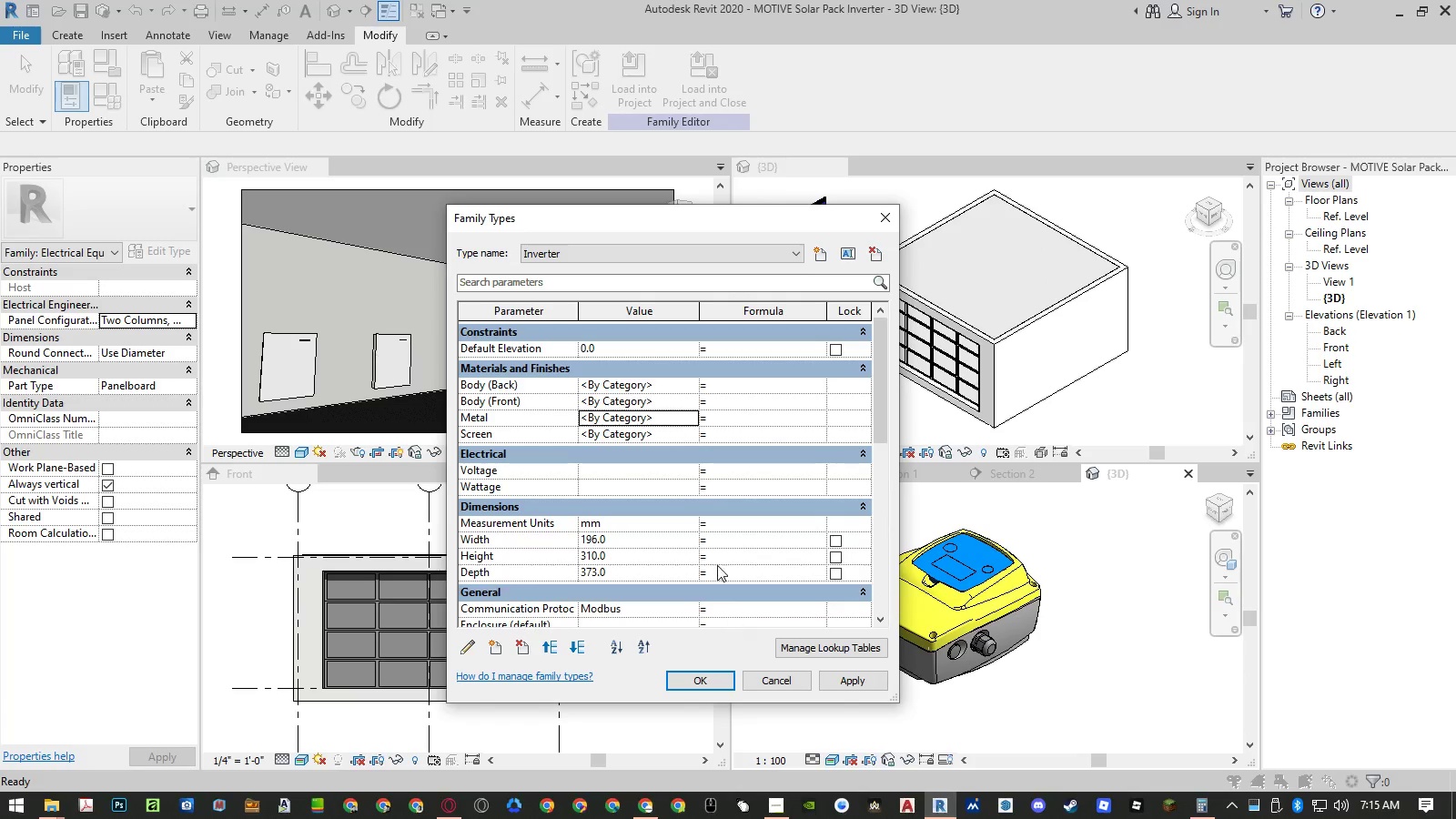 
left_click([694, 384])
 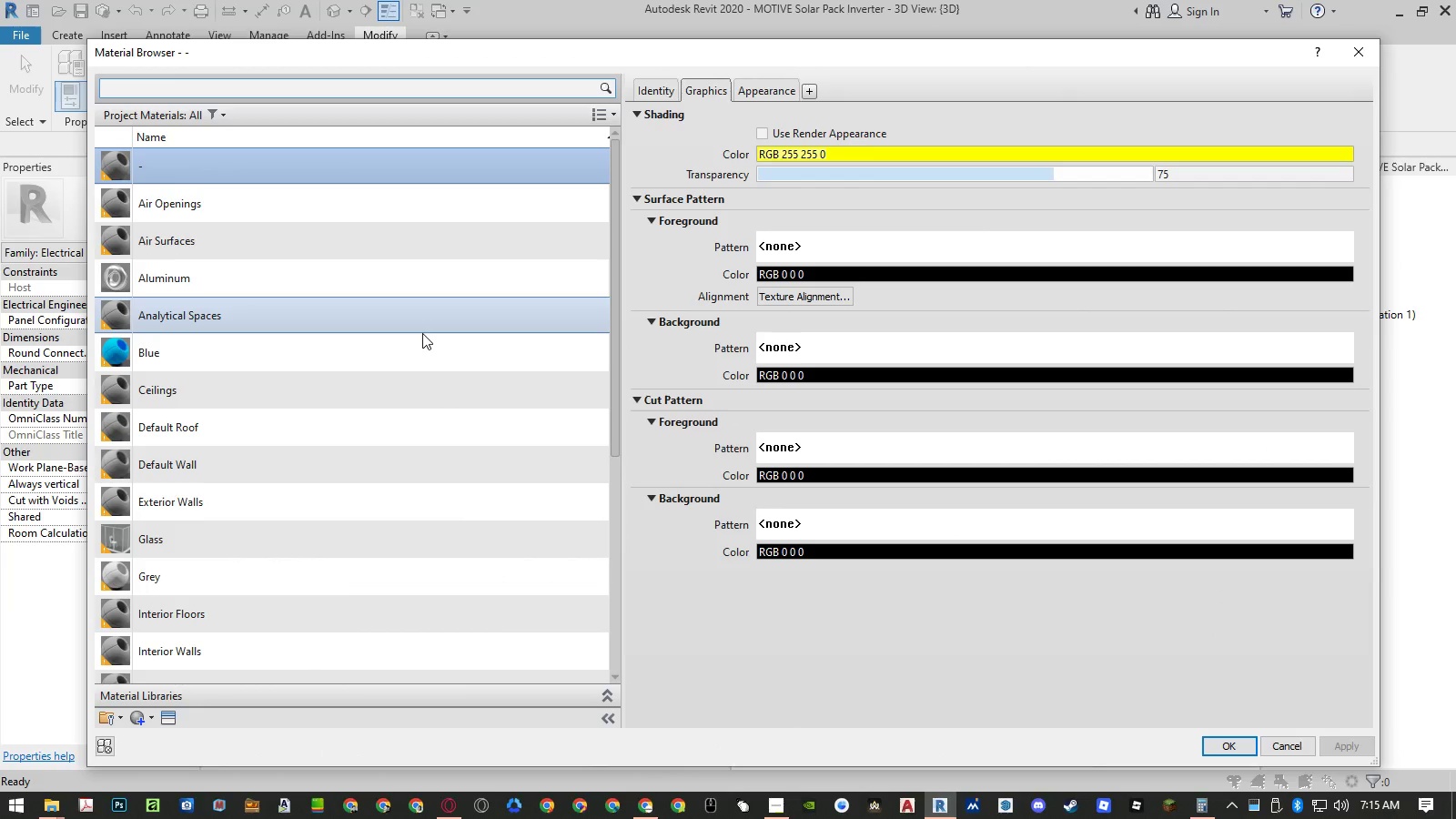 
left_click([415, 347])
 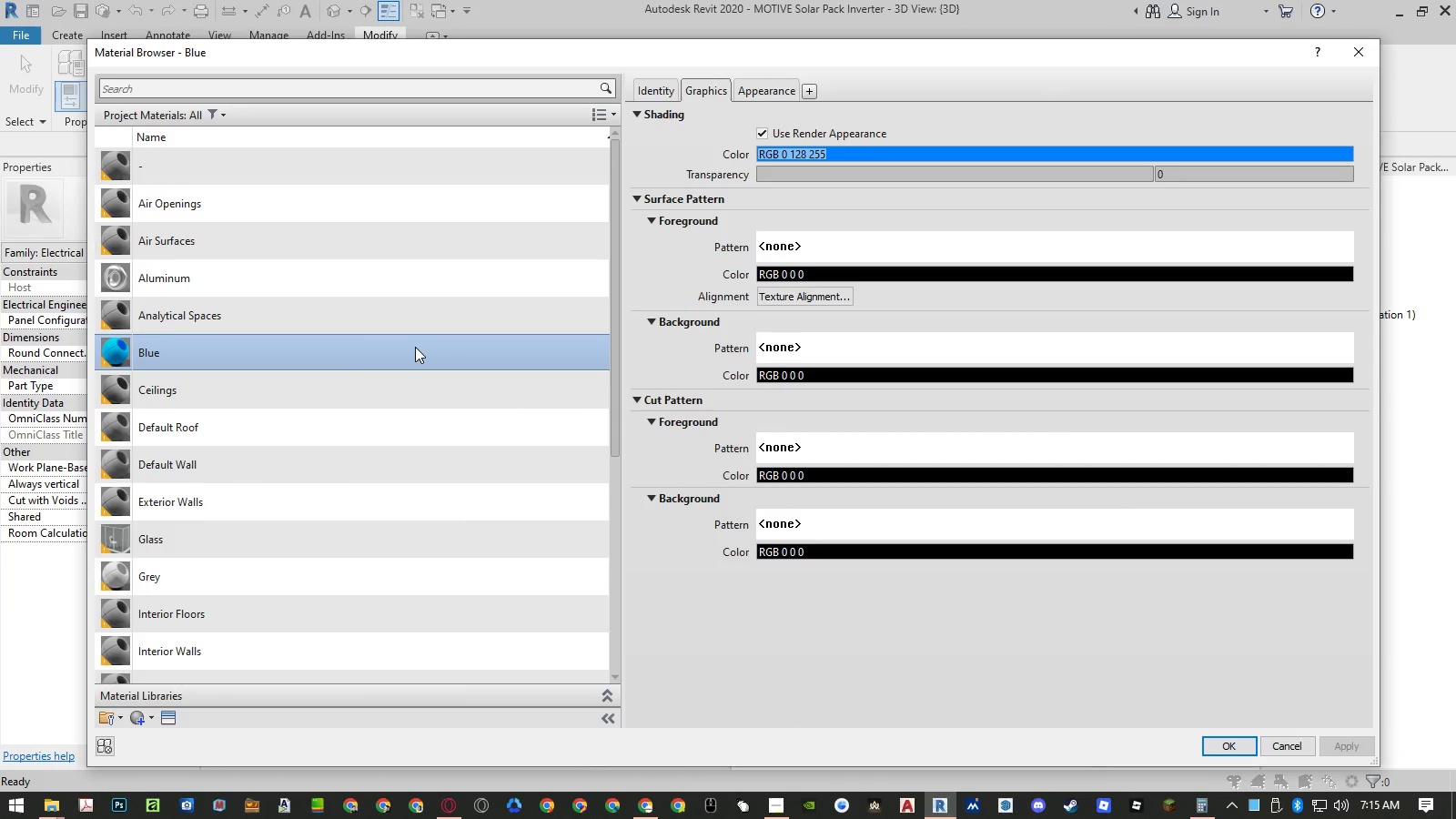 
type(gr)
 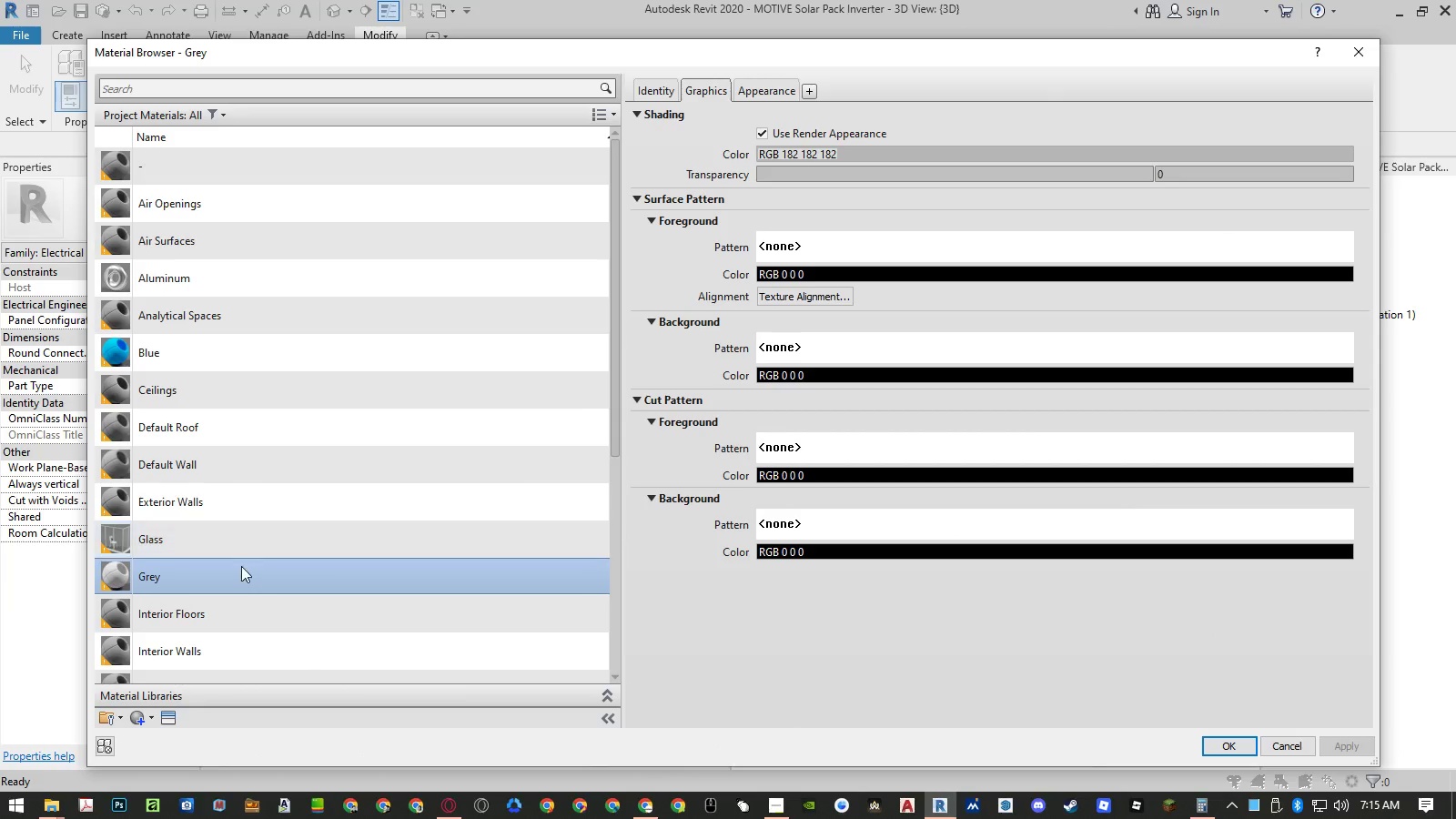 
double_click([240, 571])
 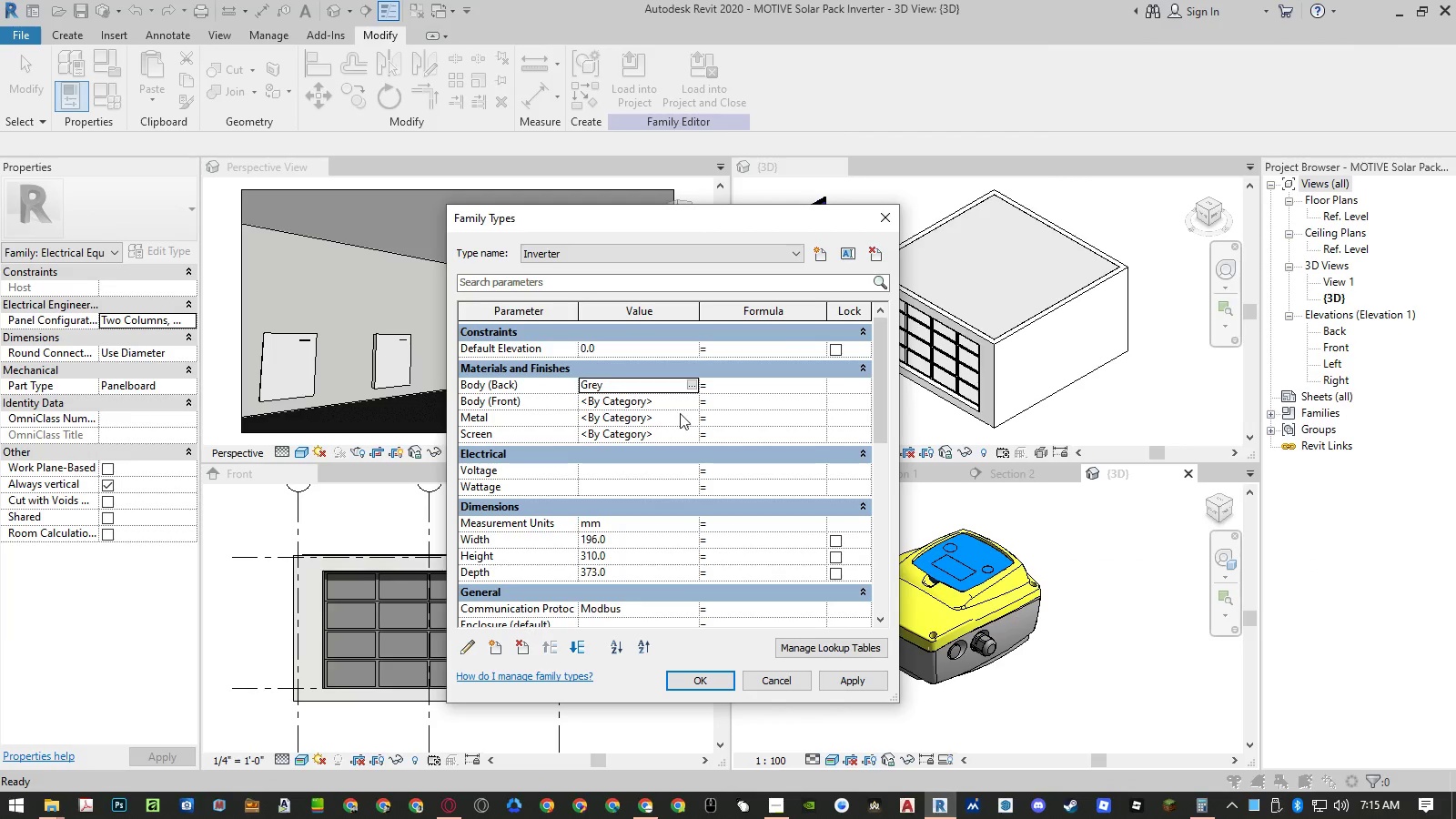 
left_click([691, 400])
 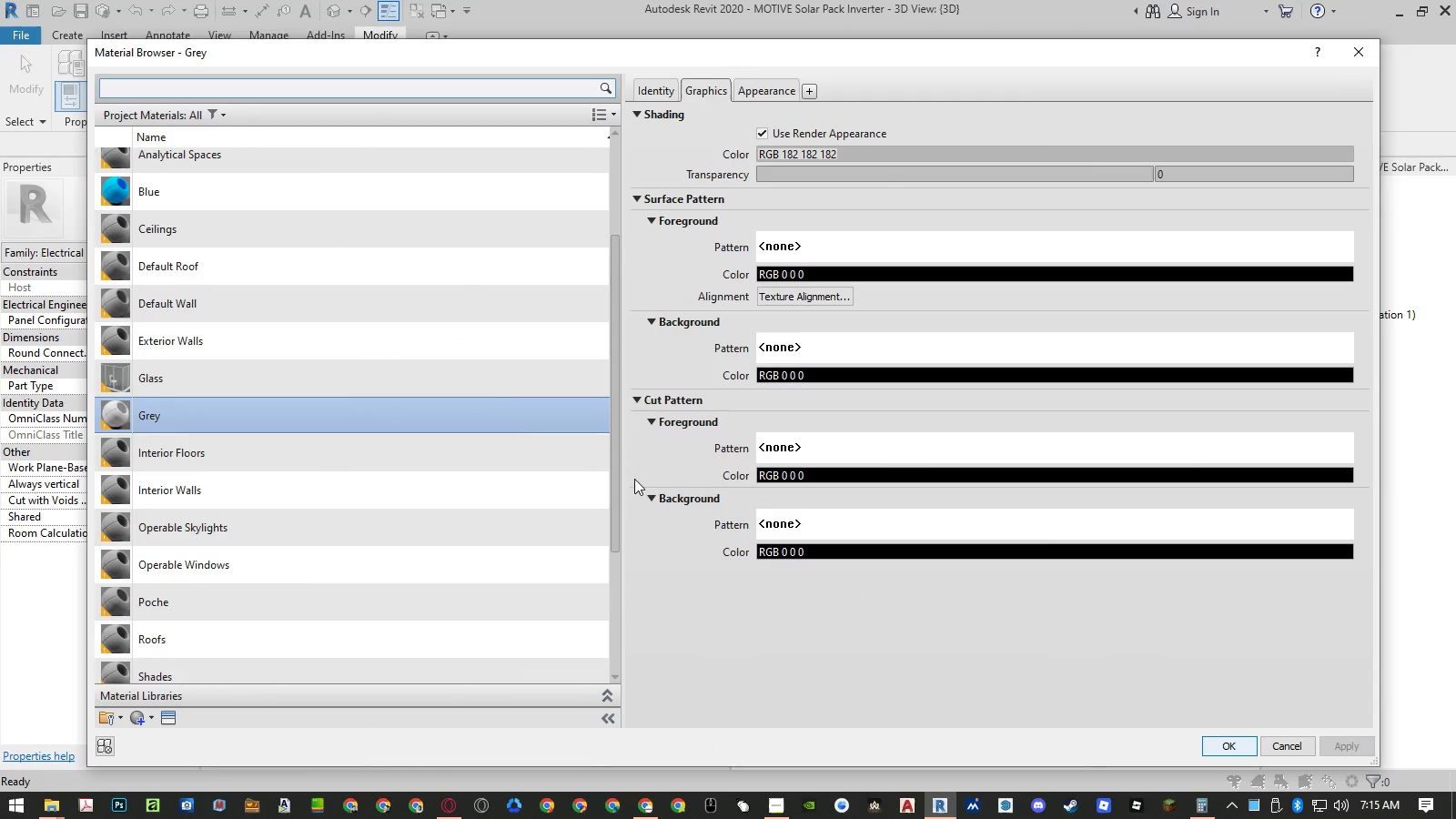 
left_click([481, 376])
 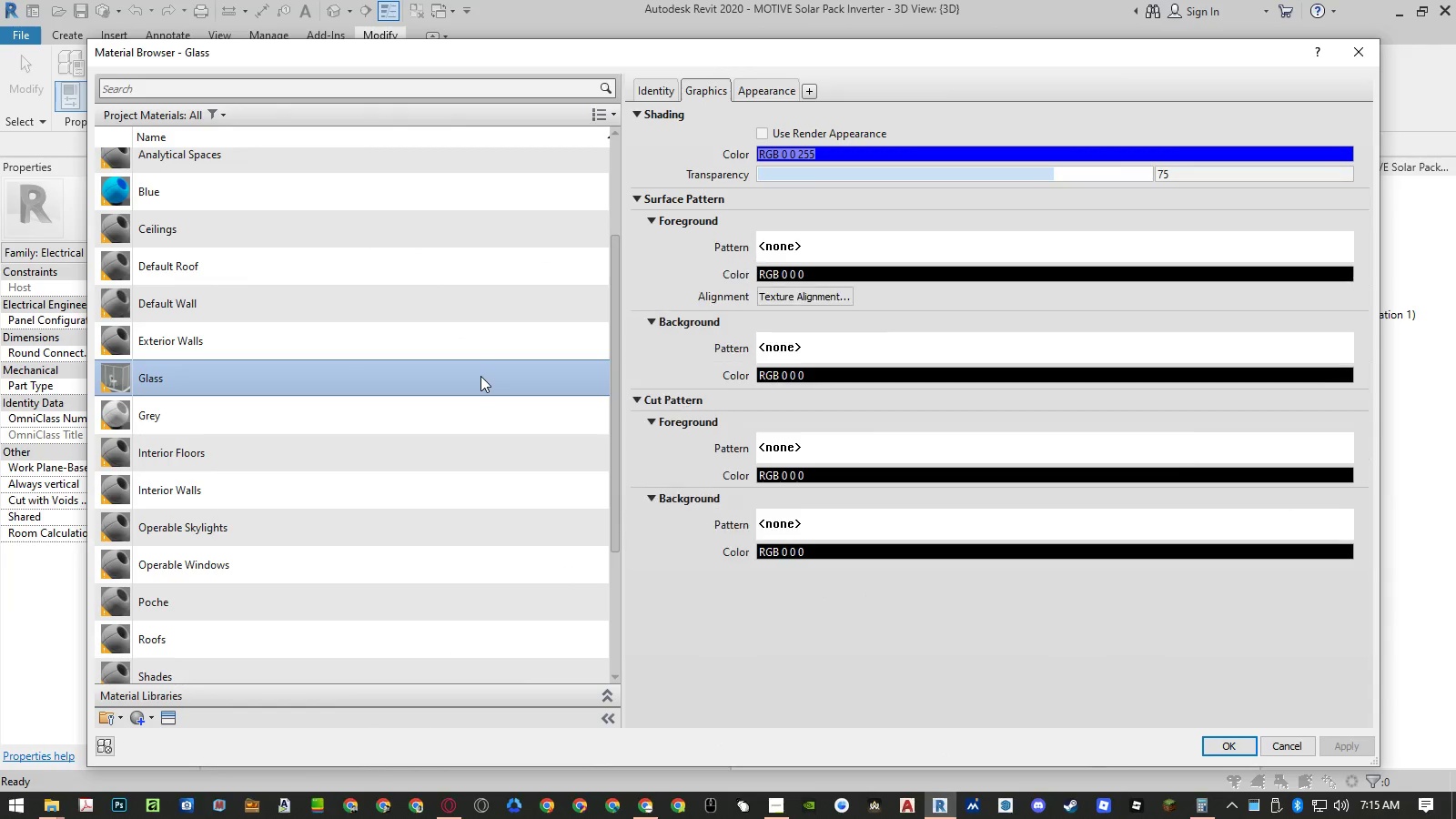 
type(ye)
 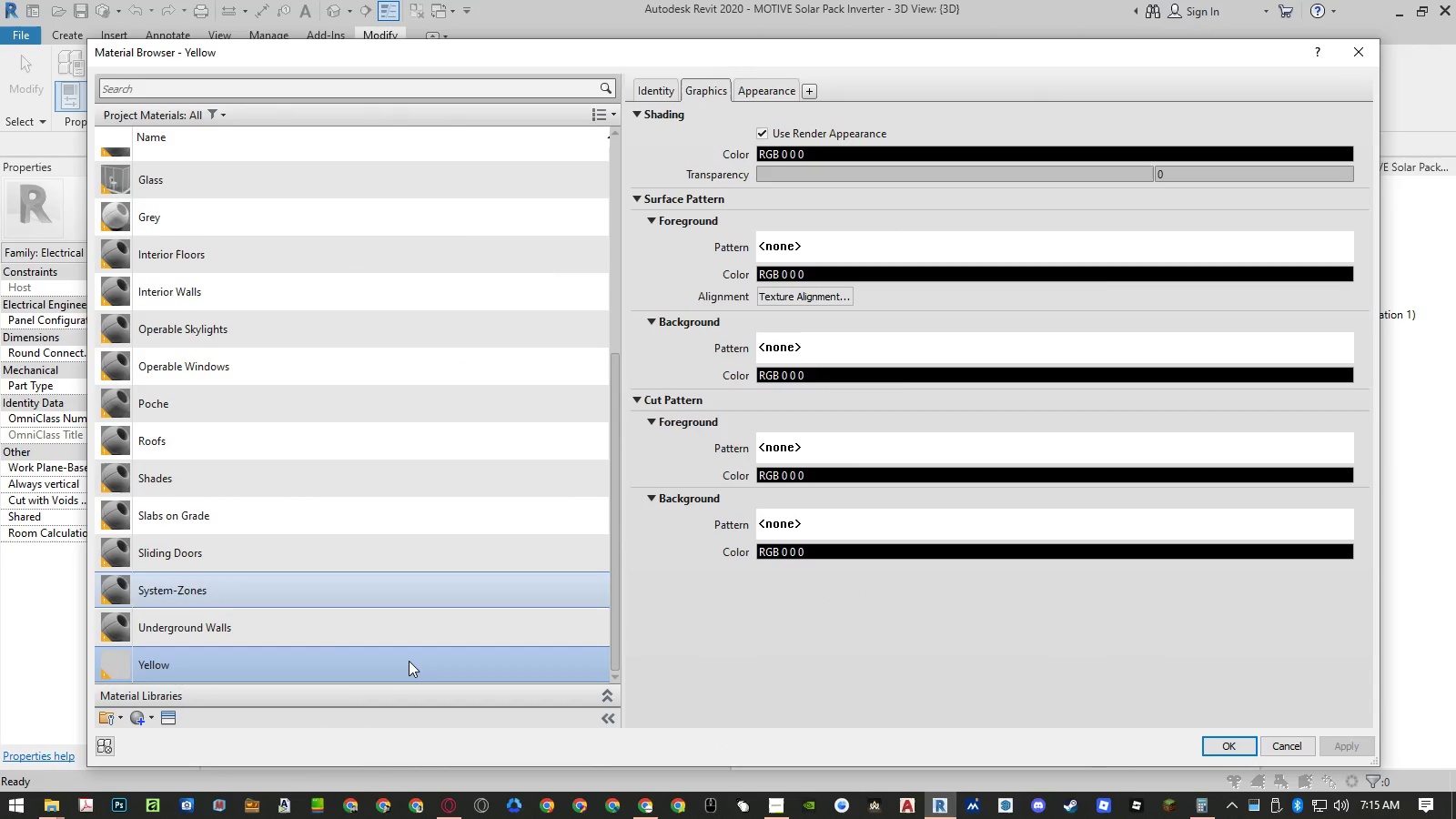 
double_click([409, 661])
 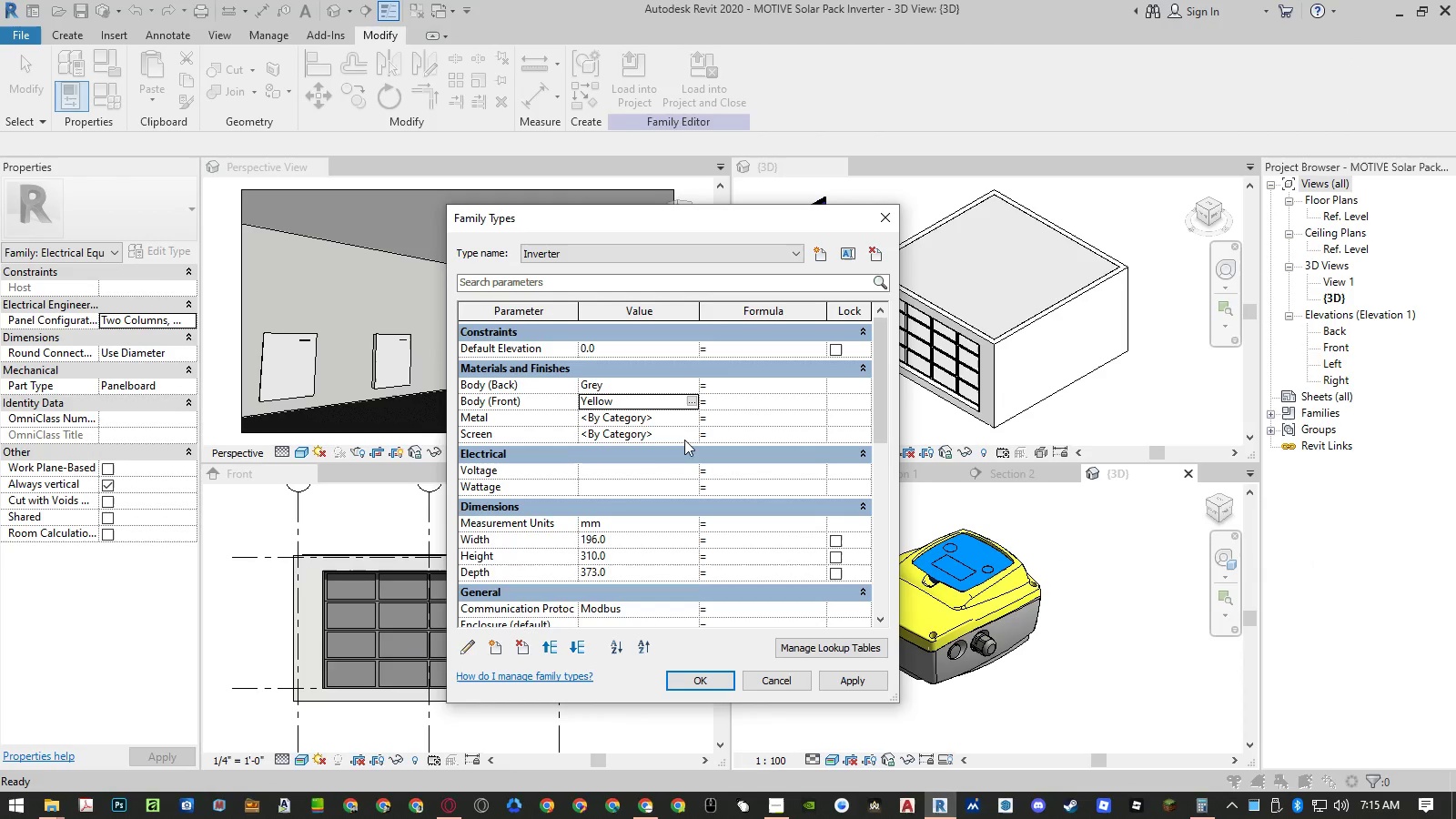 
left_click([690, 418])
 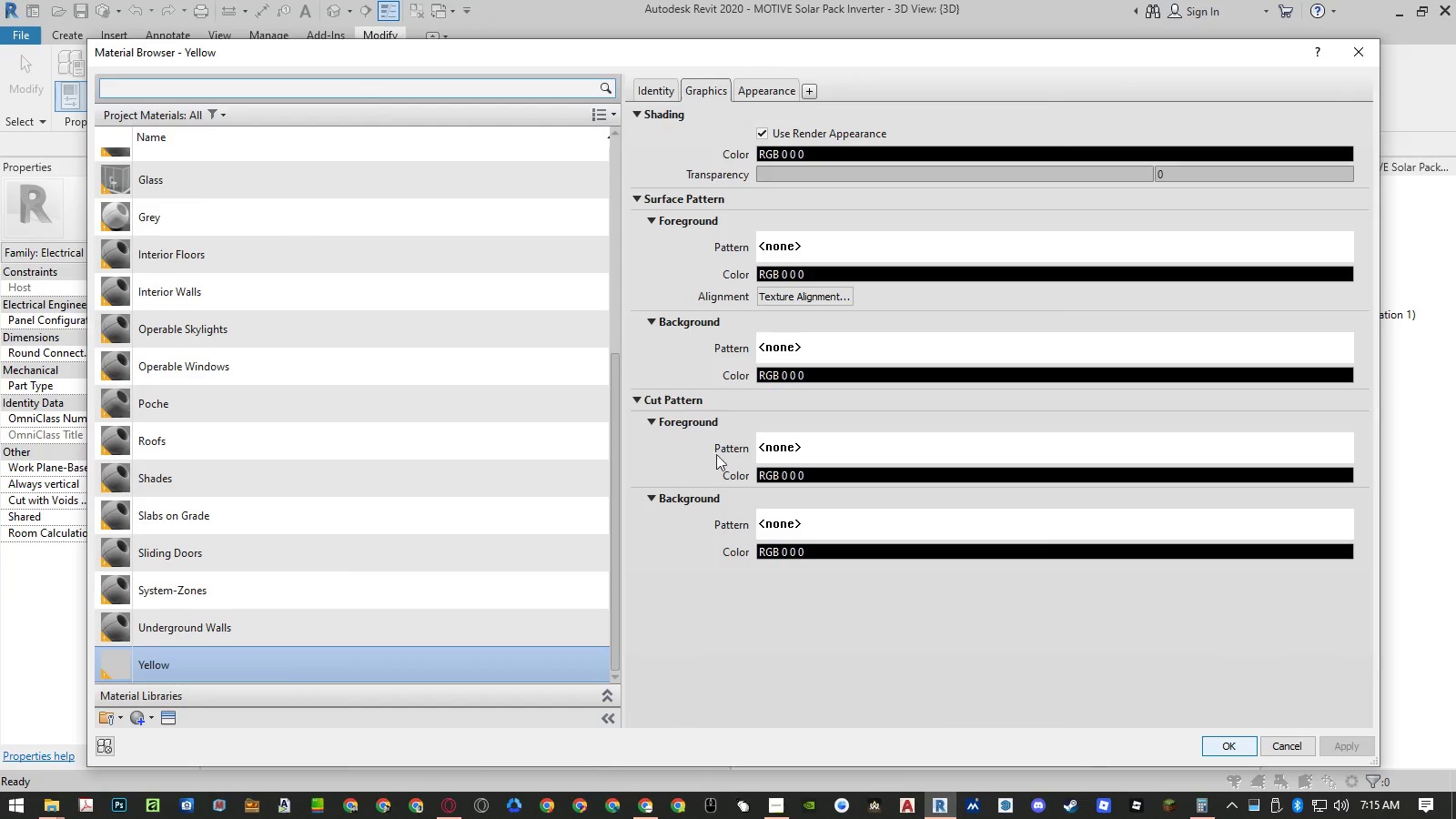 
left_click([501, 389])
 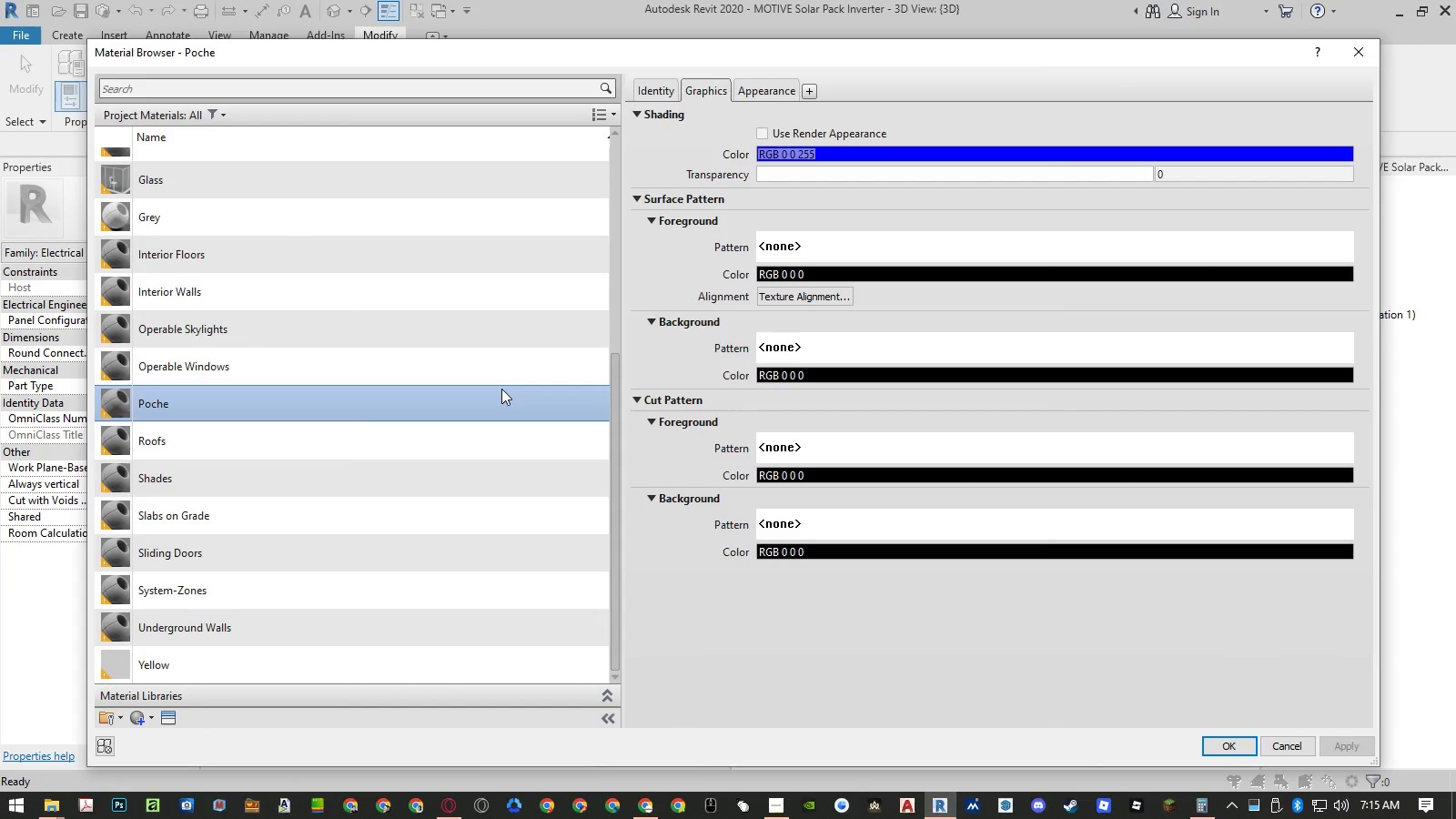 
key(A)
 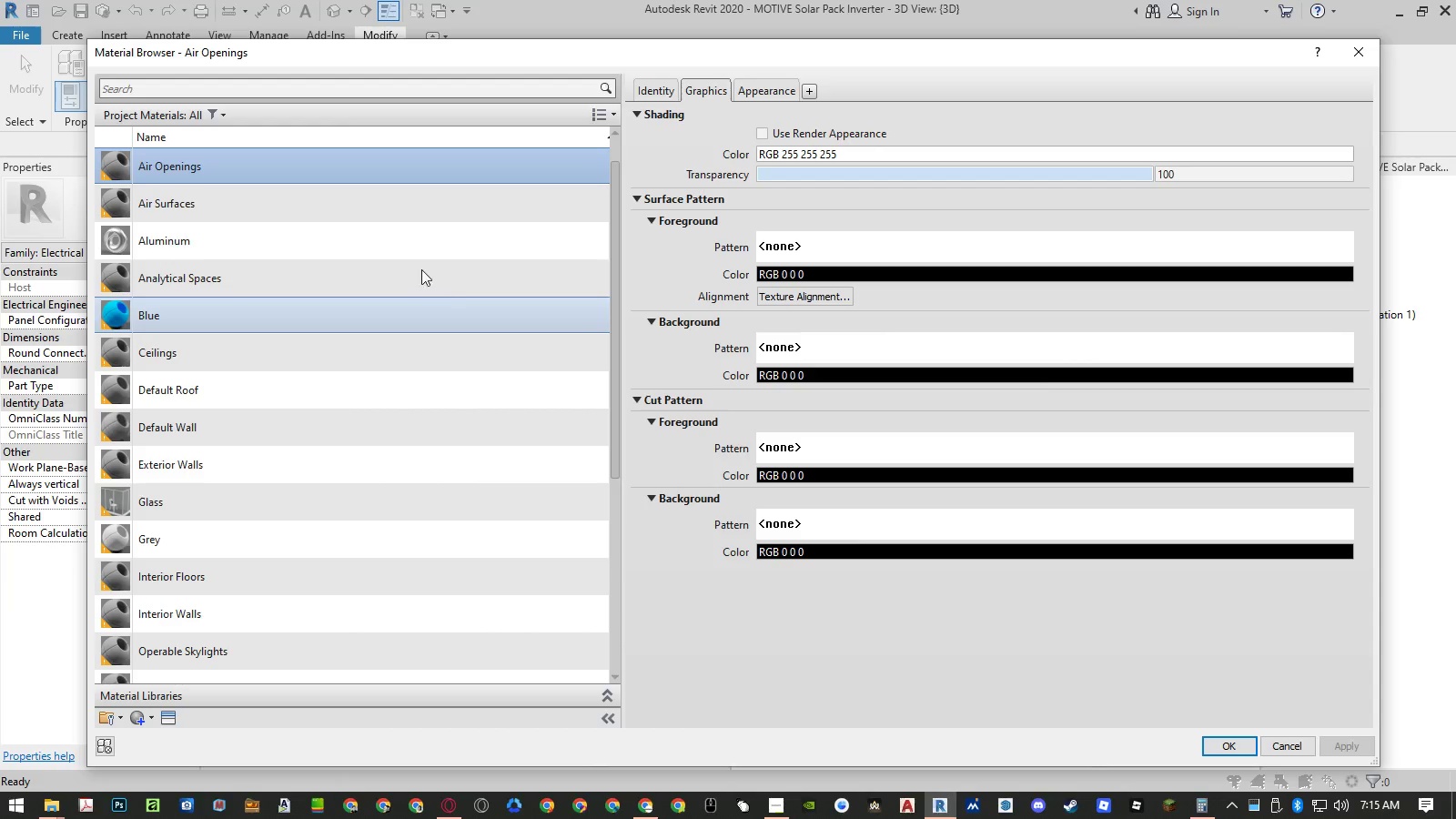 
double_click([413, 243])
 